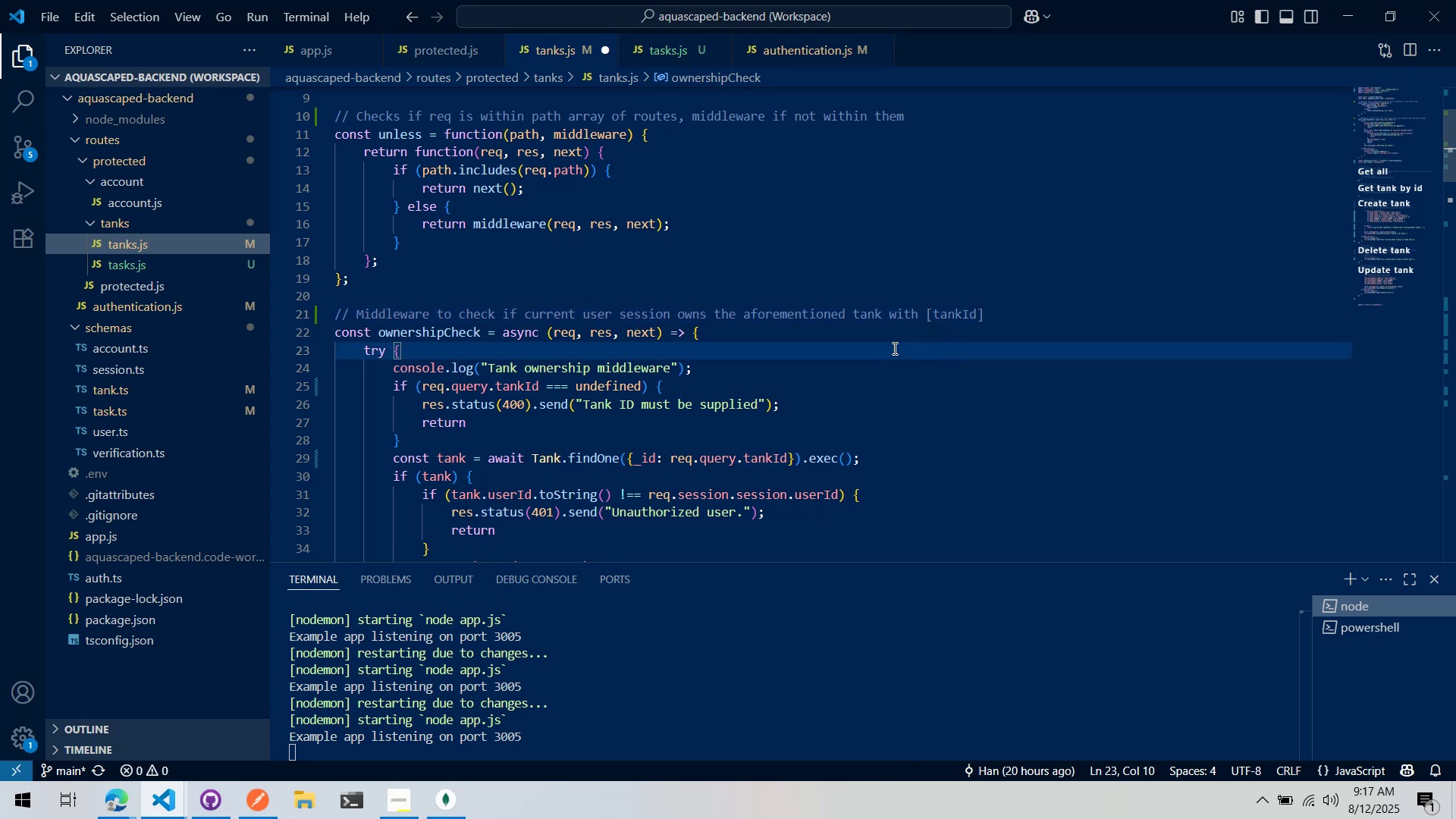 
key(Control+S)
 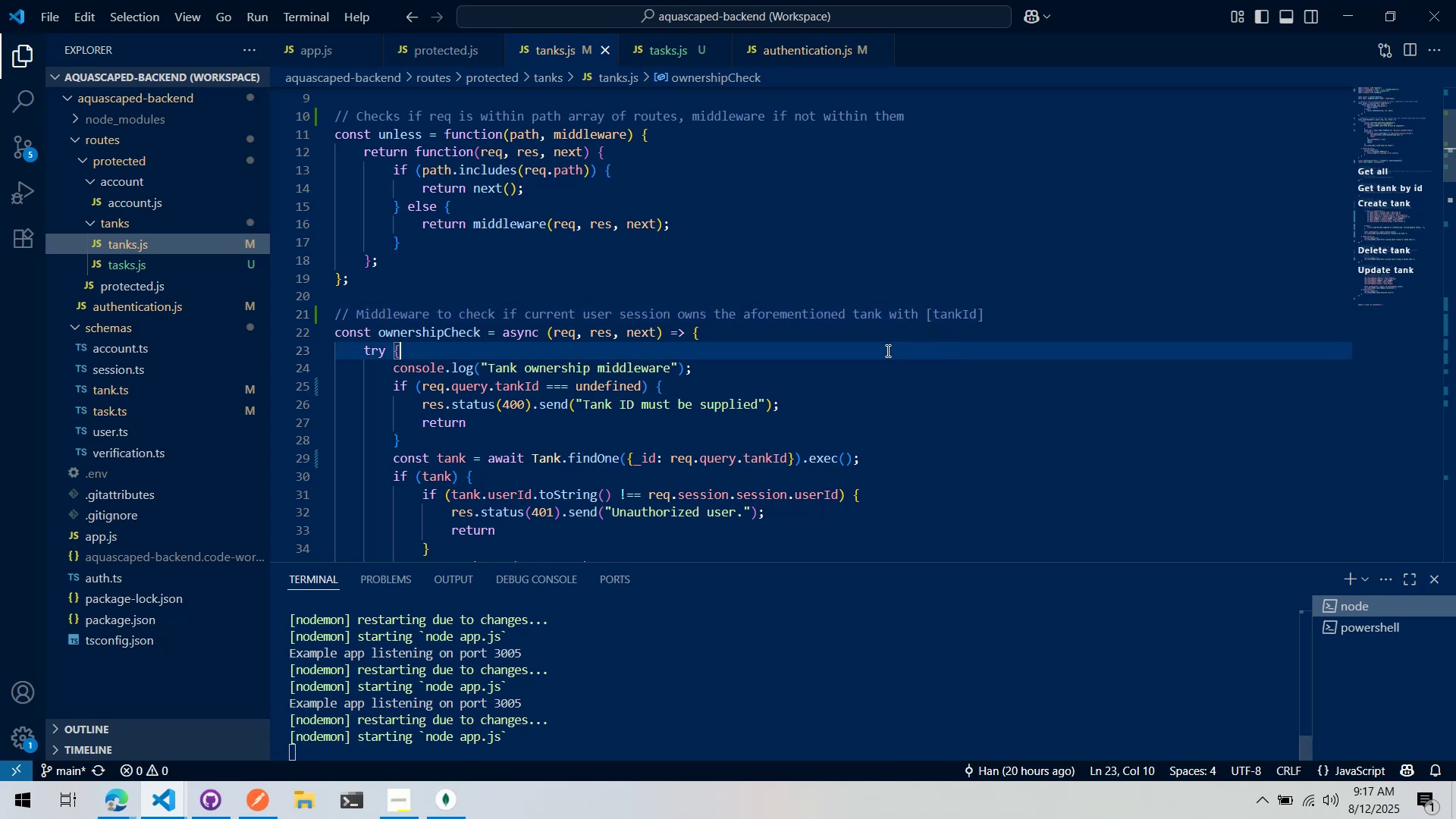 
scroll: coordinate [827, 372], scroll_direction: down, amount: 9.0
 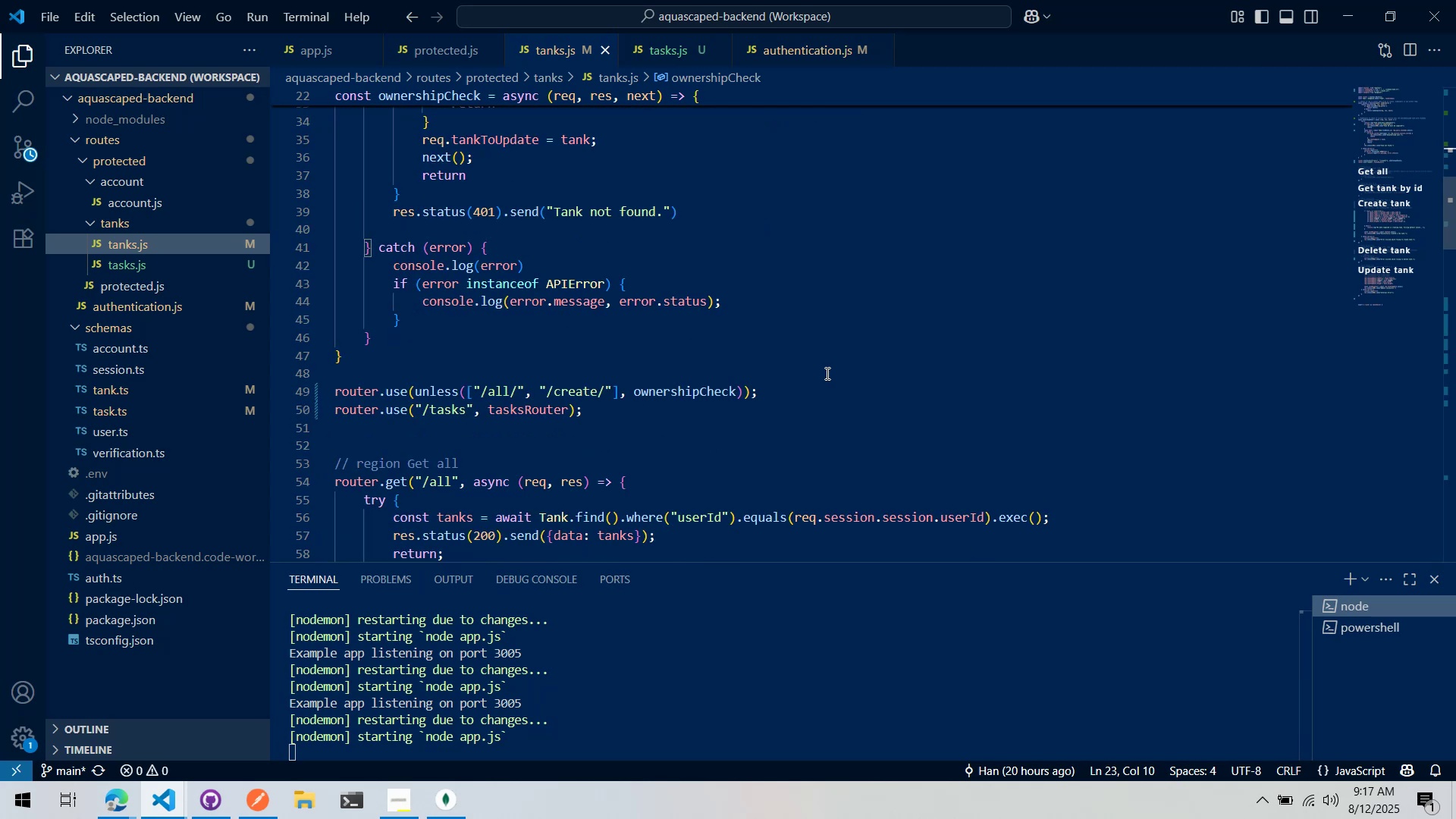 
scroll: coordinate [825, 373], scroll_direction: up, amount: 4.0
 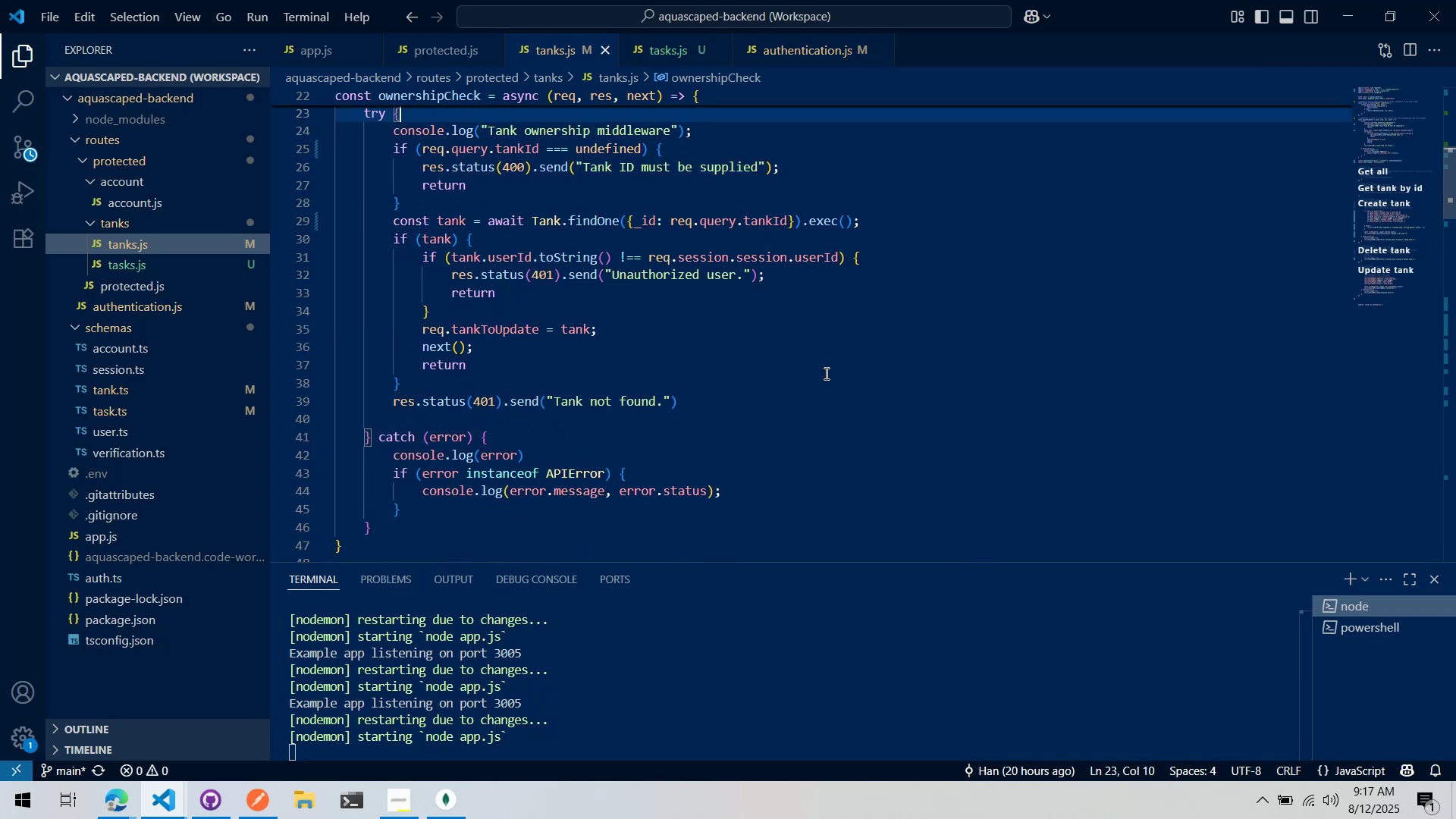 
scroll: coordinate [821, 373], scroll_direction: down, amount: 4.0
 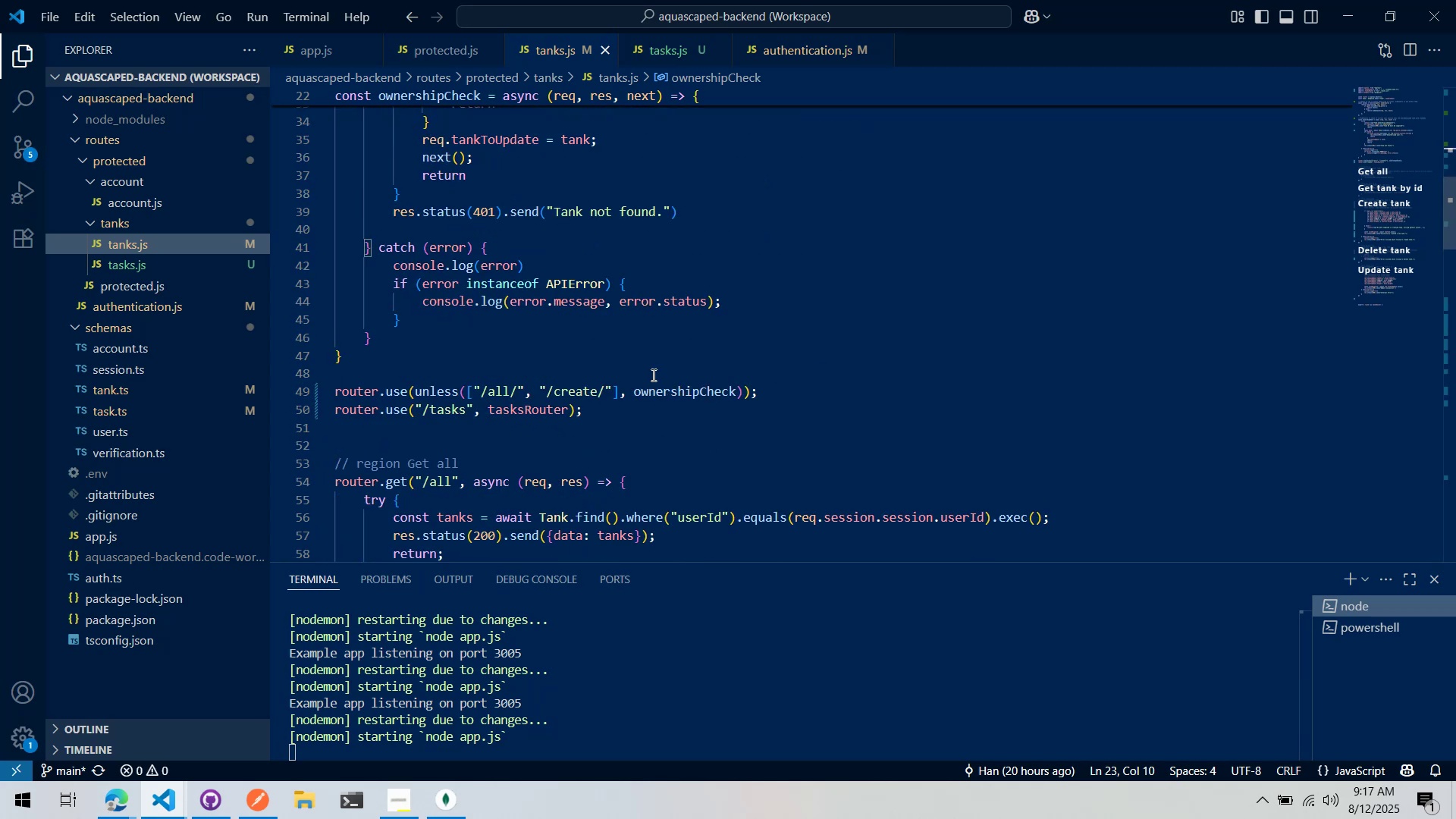 
left_click([637, 372])
 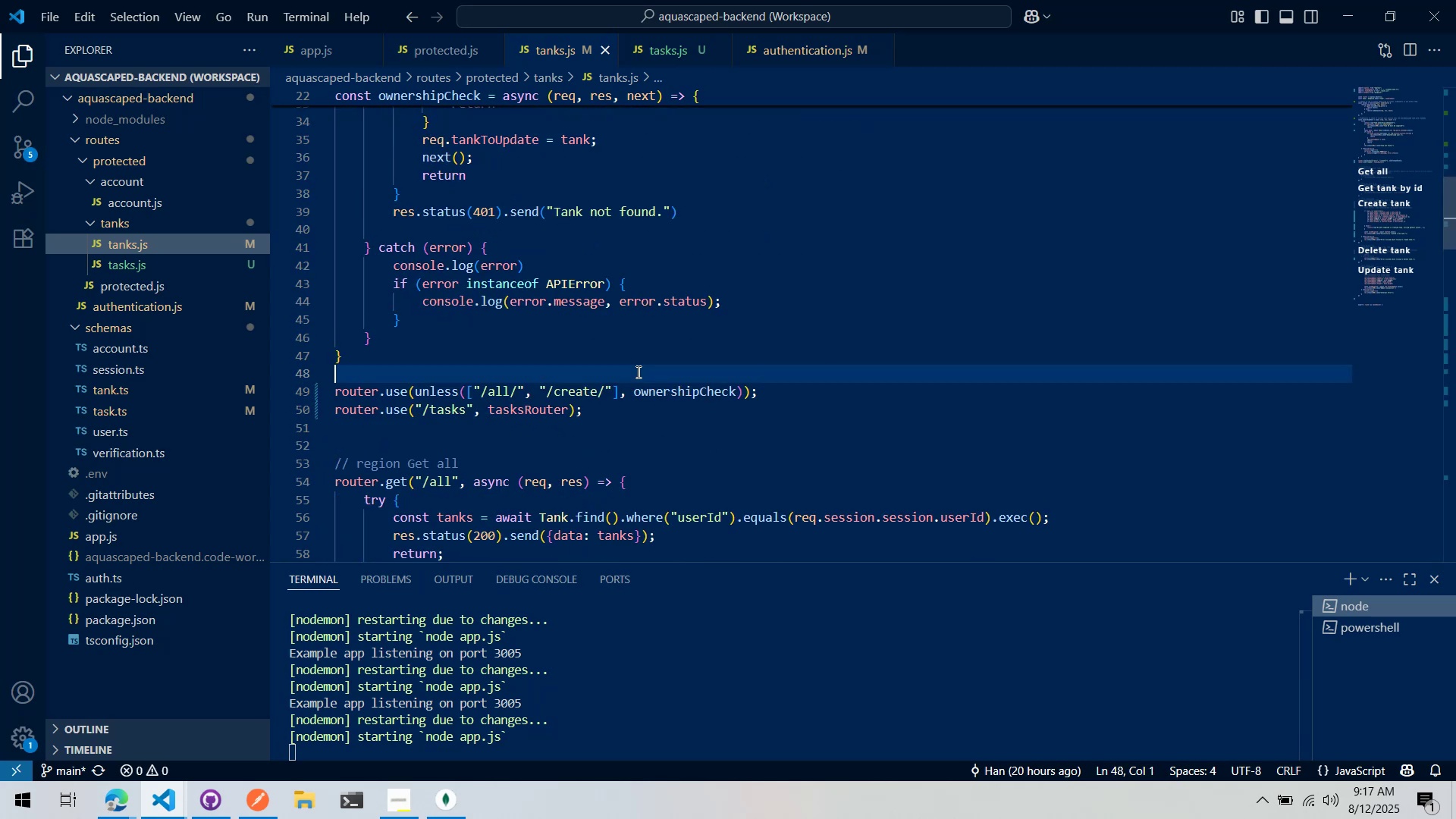 
scroll: coordinate [636, 369], scroll_direction: up, amount: 1.0
 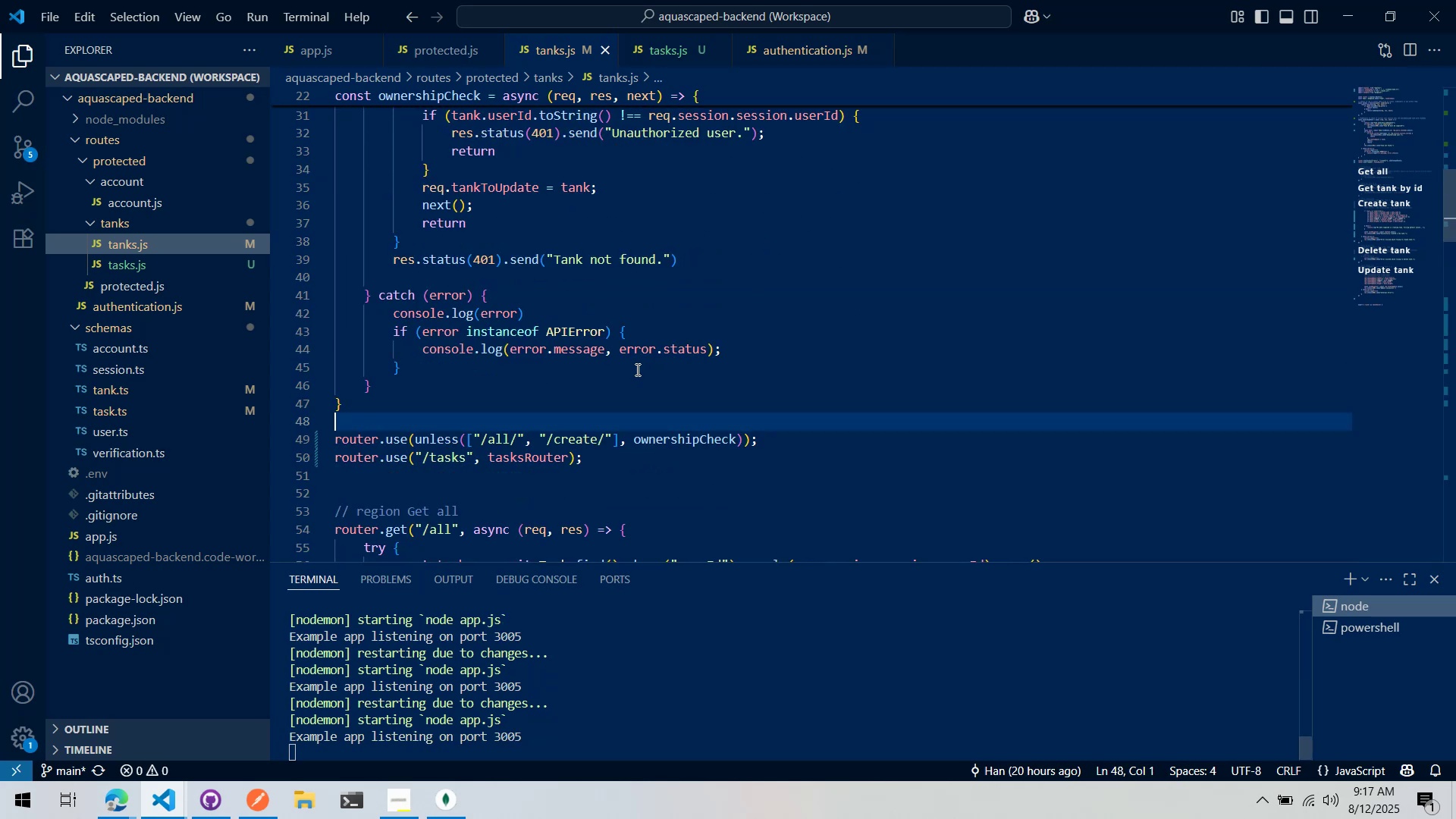 
scroll: coordinate [636, 369], scroll_direction: down, amount: 2.0
 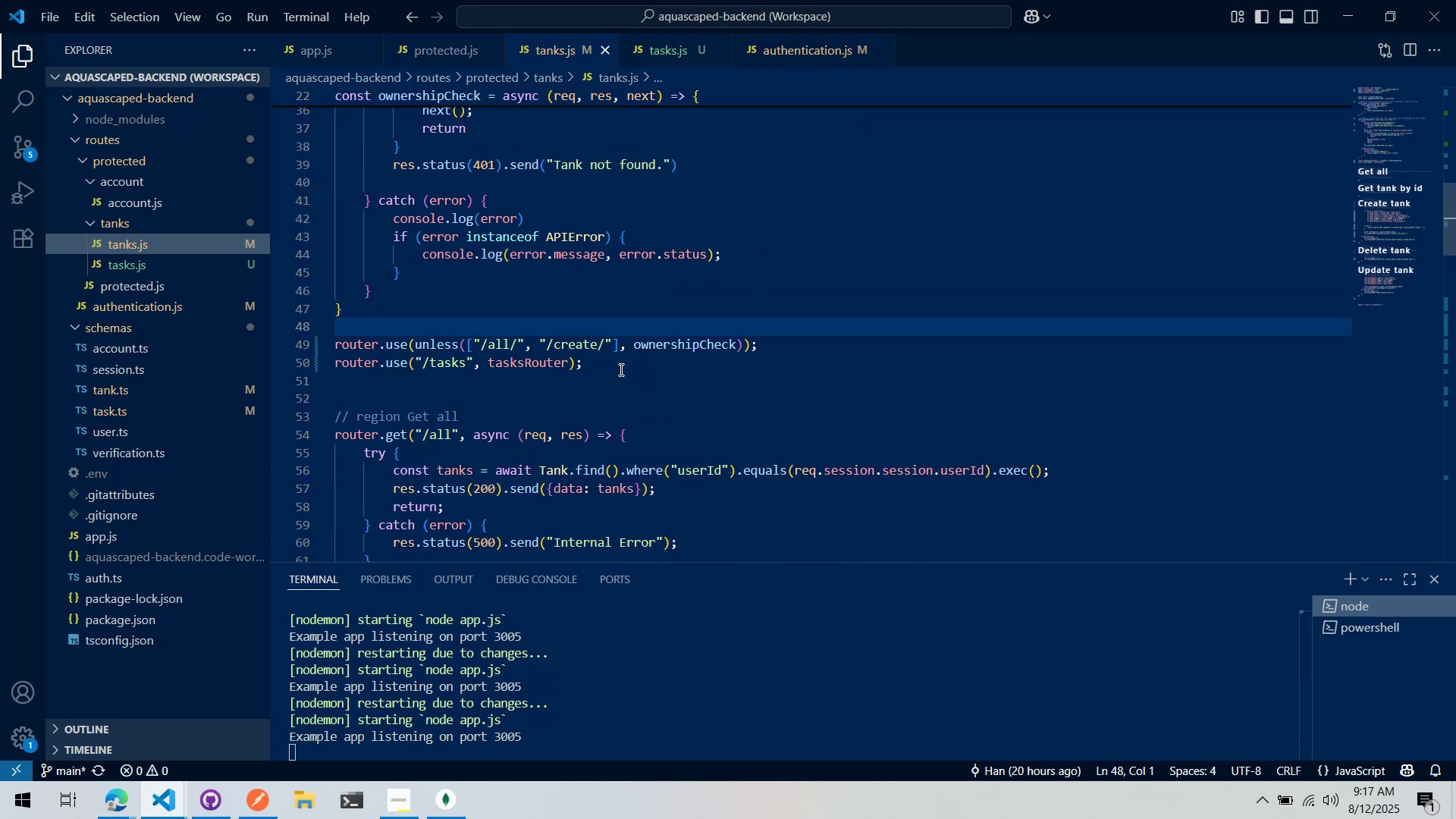 
key(Enter)
 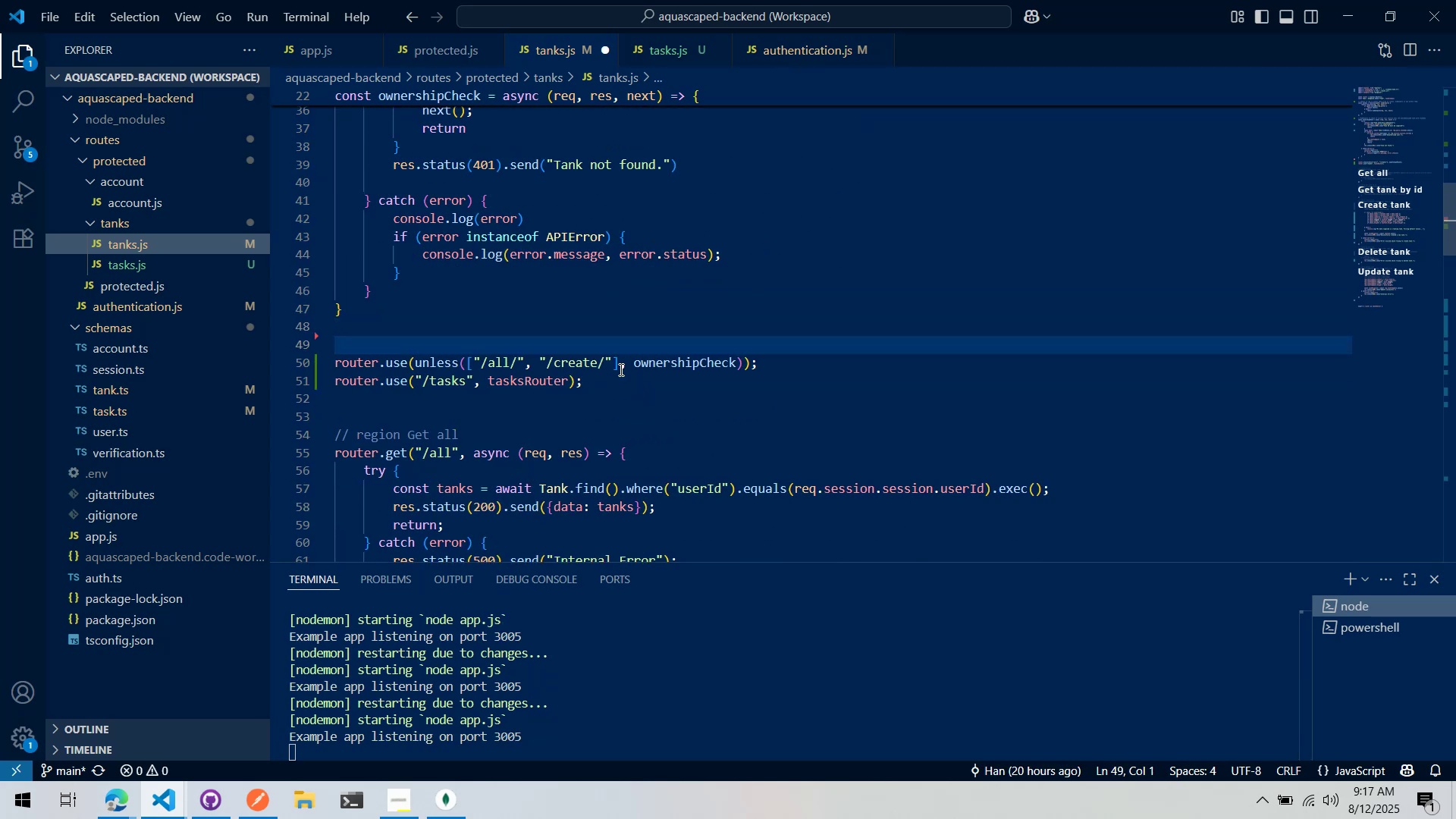 
key(Control+Z)
 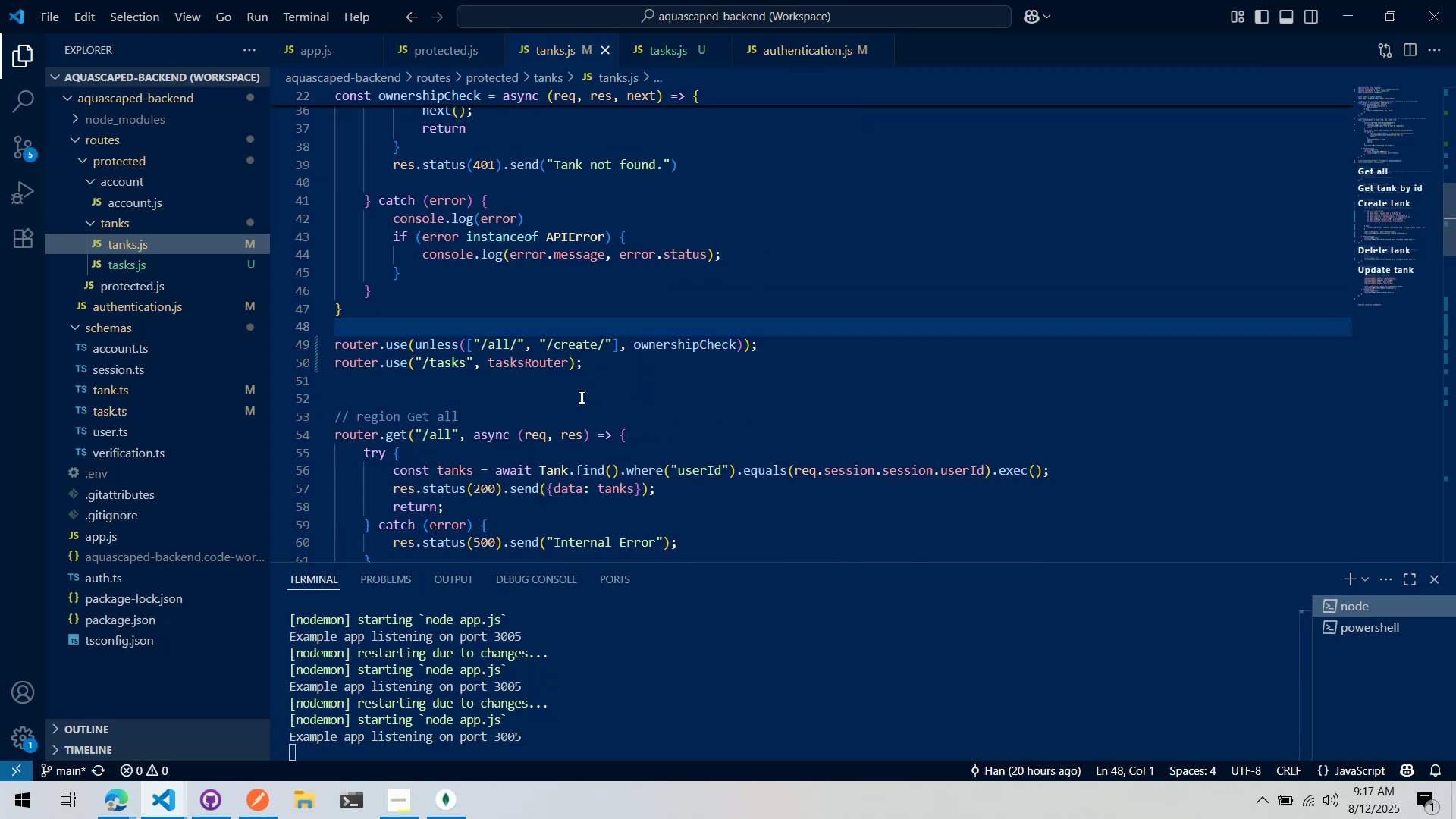 
left_click([566, 404])
 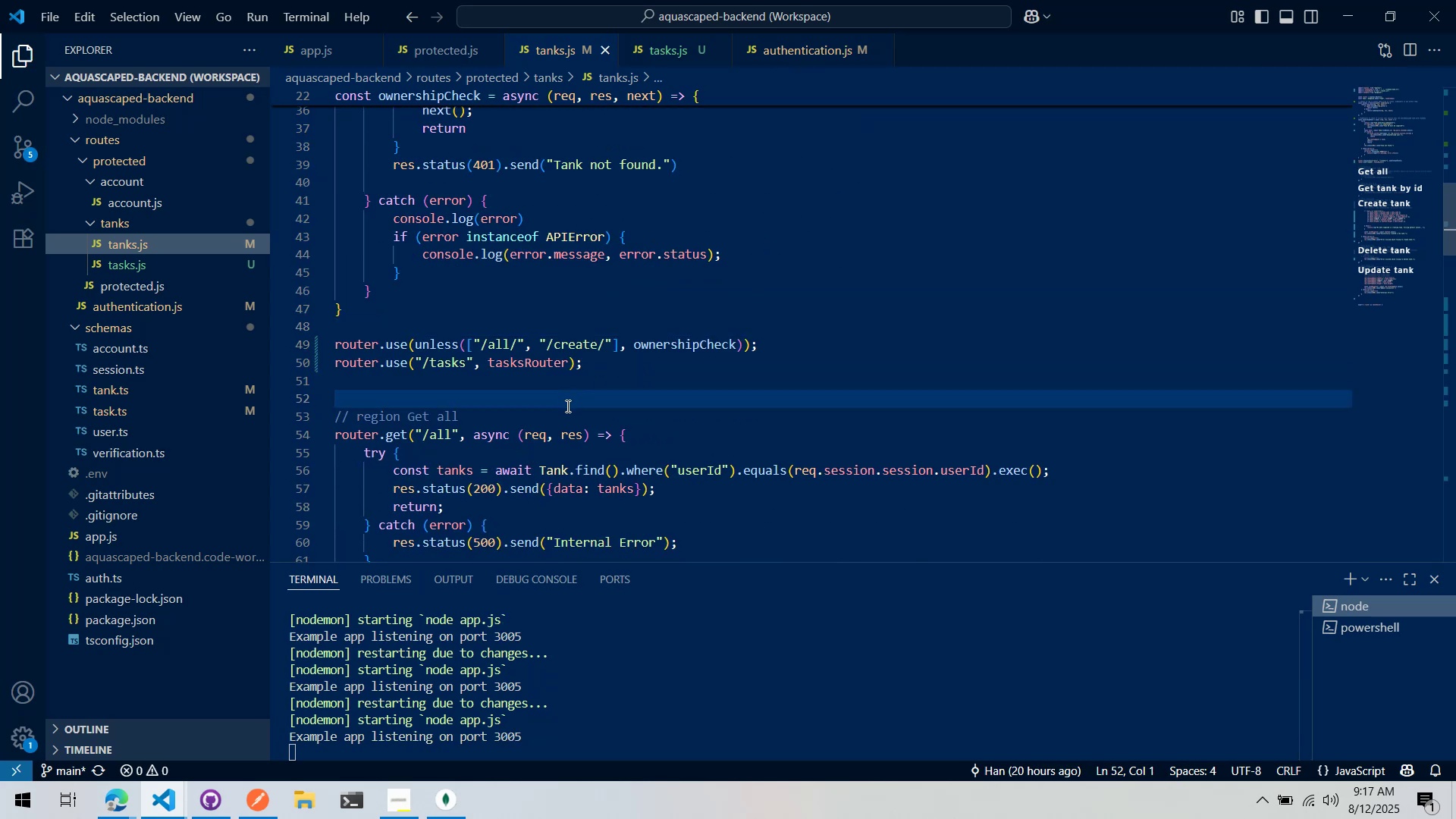 
left_click([550, 413])
 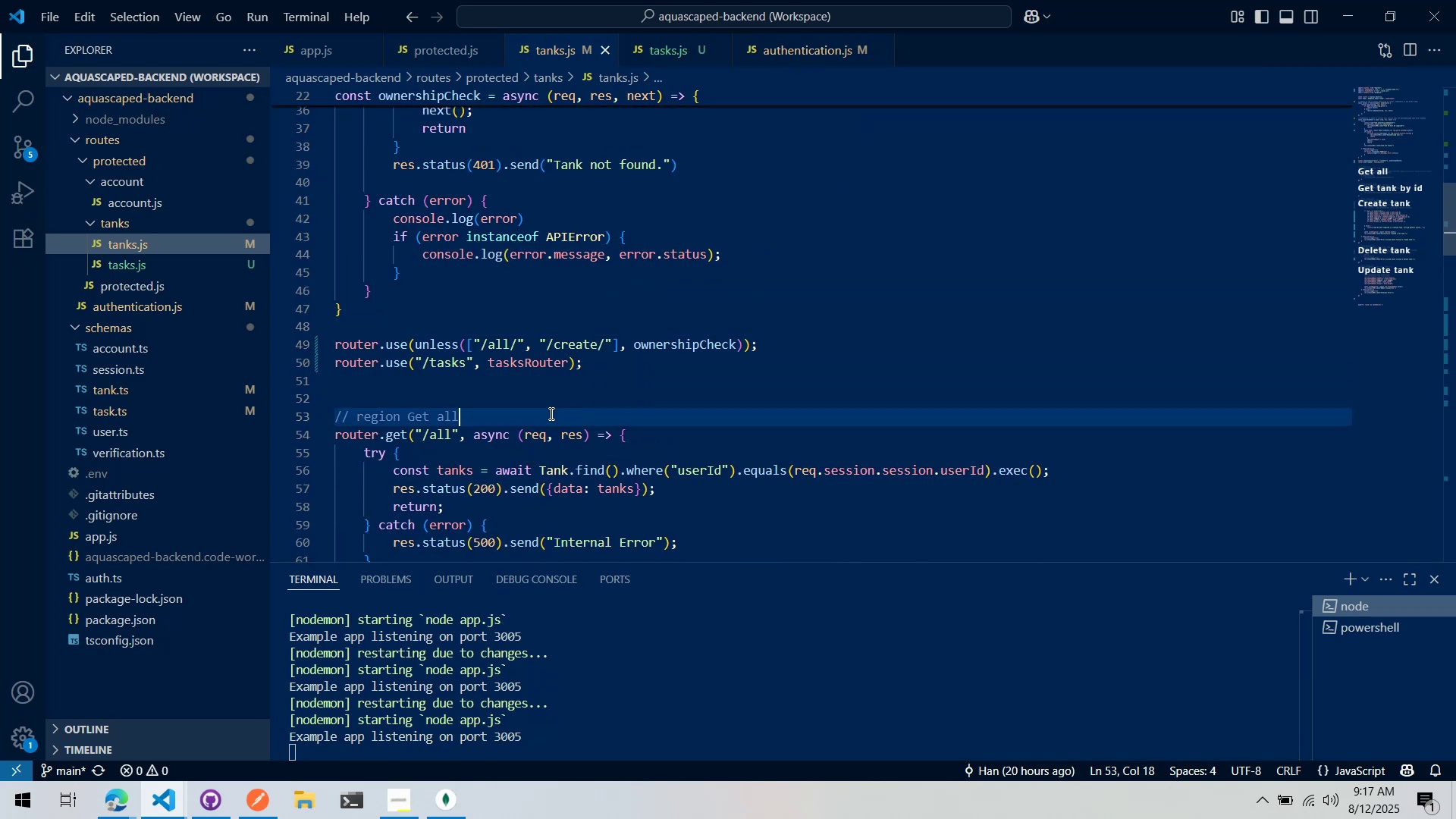 
key(Enter)
 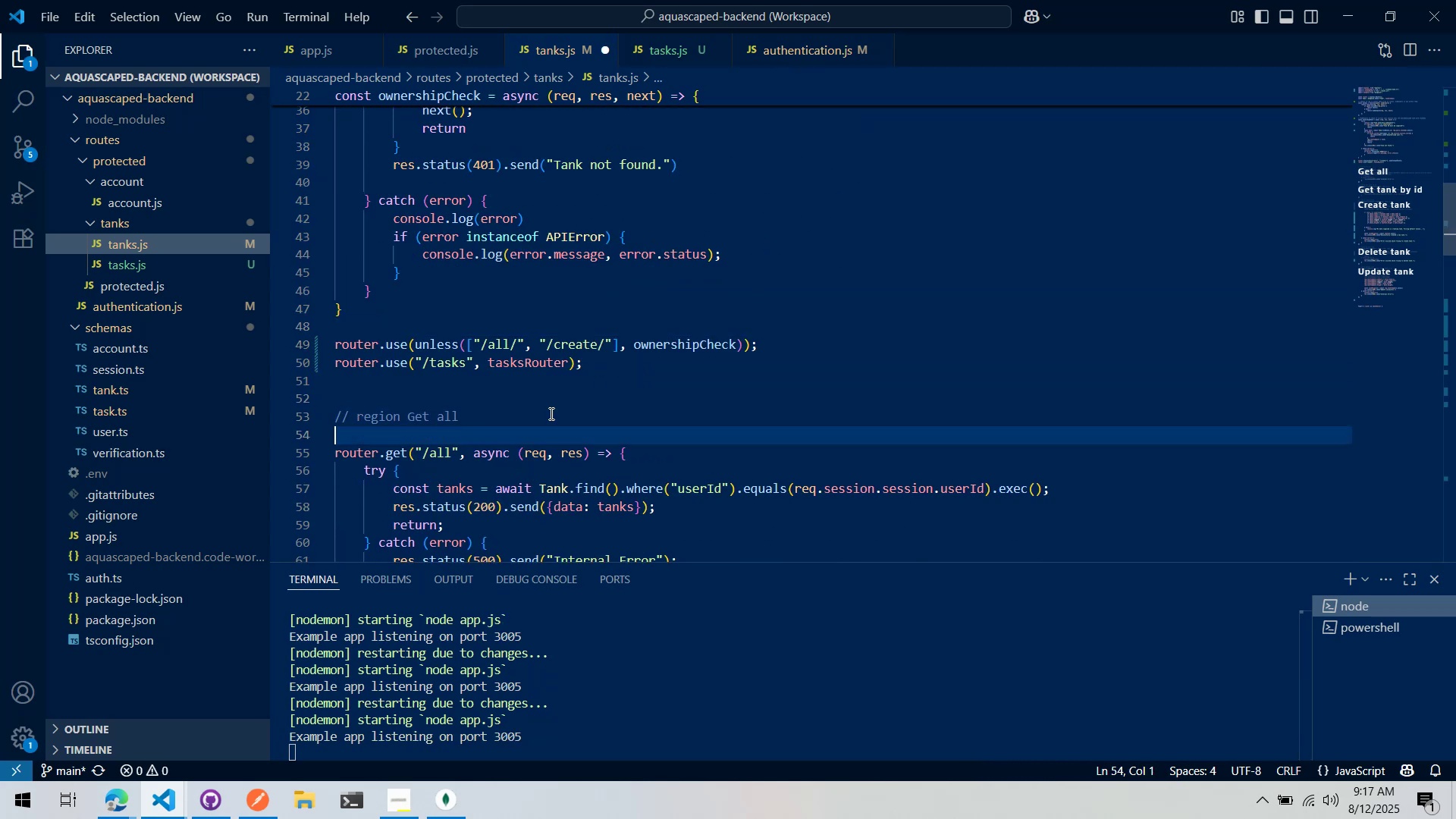 
type(// Route: )
 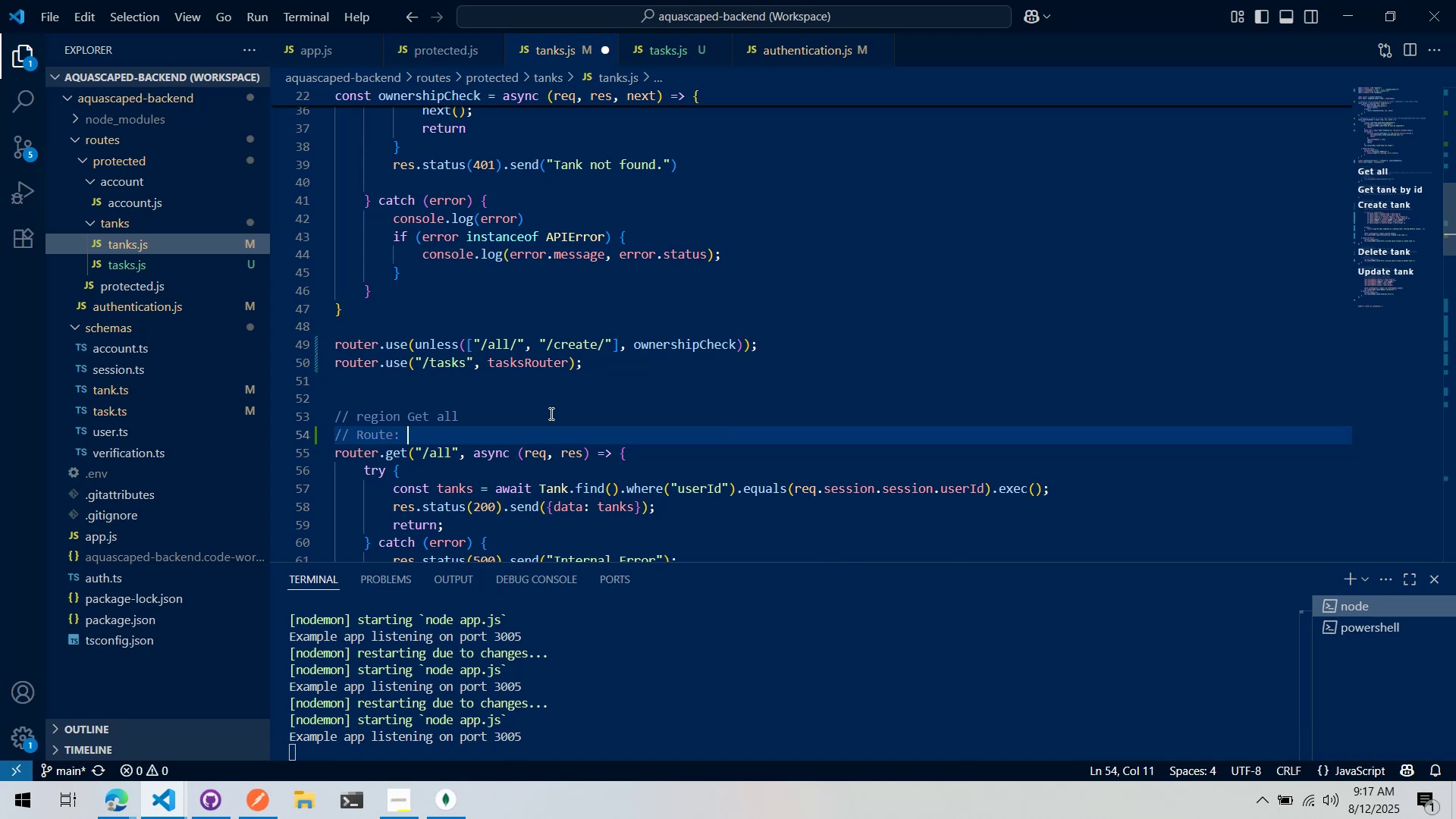 
scroll: coordinate [507, 312], scroll_direction: down, amount: 7.0
 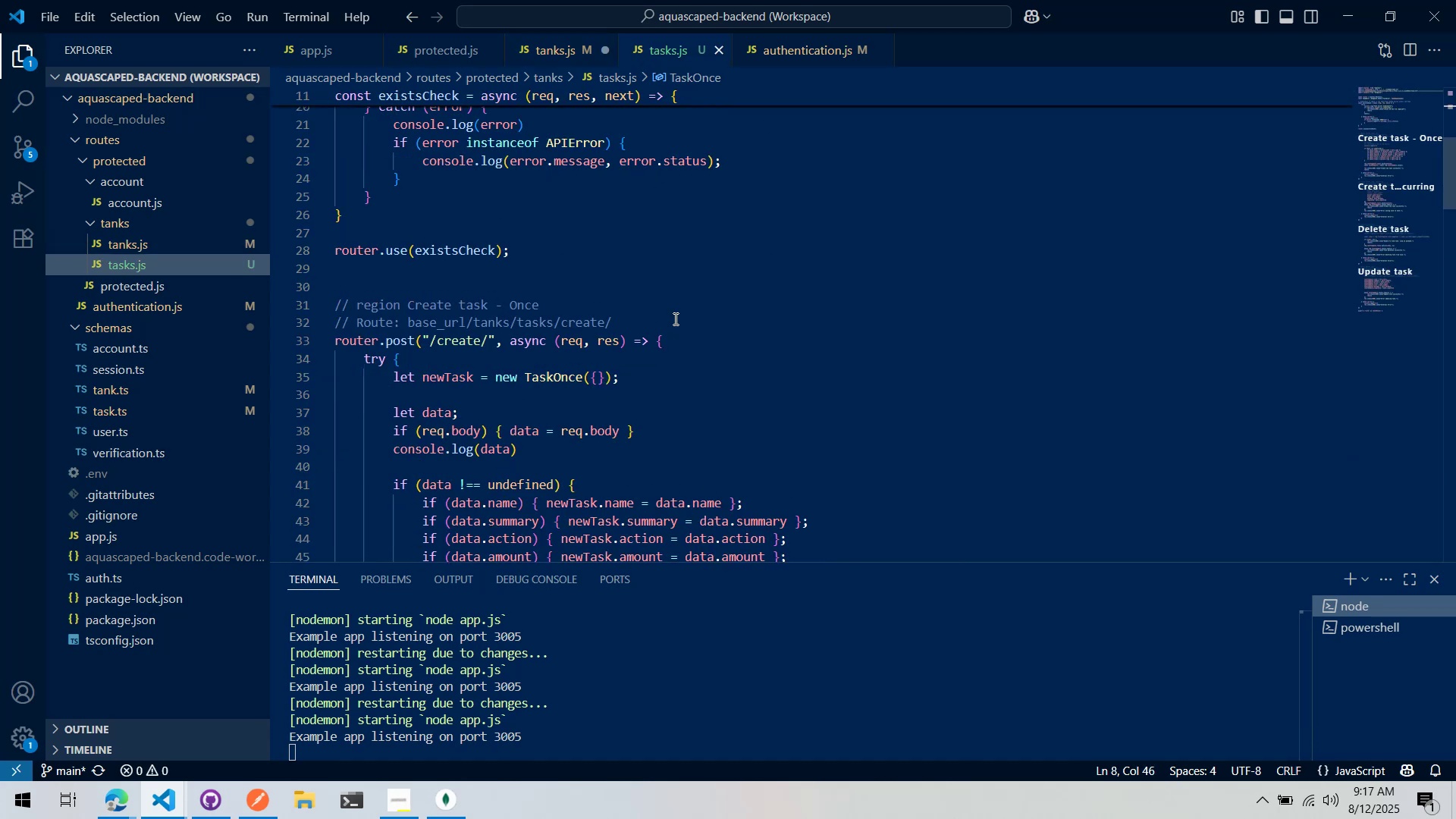 
double_click([674, 318])
 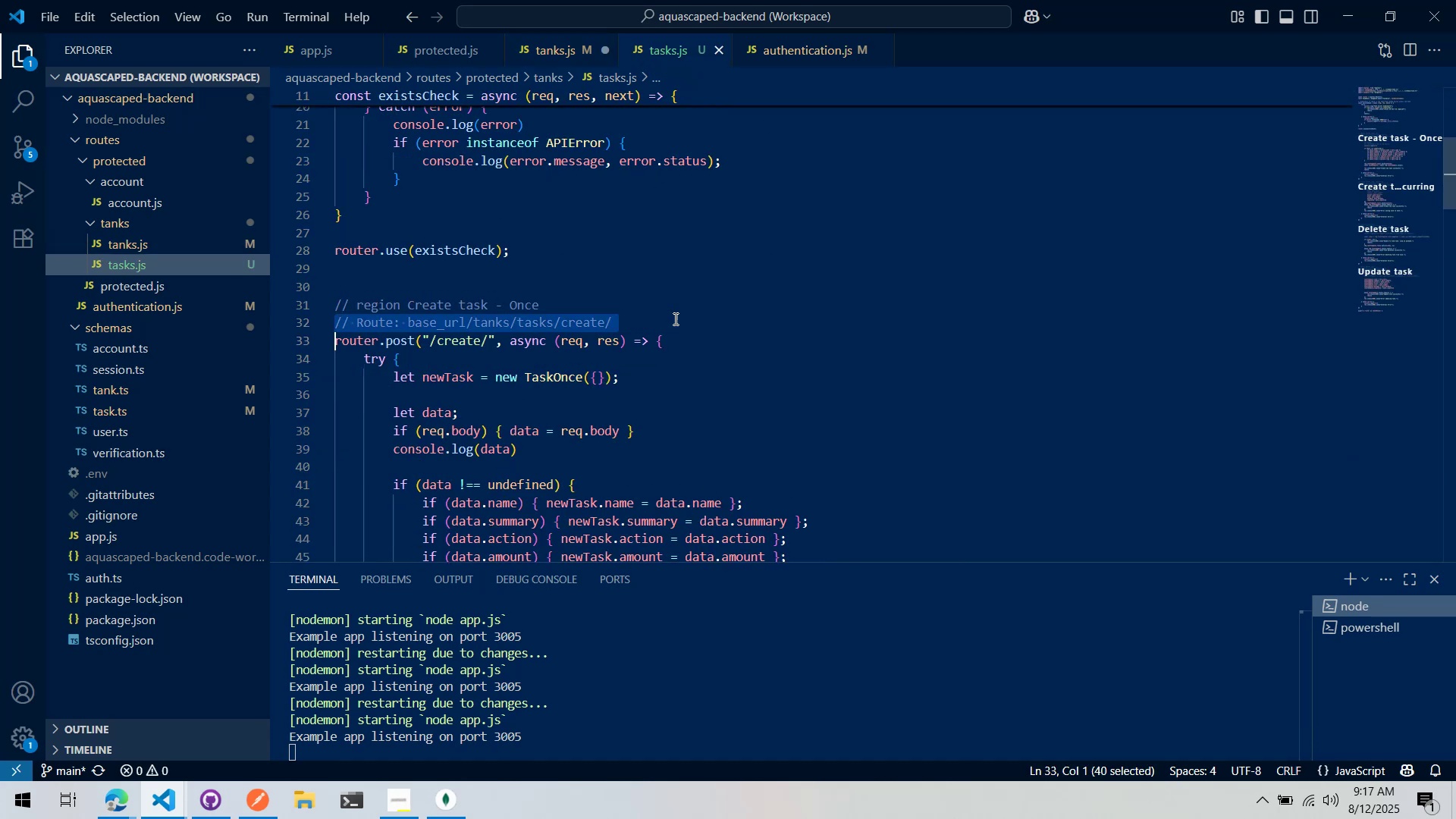 
triple_click([674, 318])
 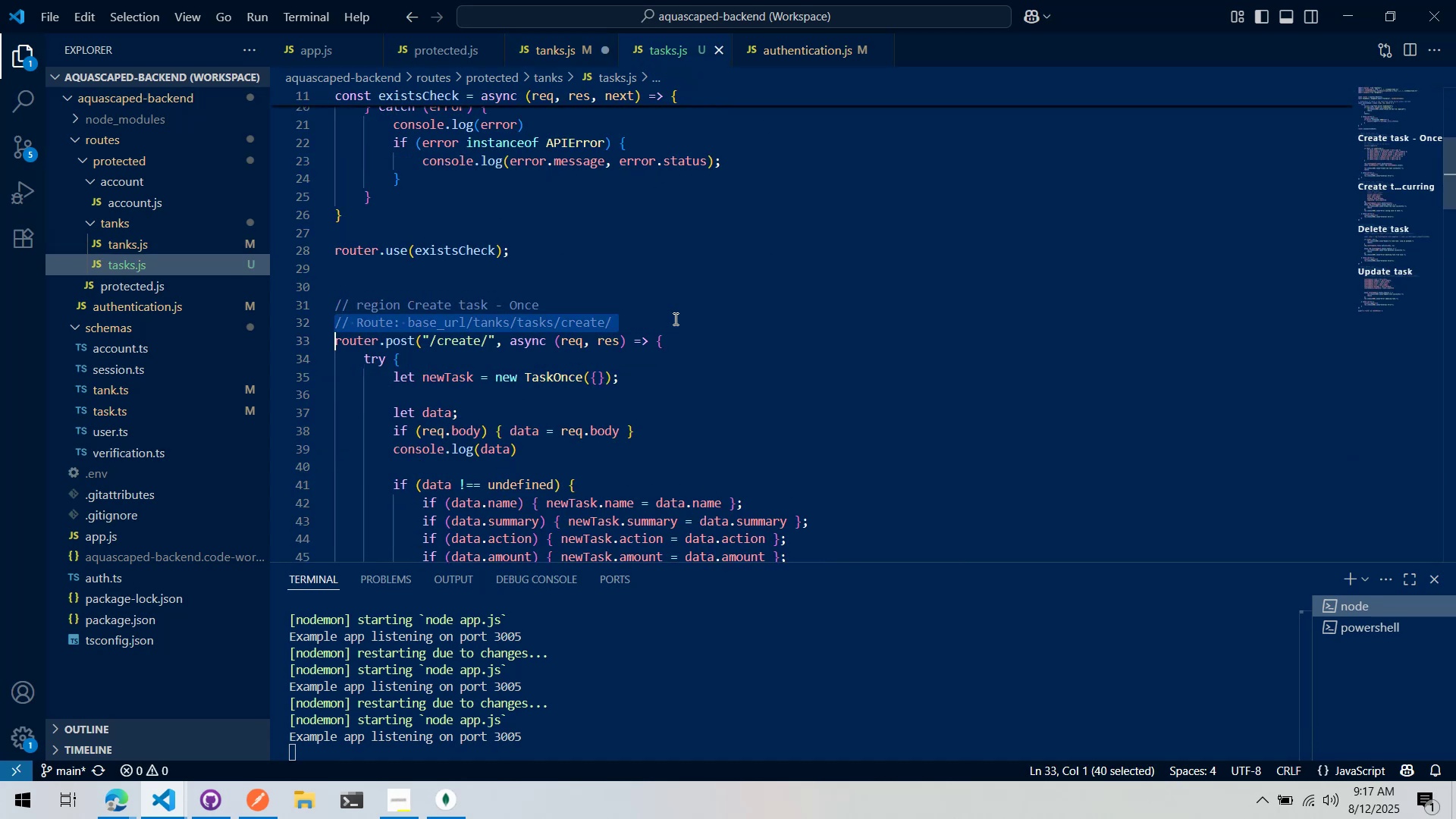 
key(Control+ControlLeft)
 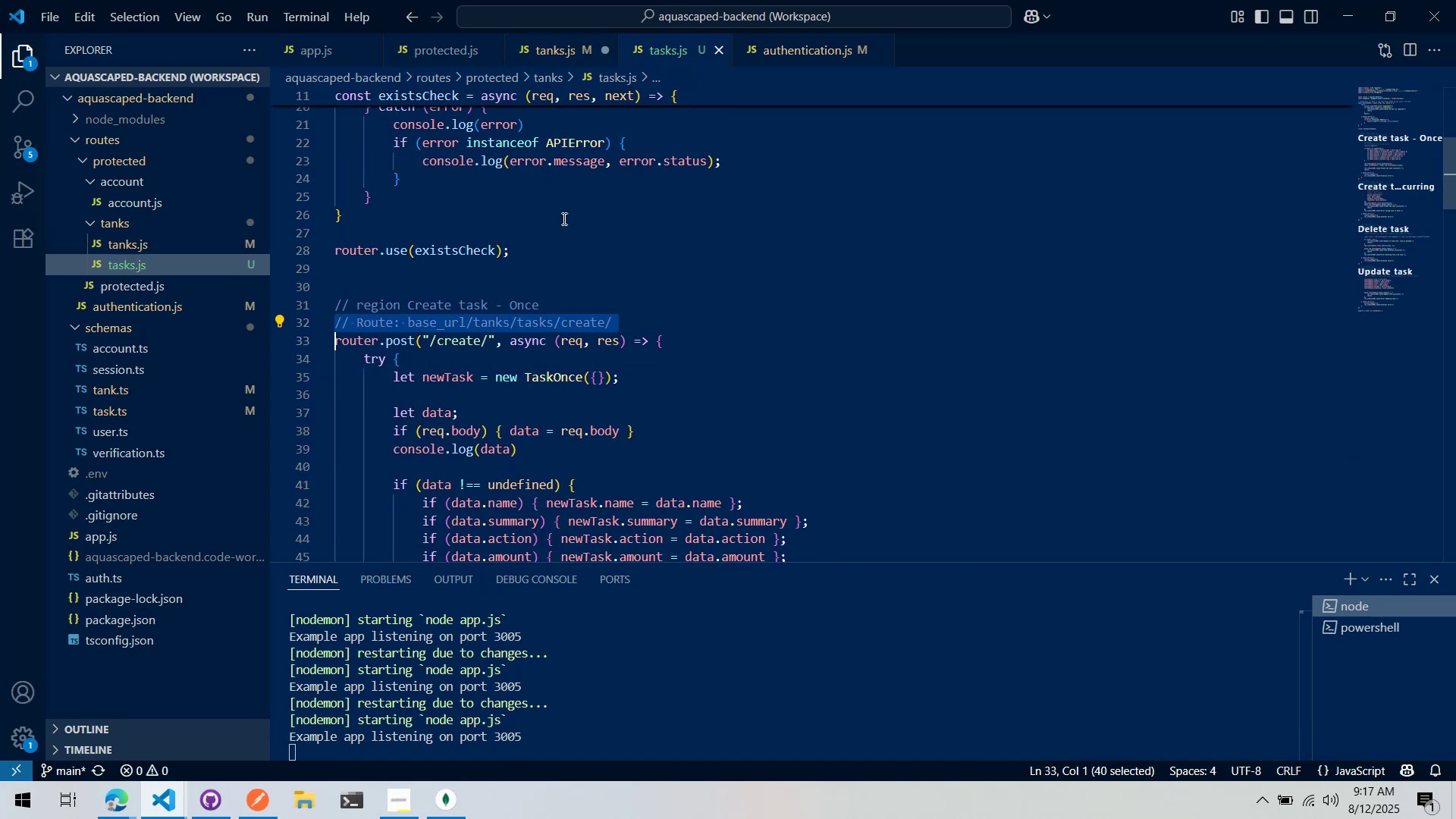 
key(Control+C)
 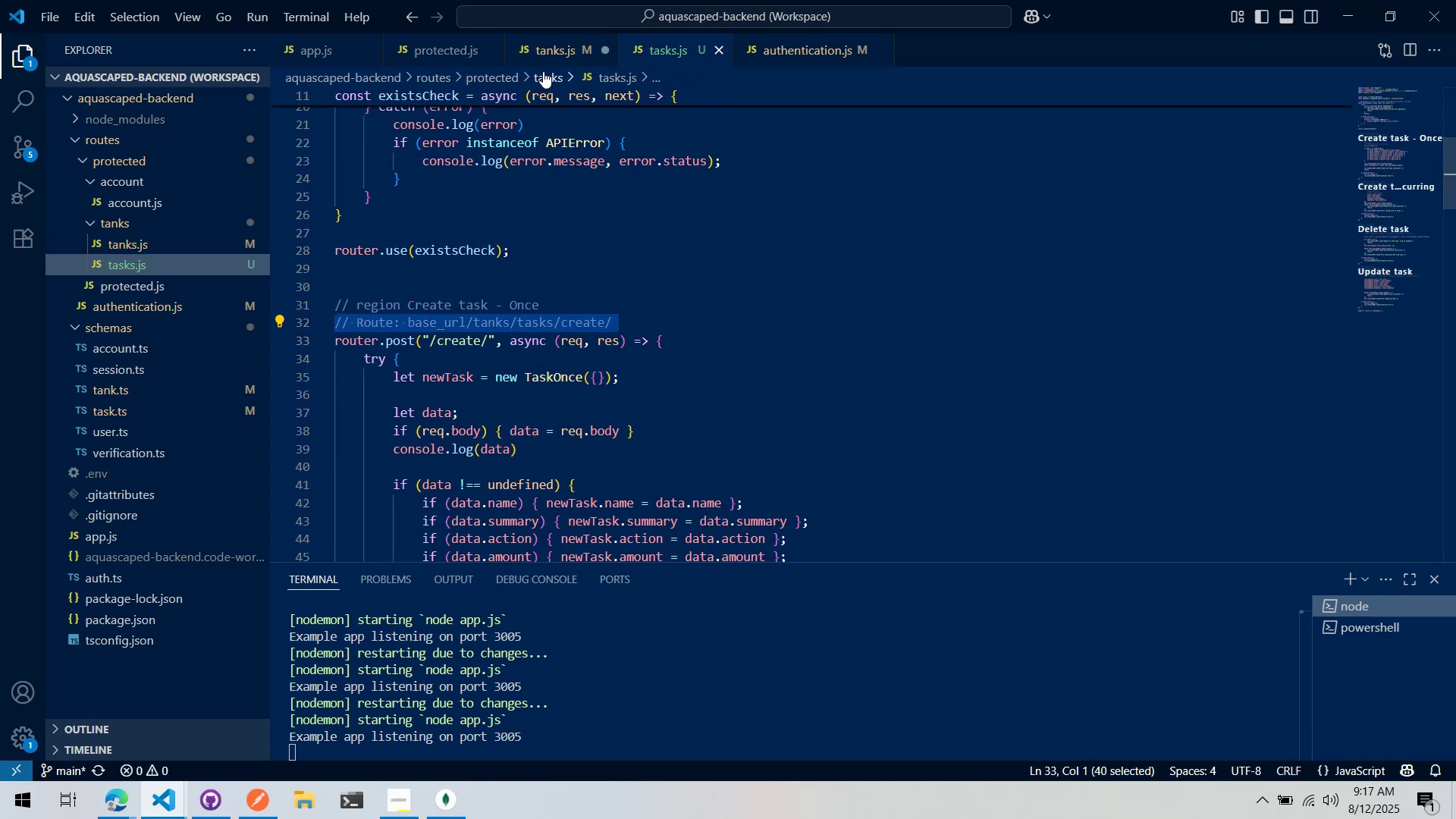 
left_click([554, 46])
 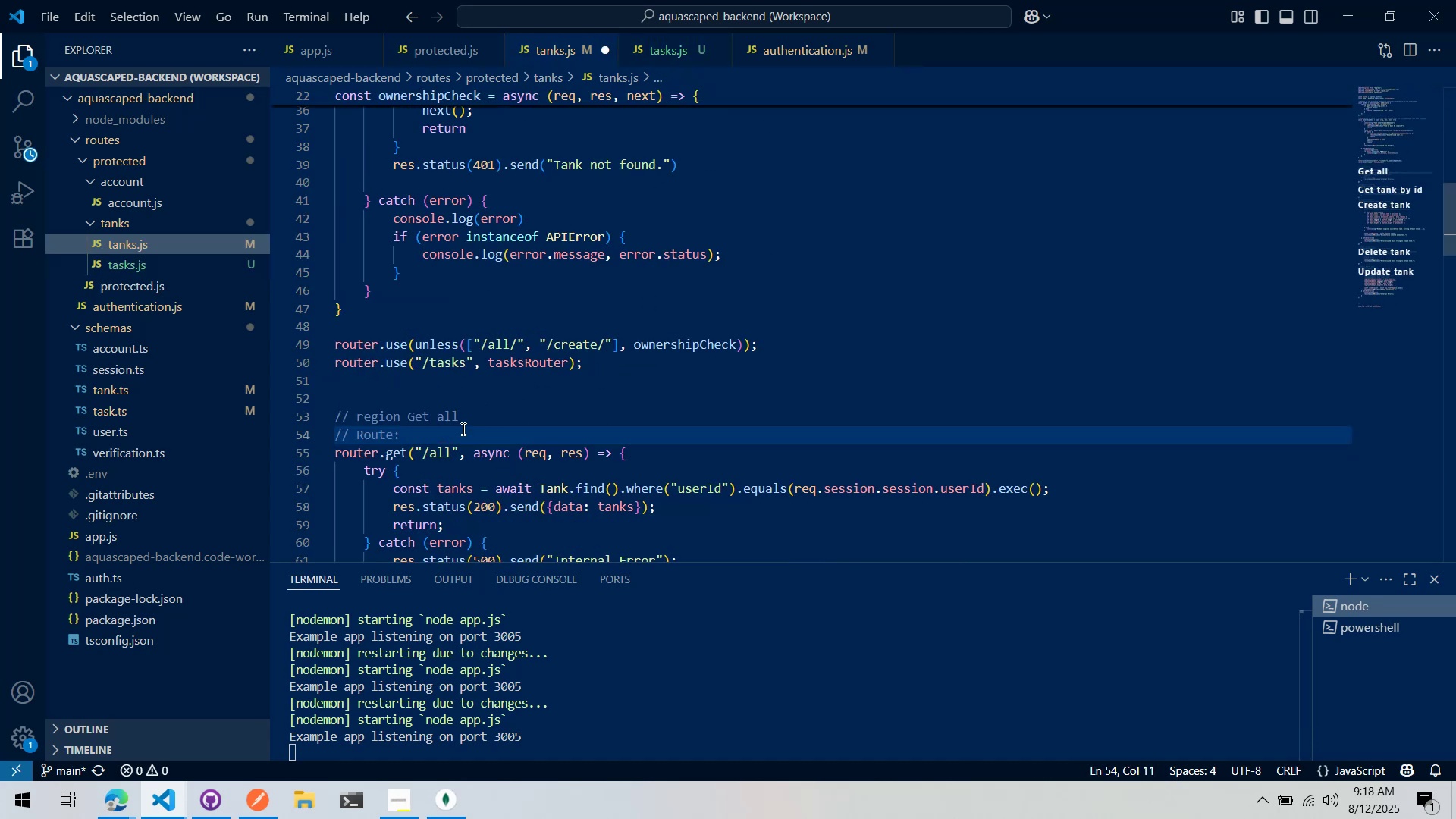 
double_click([462, 428])
 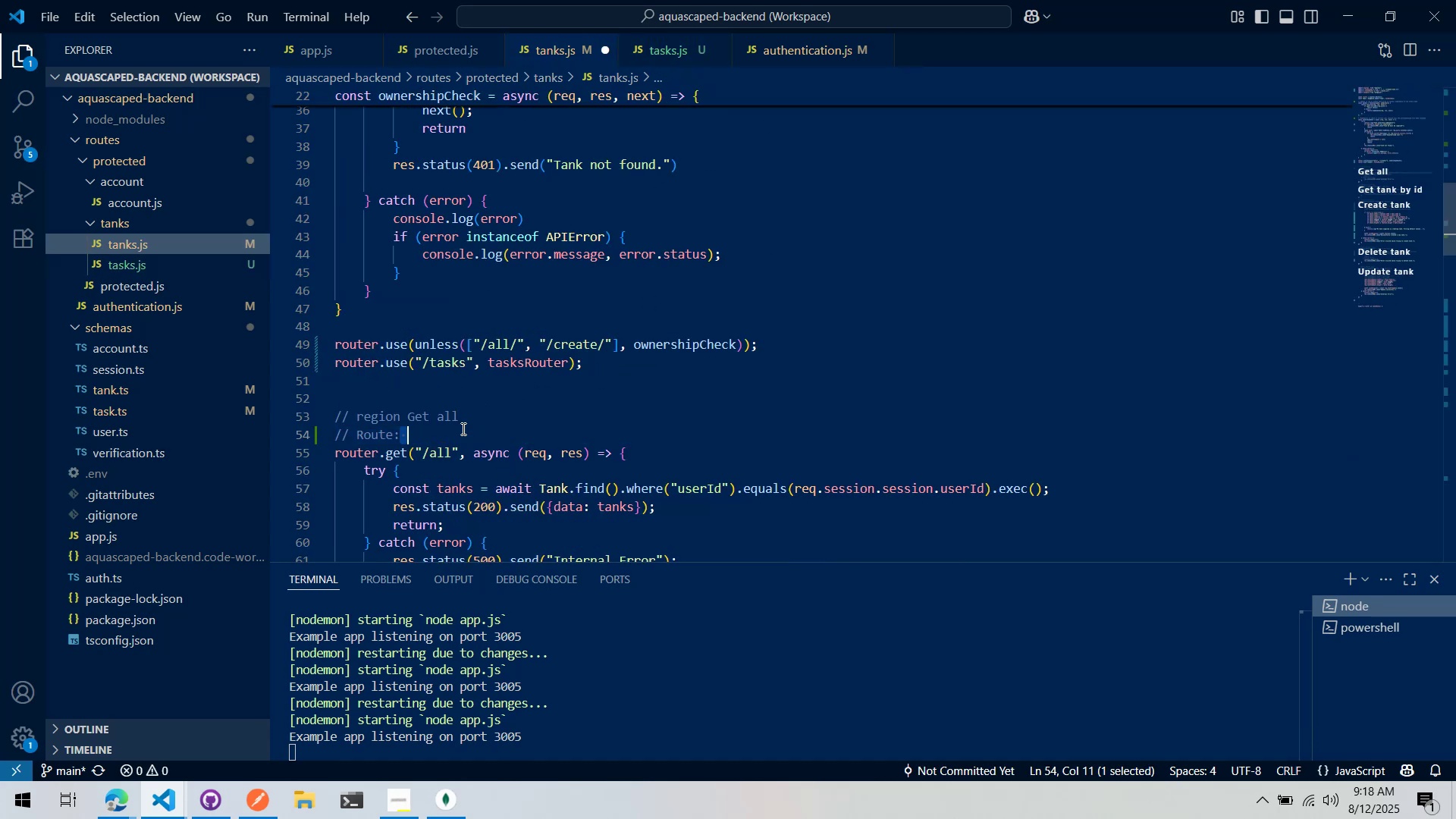 
triple_click([462, 428])
 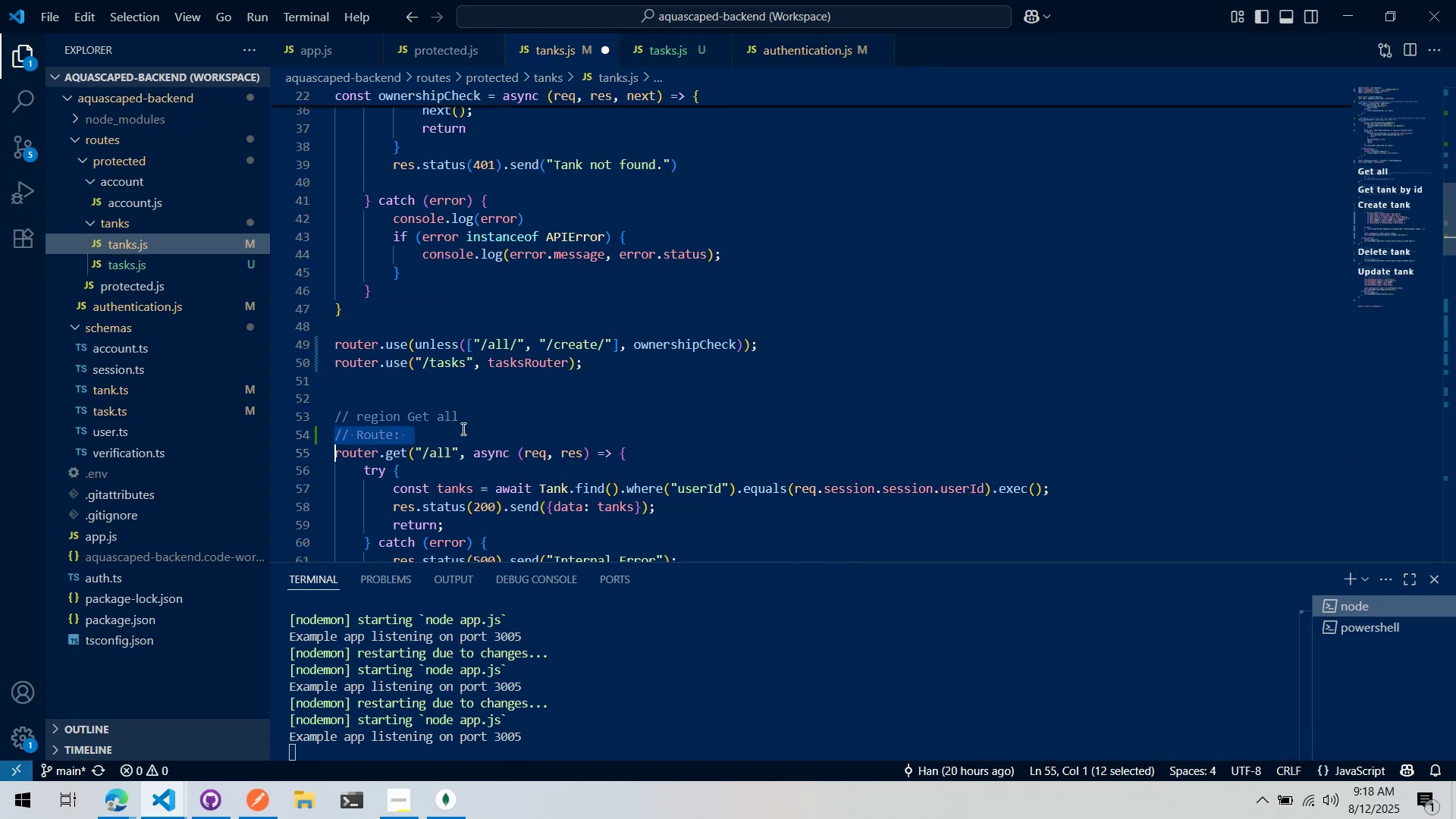 
key(Control+ControlLeft)
 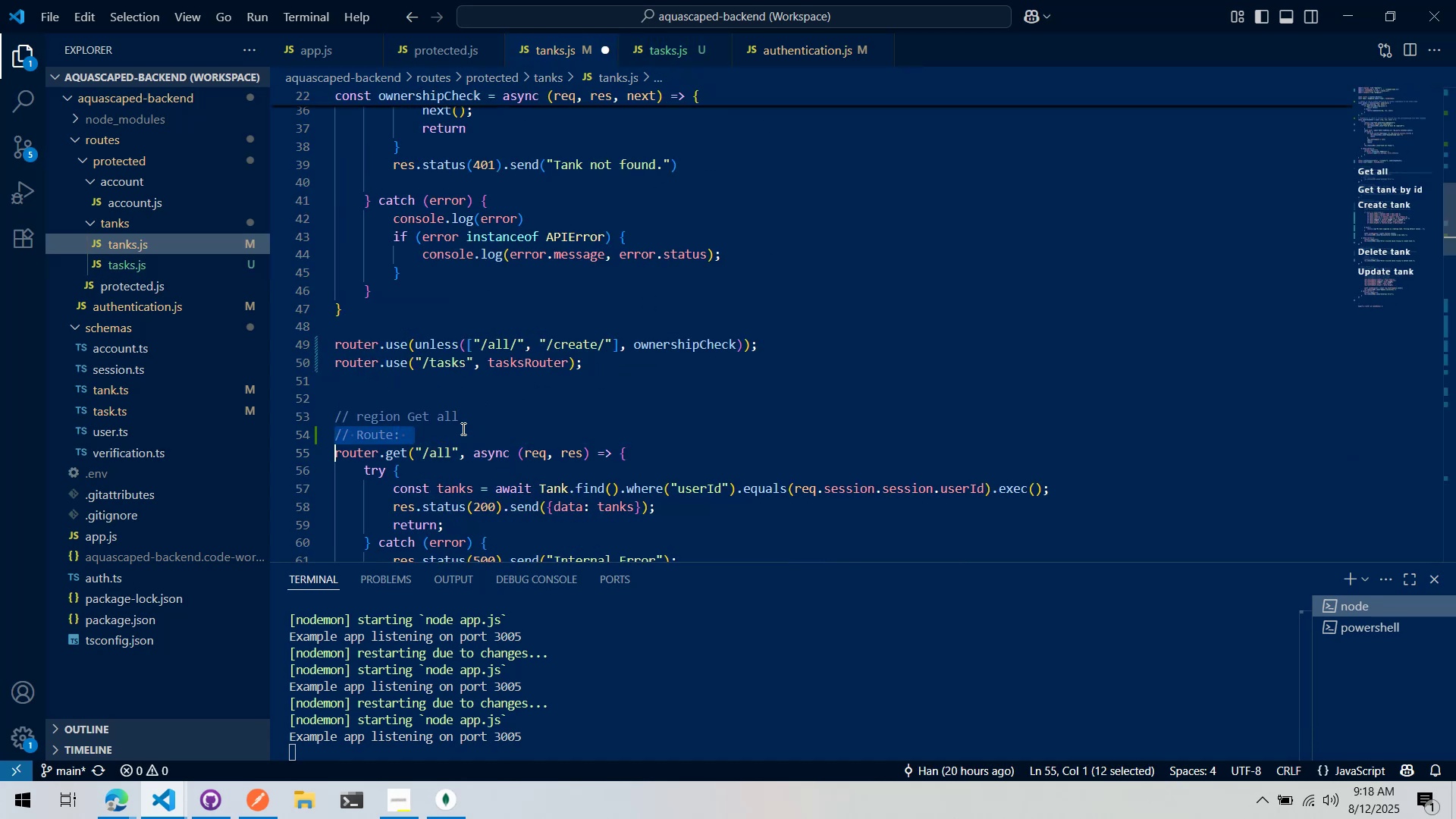 
key(Control+V)
 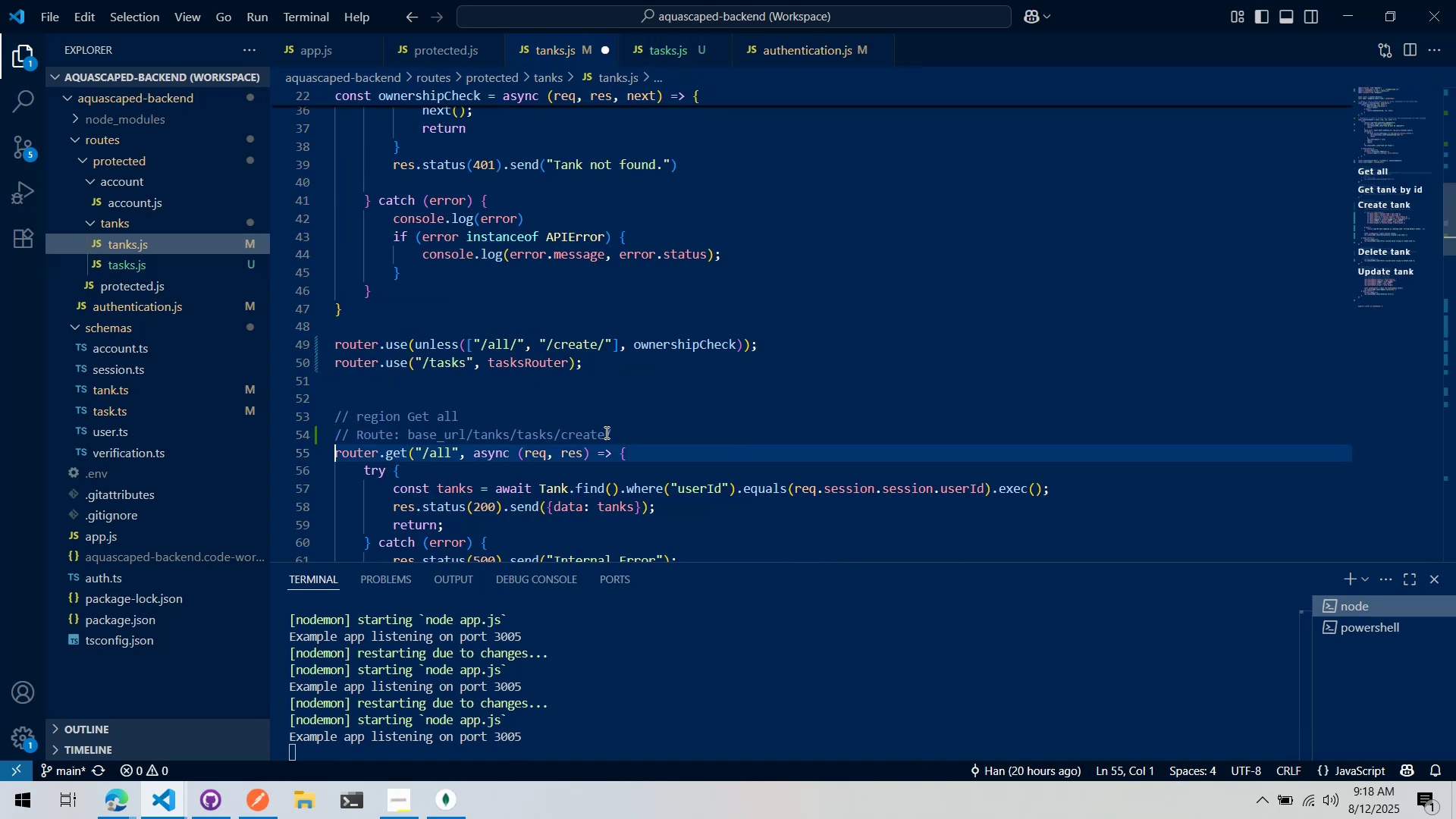 
scroll: coordinate [610, 433], scroll_direction: down, amount: 1.0
 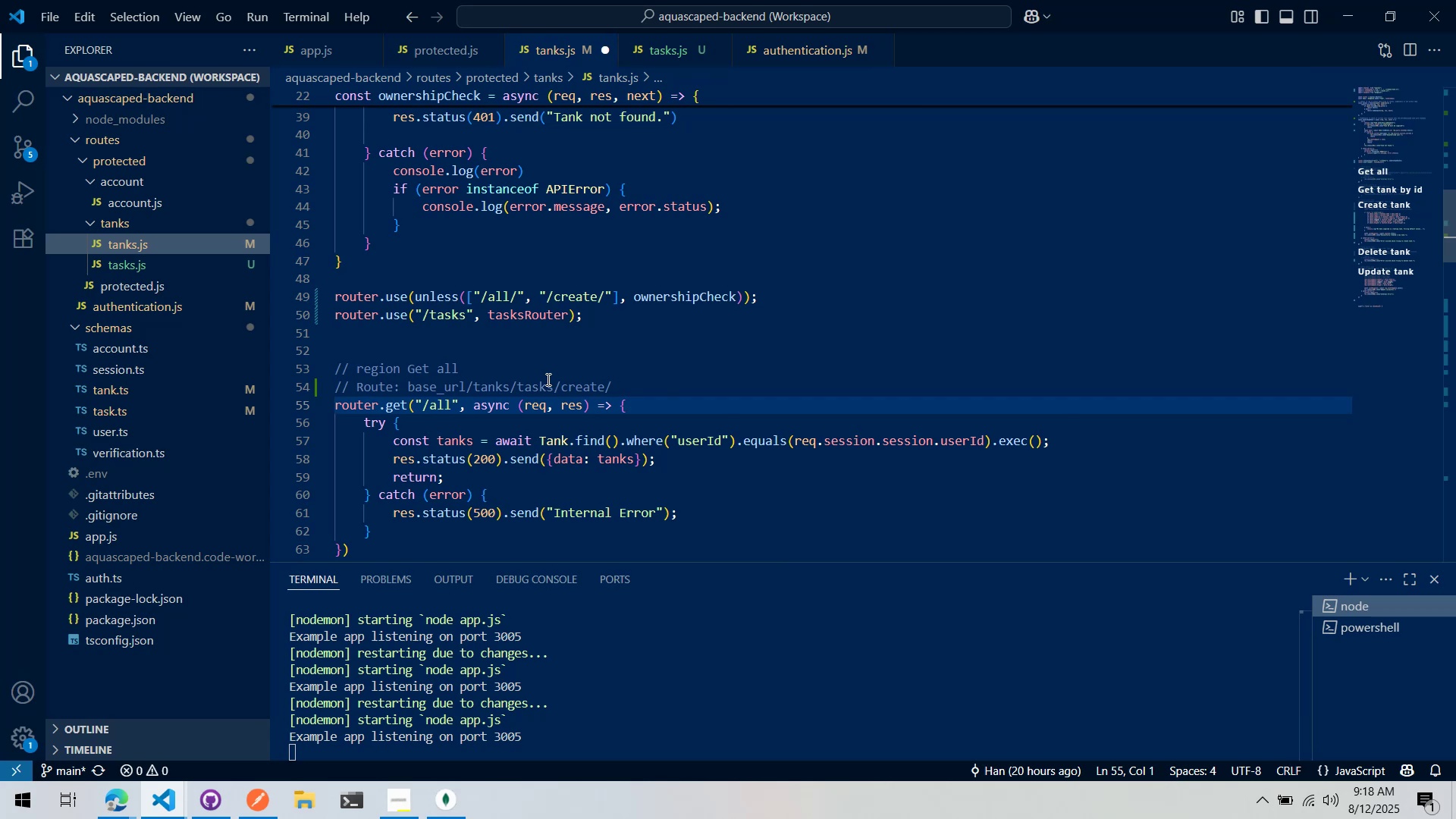 
double_click([545, 383])
 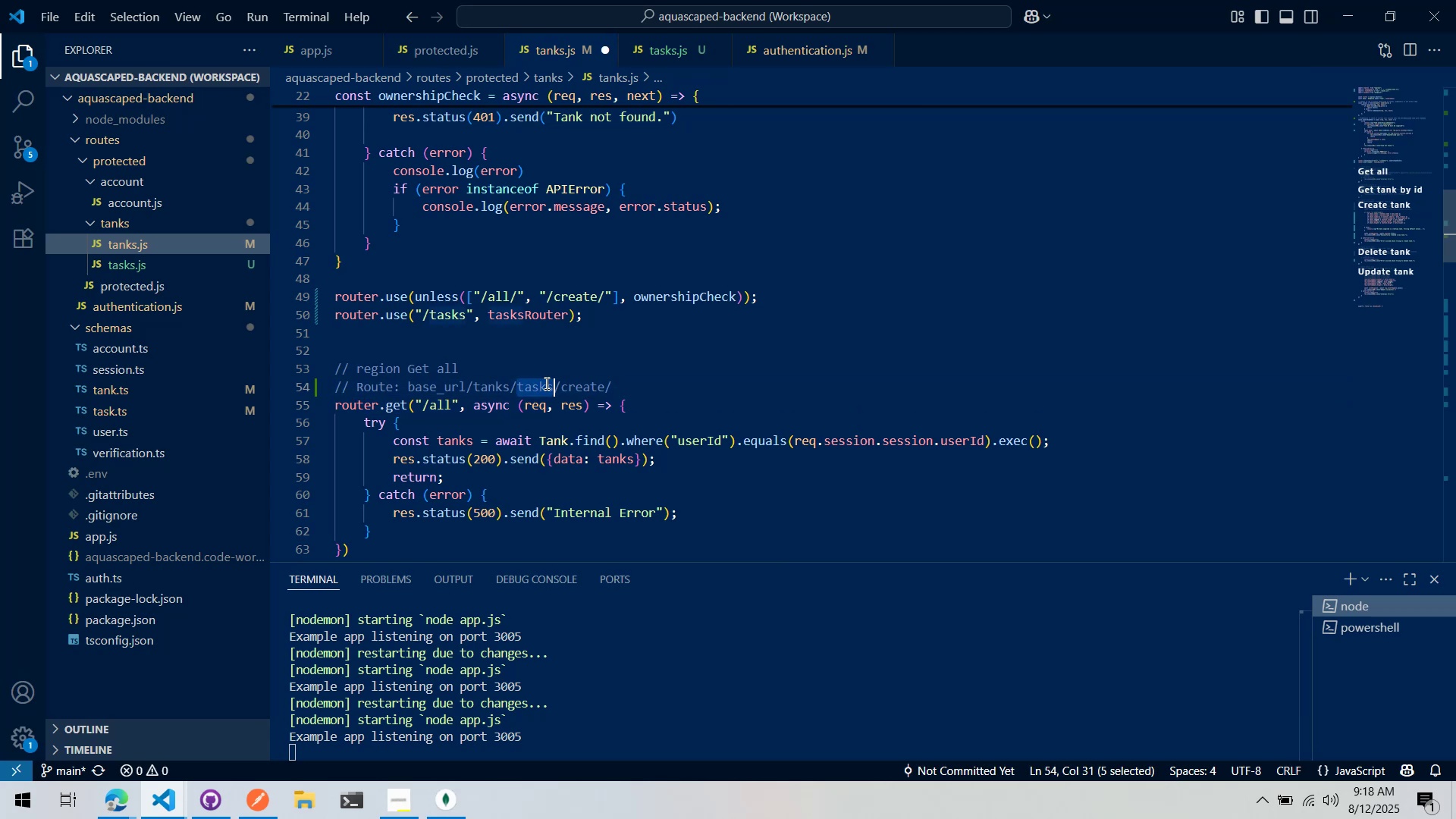 
key(Control+ControlLeft)
 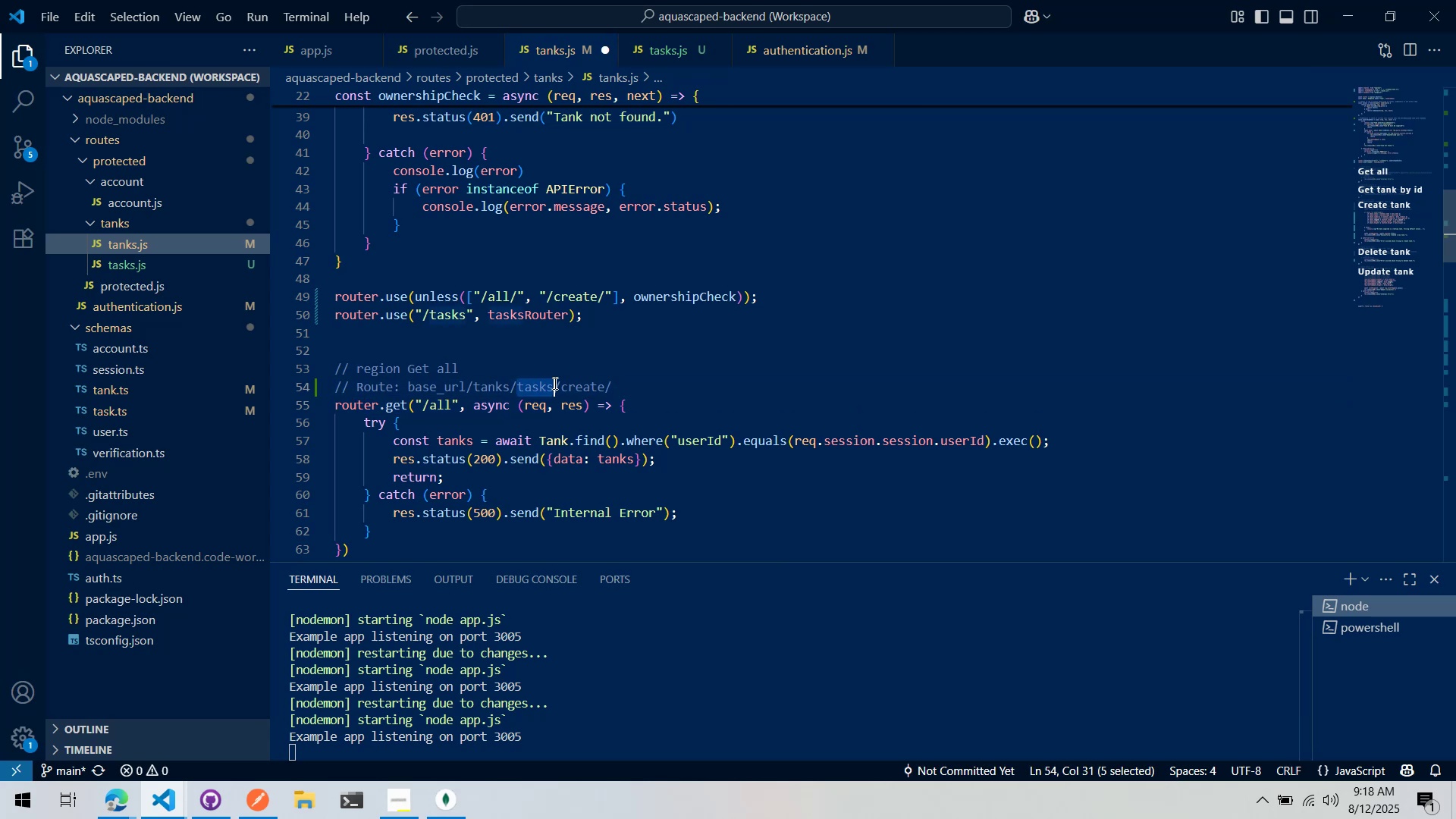 
key(Control+X)
 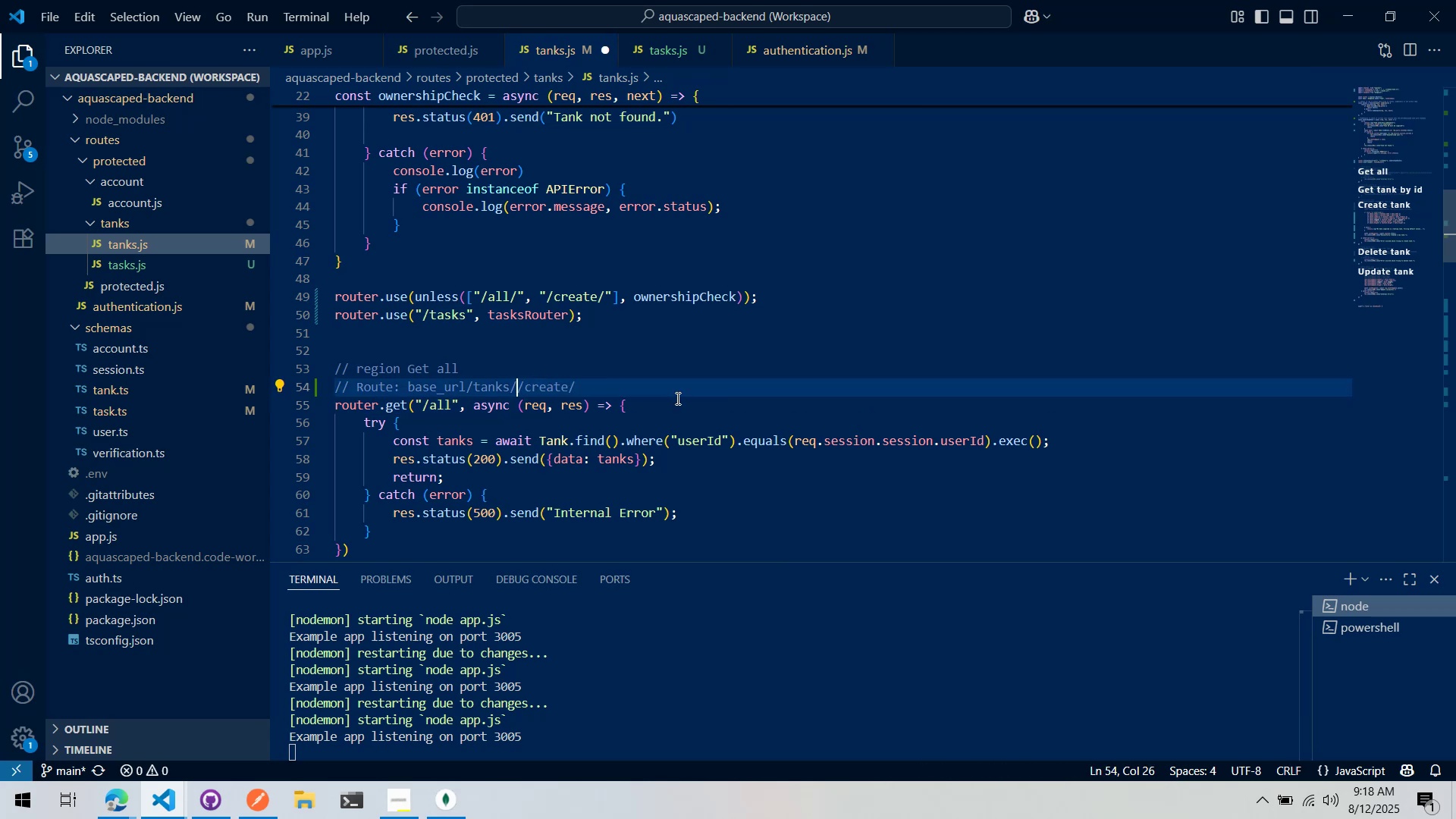 
key(ArrowRight)
 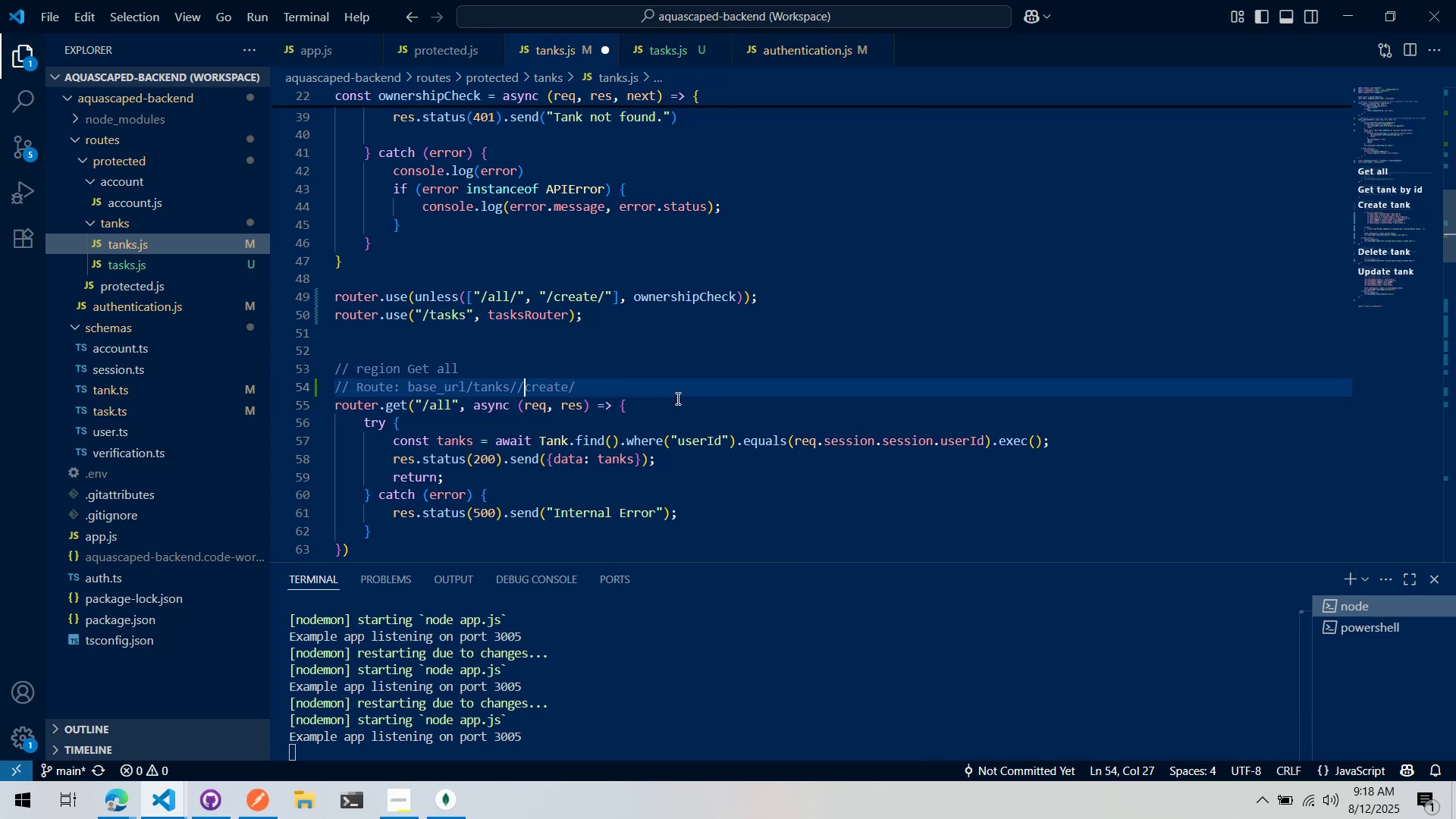 
key(Backspace)
 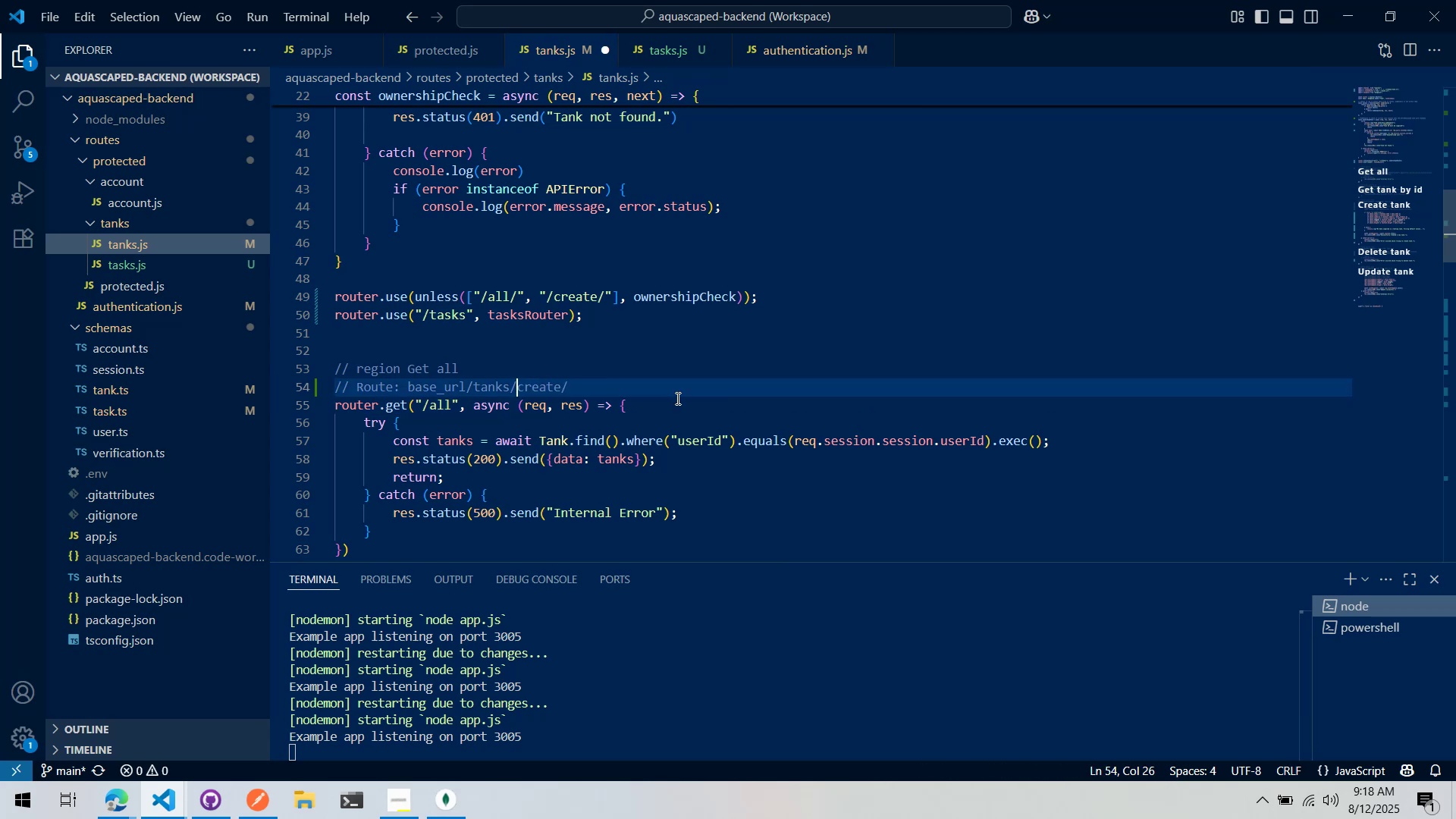 
key(Control+ArrowRight)
 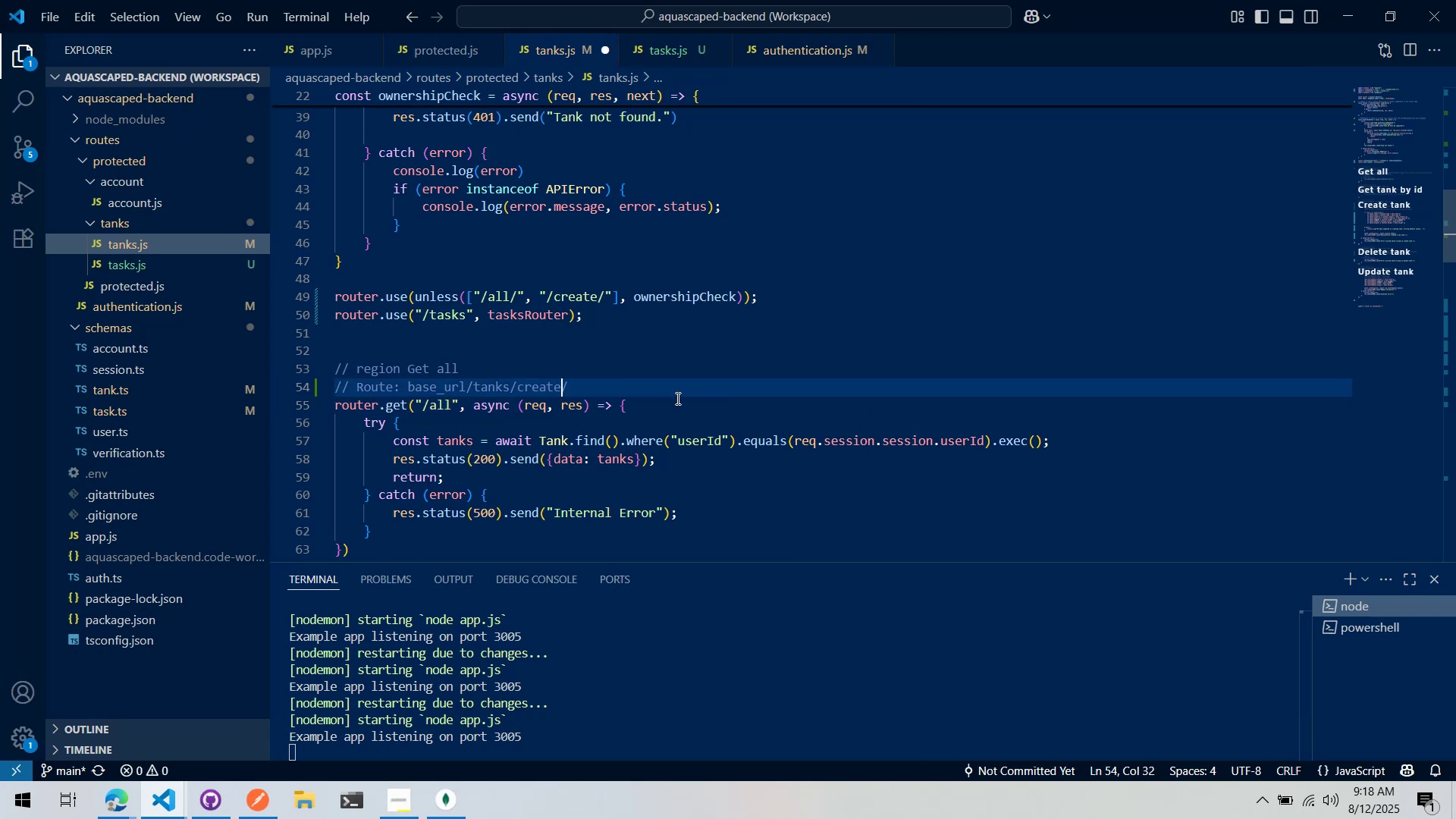 
key(Control+Backspace)
 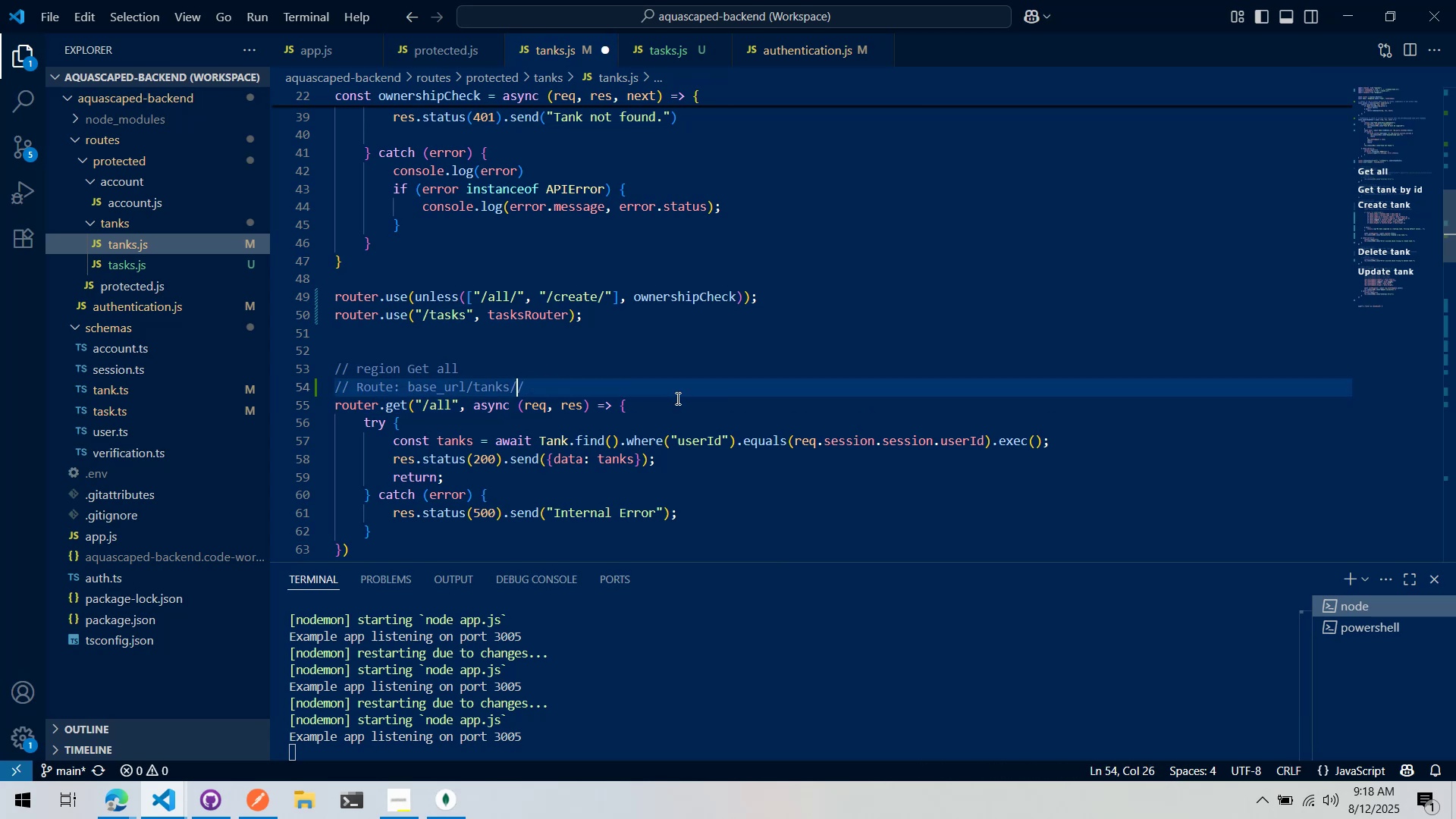 
type(all)
 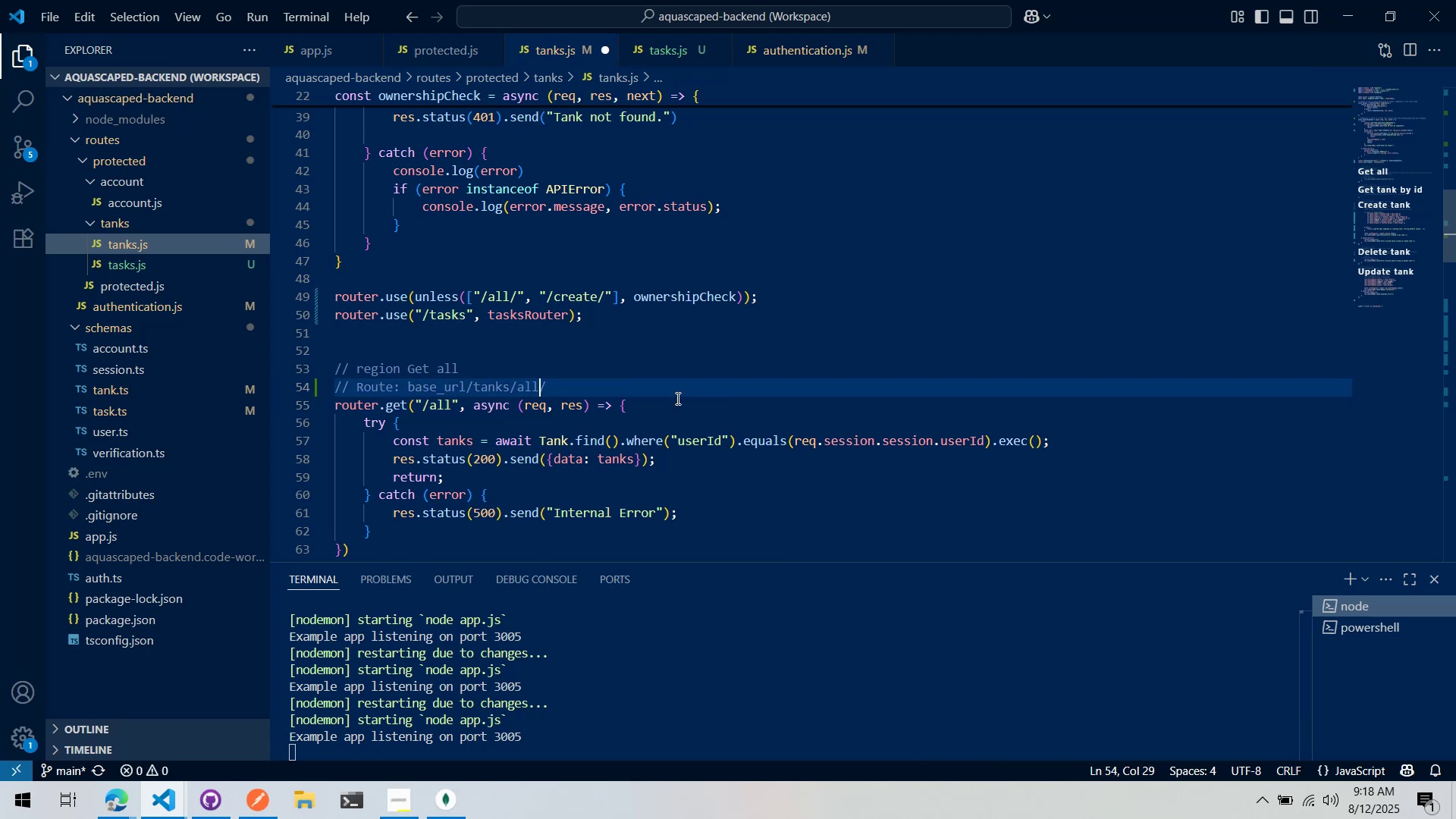 
left_click([676, 398])
 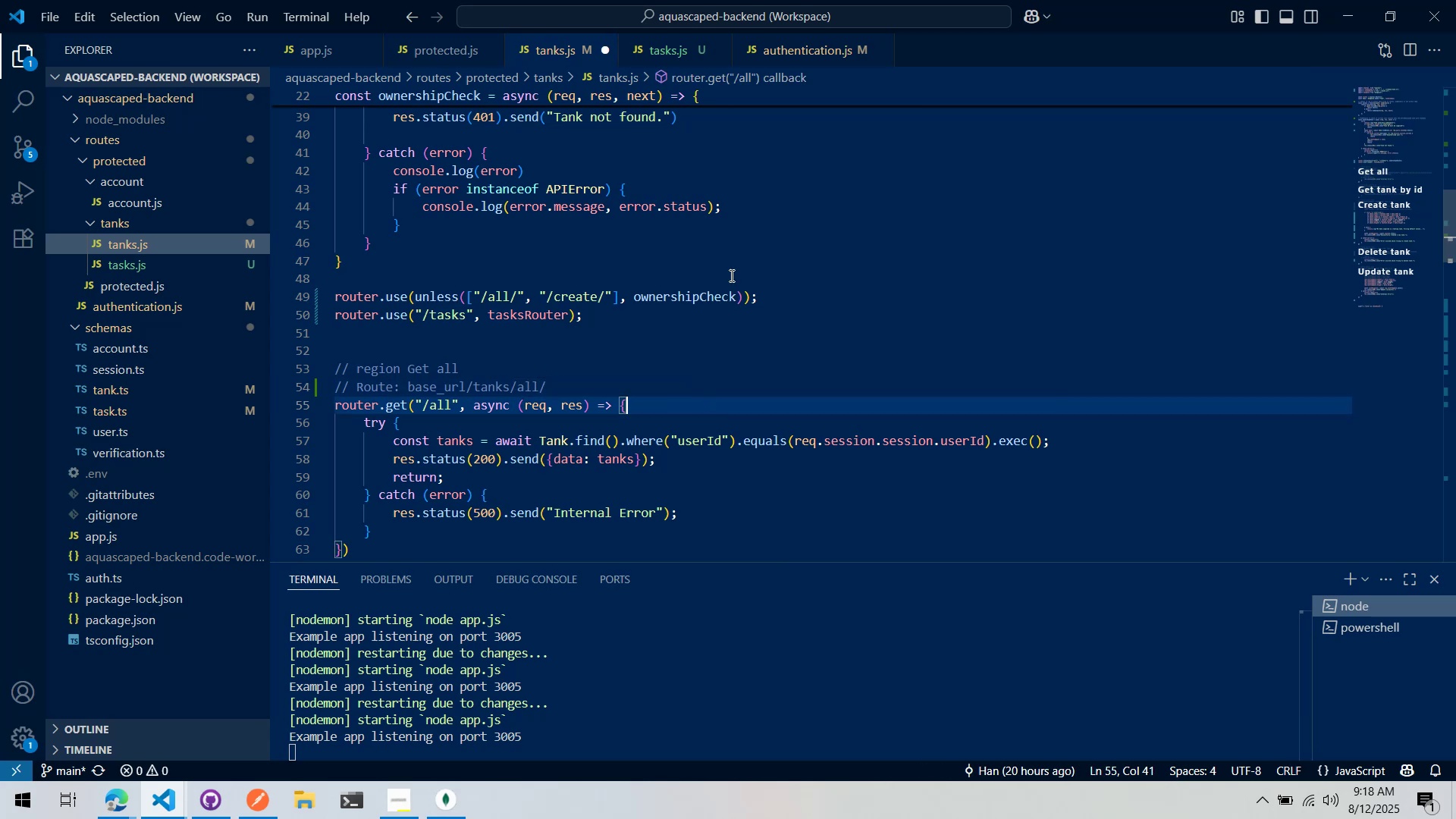 
key(Control+ControlLeft)
 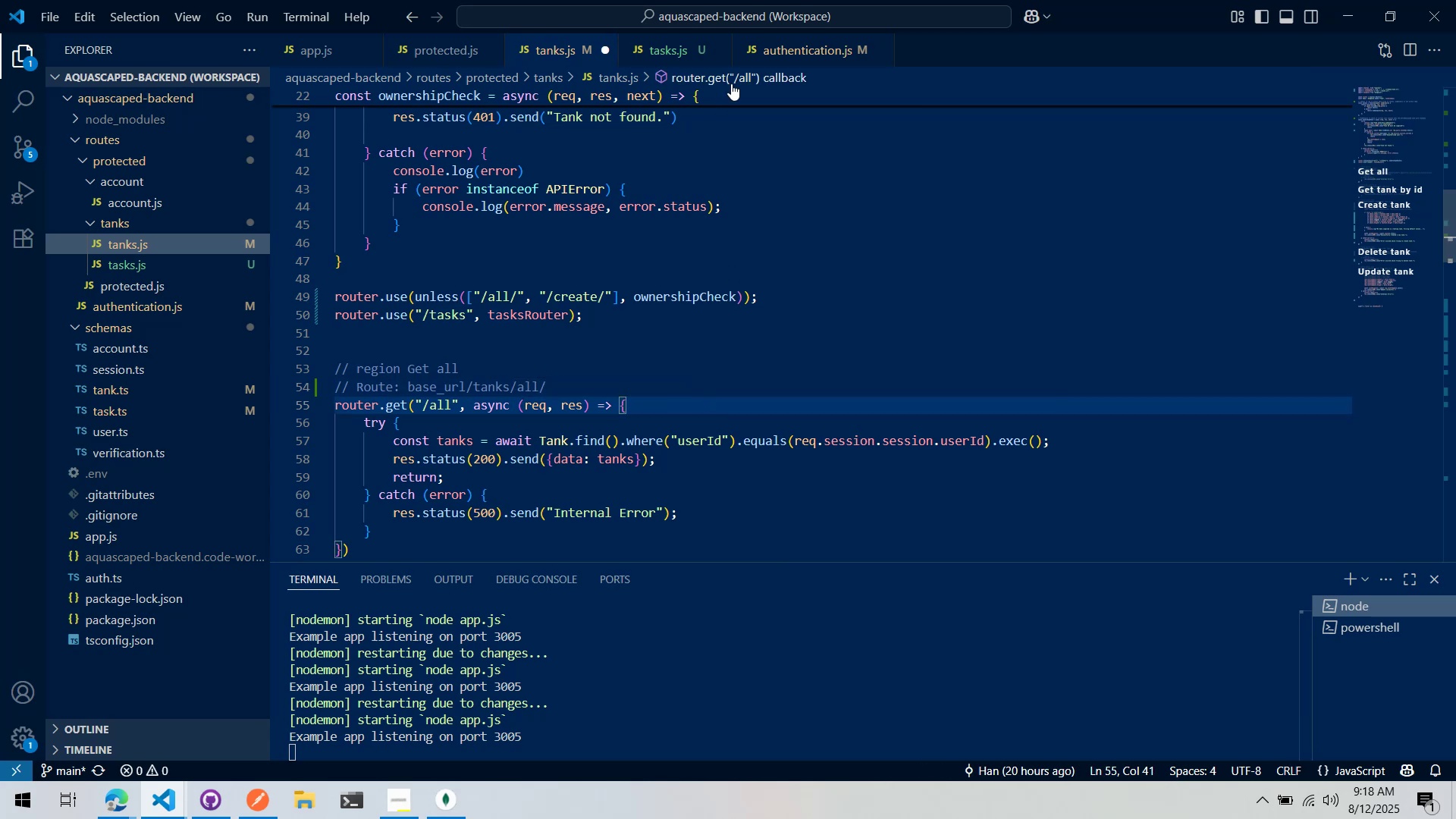 
key(Control+S)
 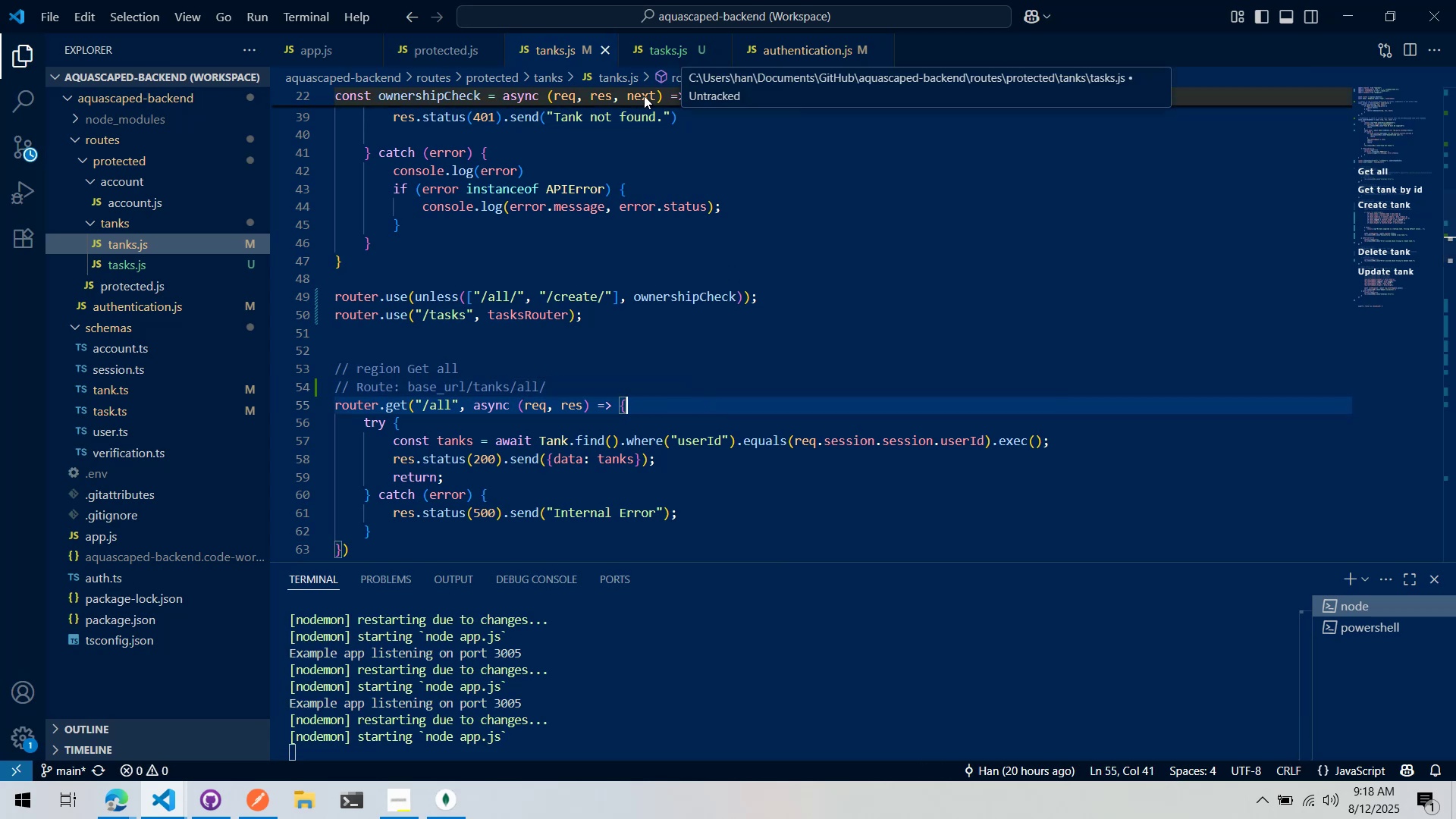 
left_click([775, 46])
 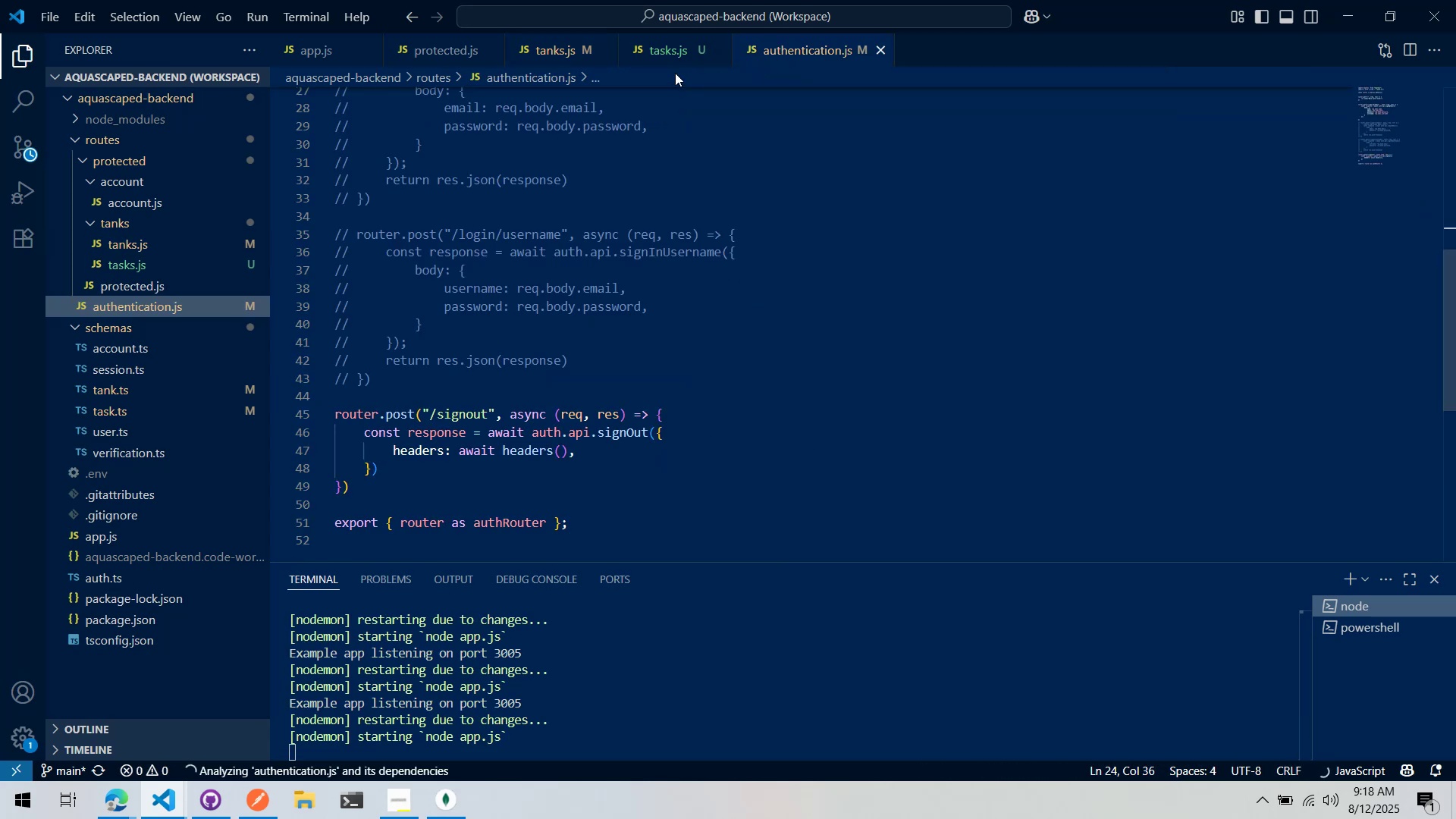 
left_click([686, 57])
 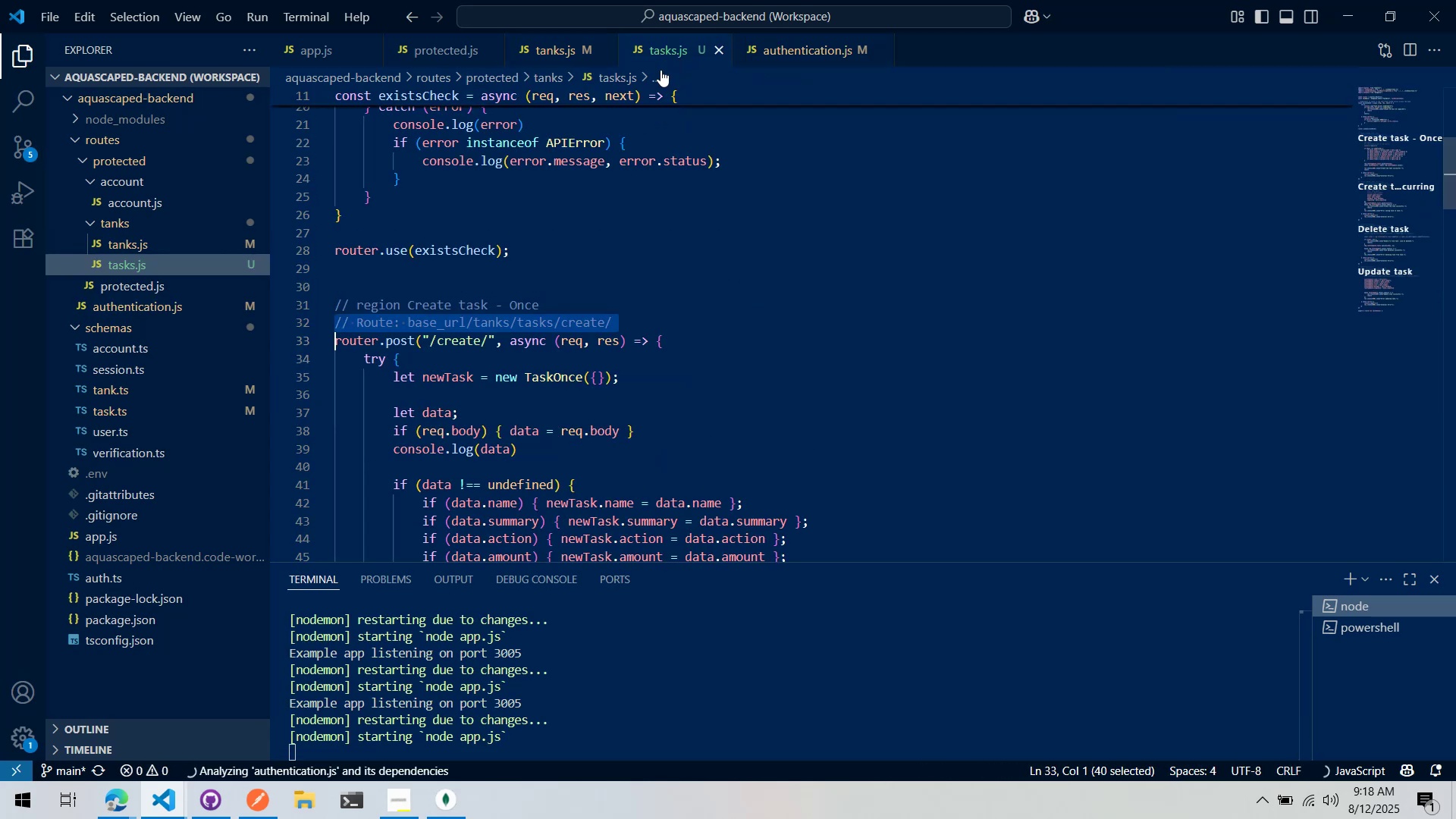 
scroll: coordinate [584, 239], scroll_direction: down, amount: 14.0
 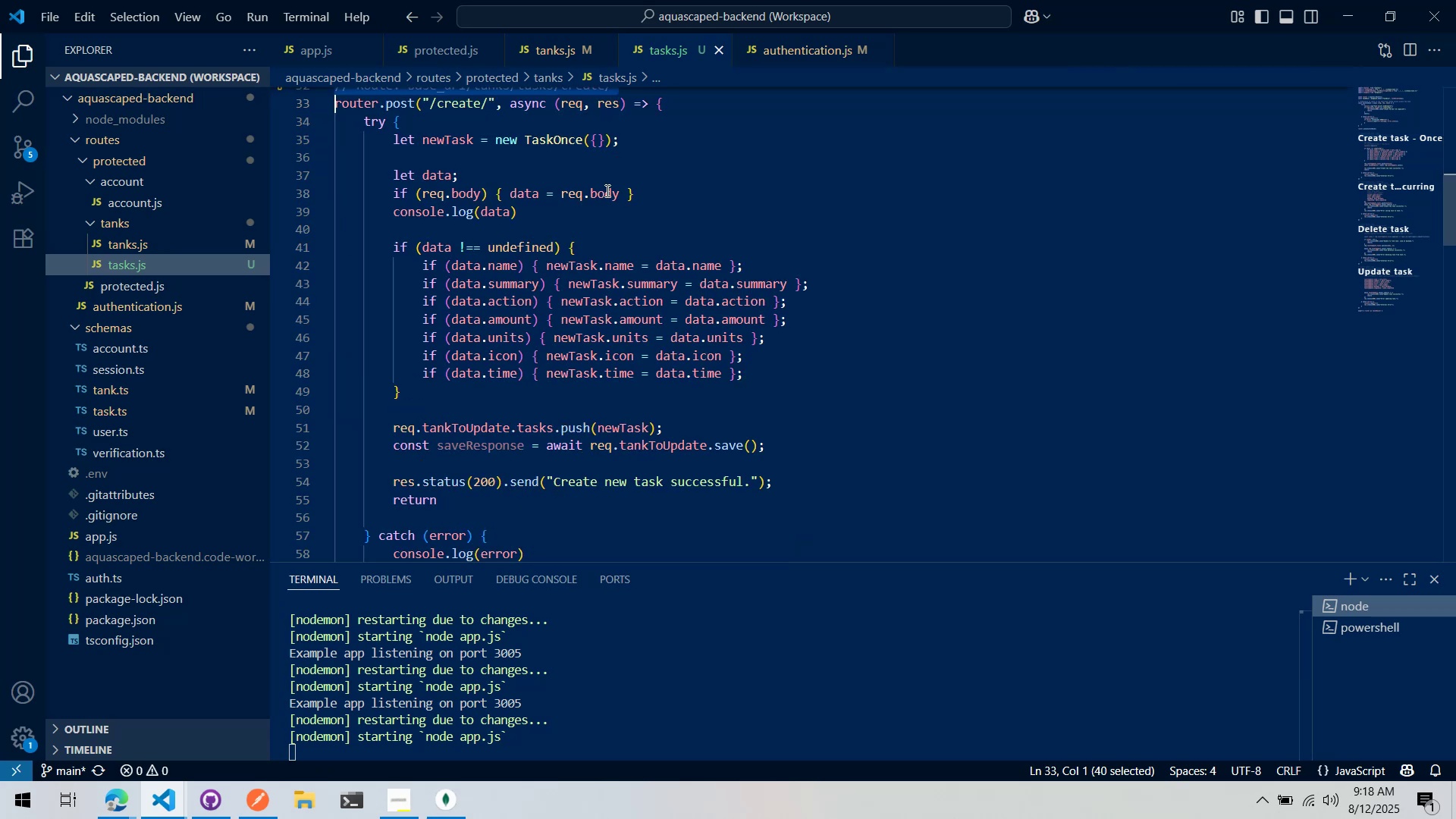 
scroll: coordinate [584, 239], scroll_direction: up, amount: 3.0
 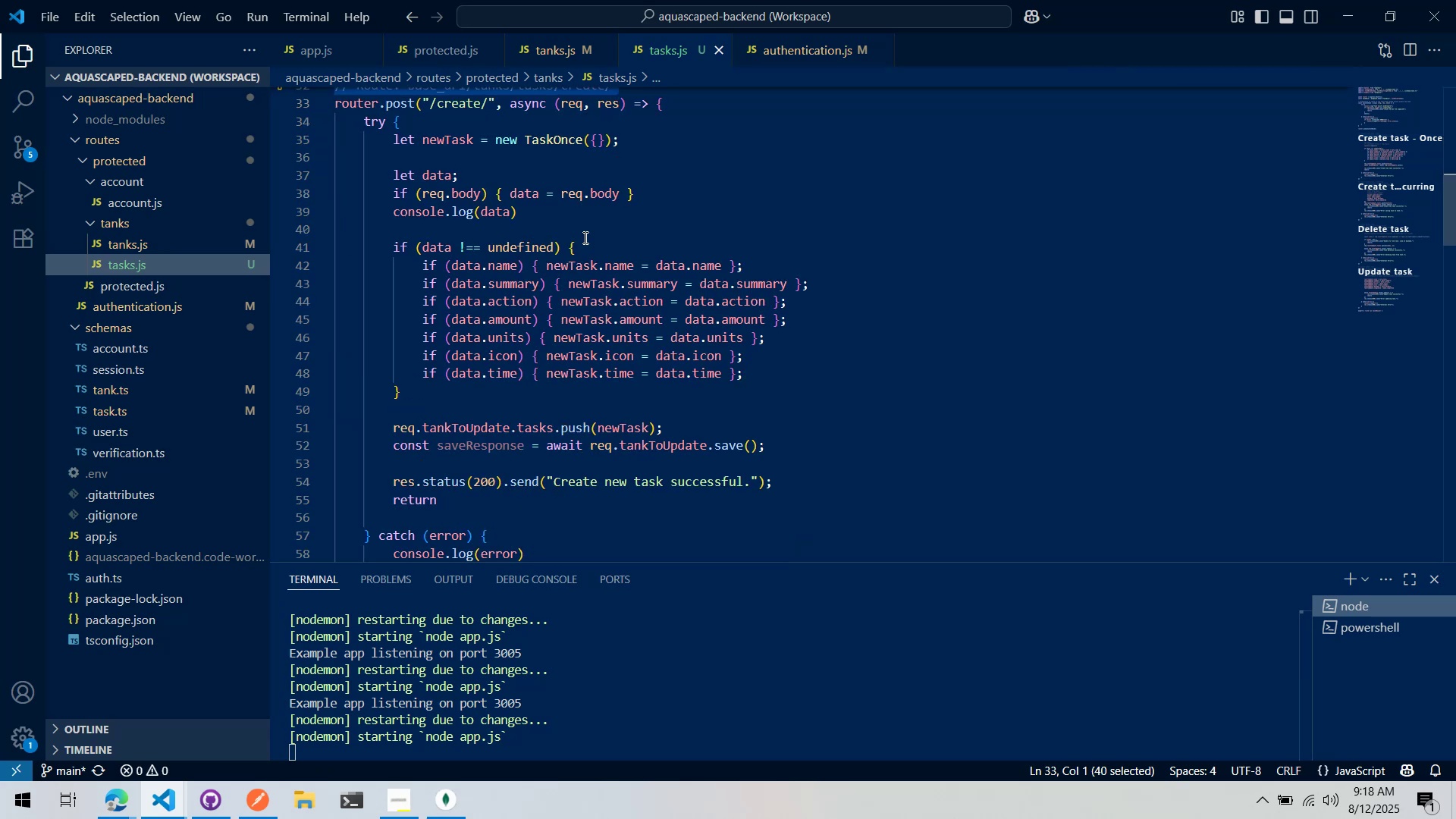 
left_click([551, 41])
 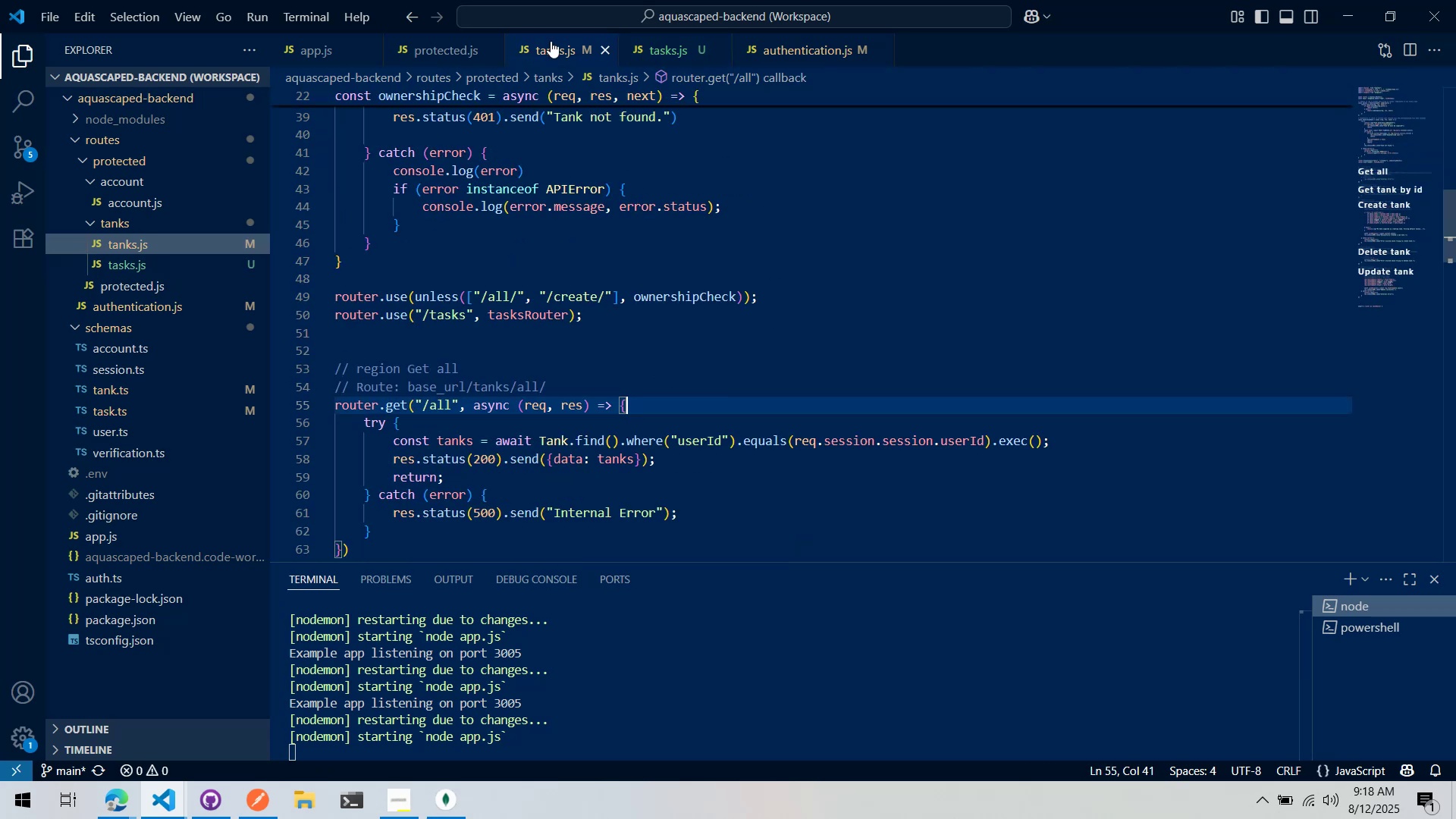 
scroll: coordinate [556, 257], scroll_direction: down, amount: 5.0
 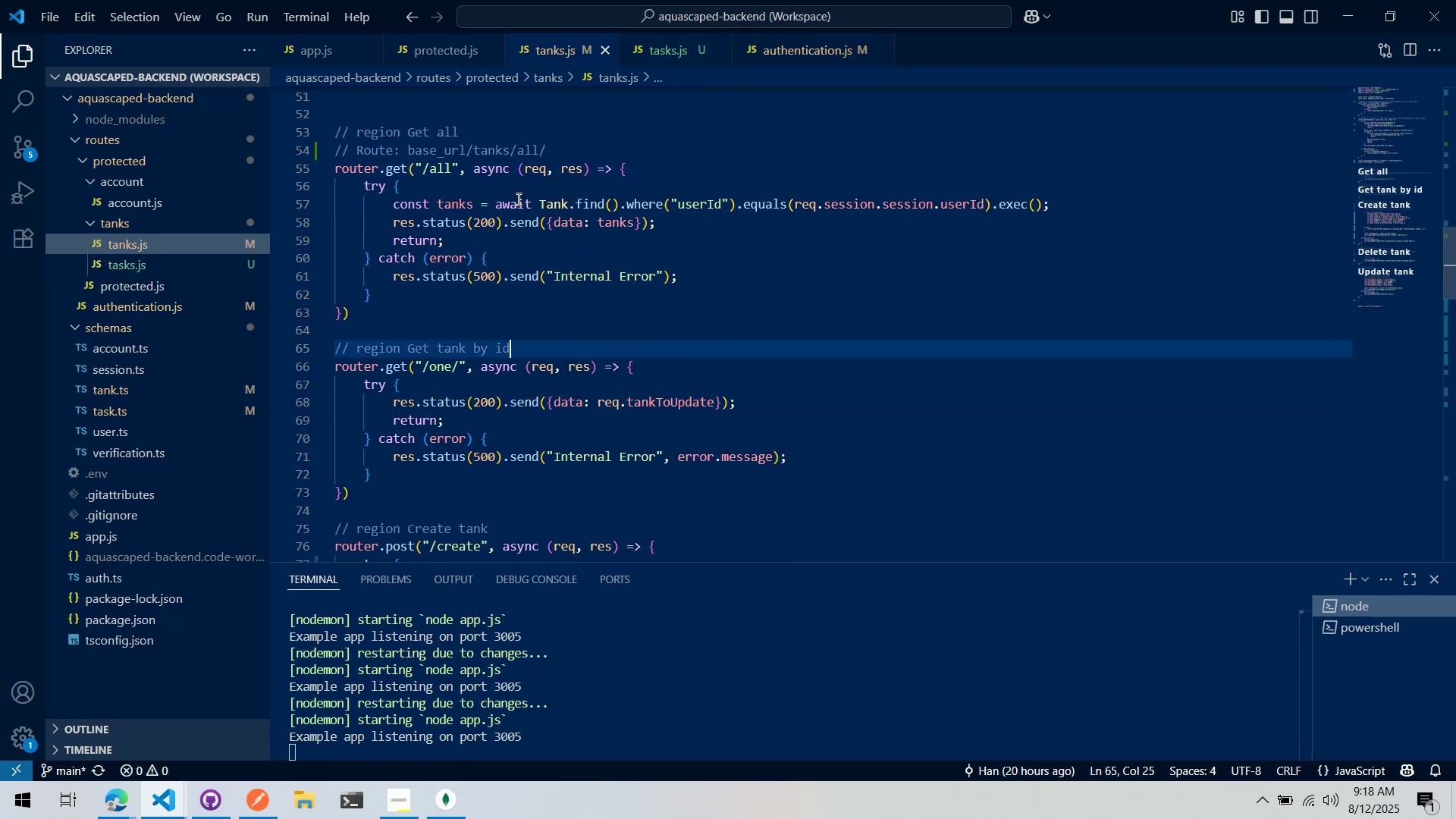 
double_click([519, 147])
 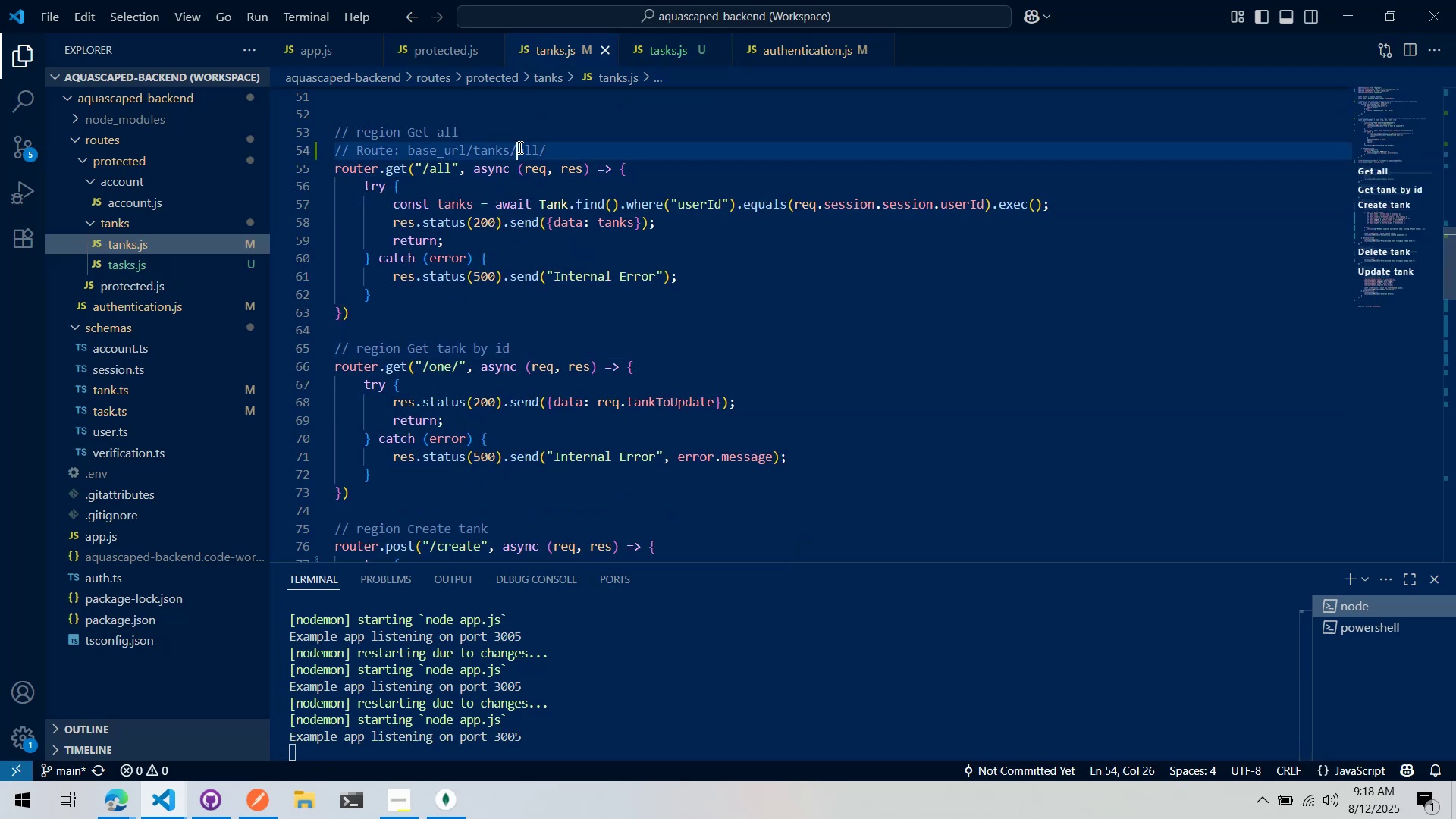 
key(Control+ControlLeft)
 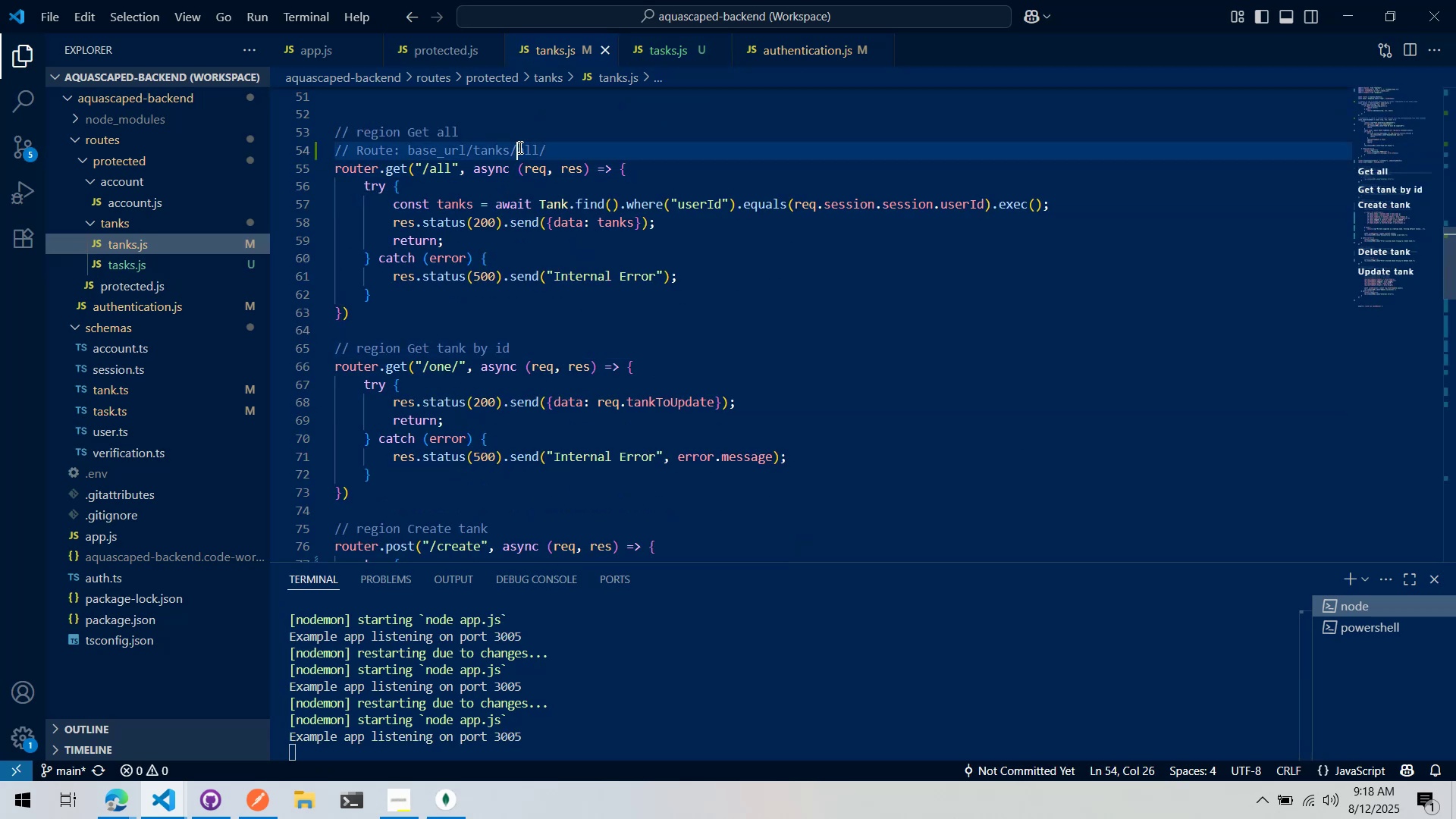 
key(Control+C)
 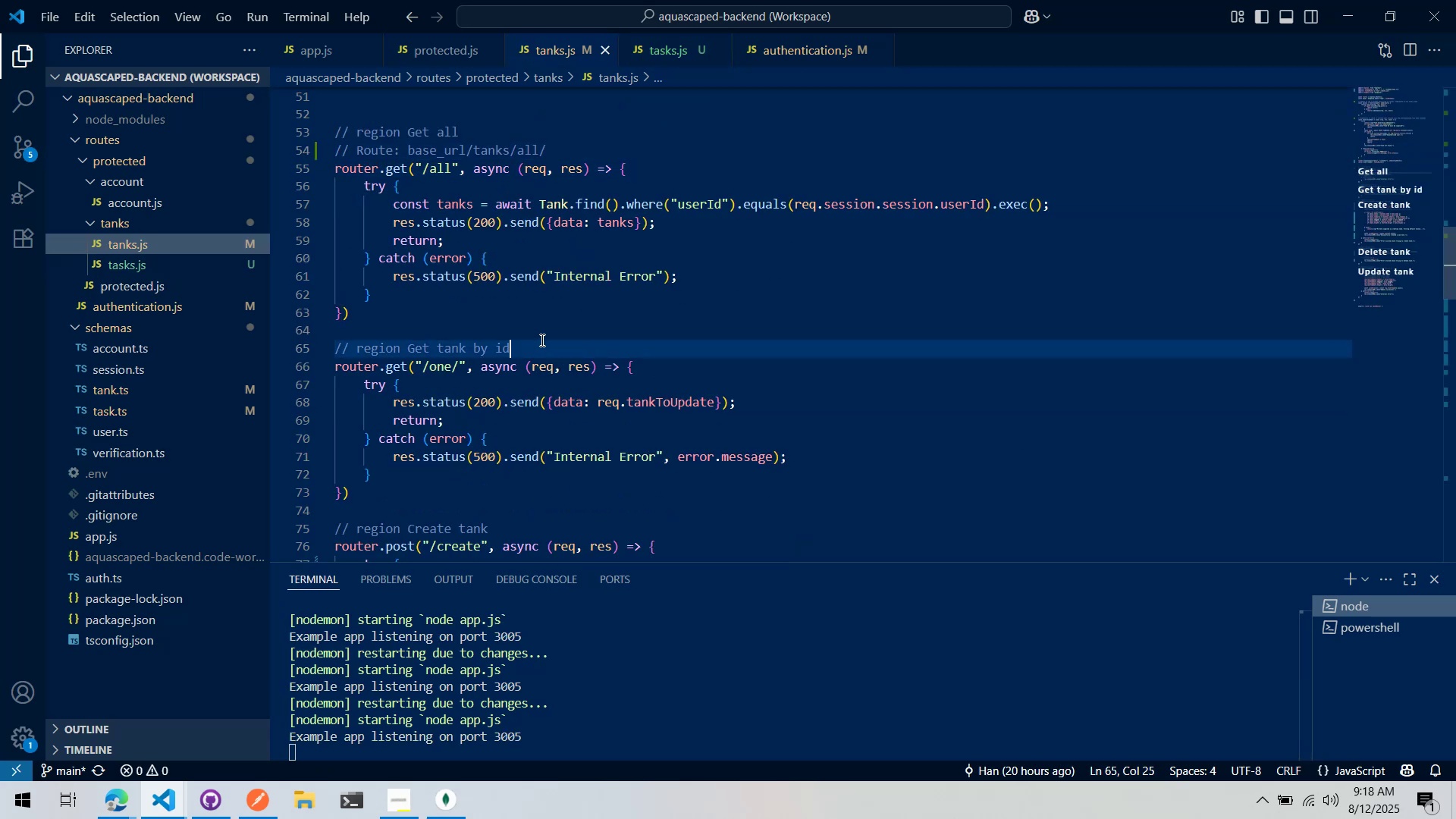 
key(Enter)
 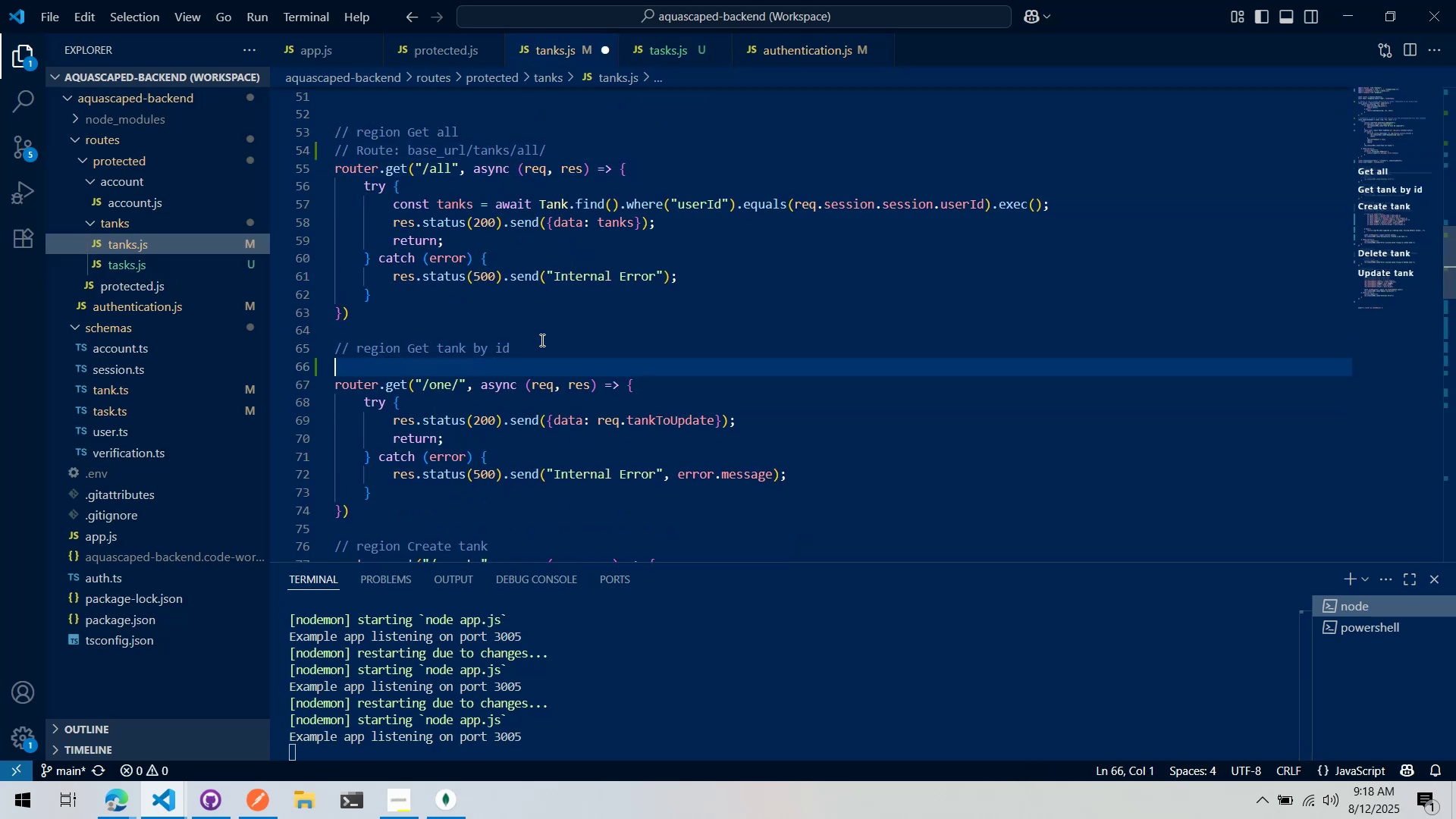 
key(Control+V)
 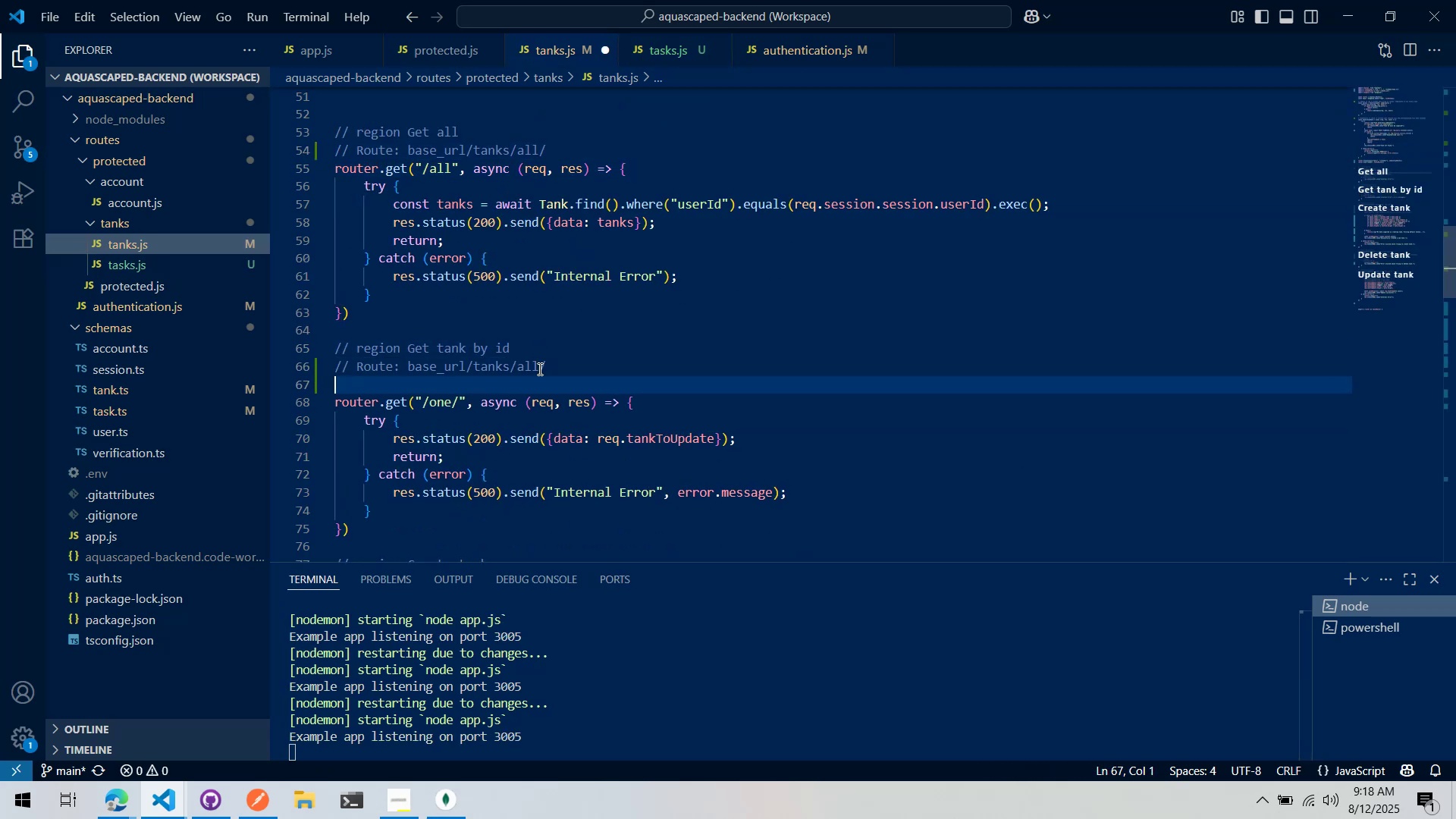 
key(Control+ControlLeft)
 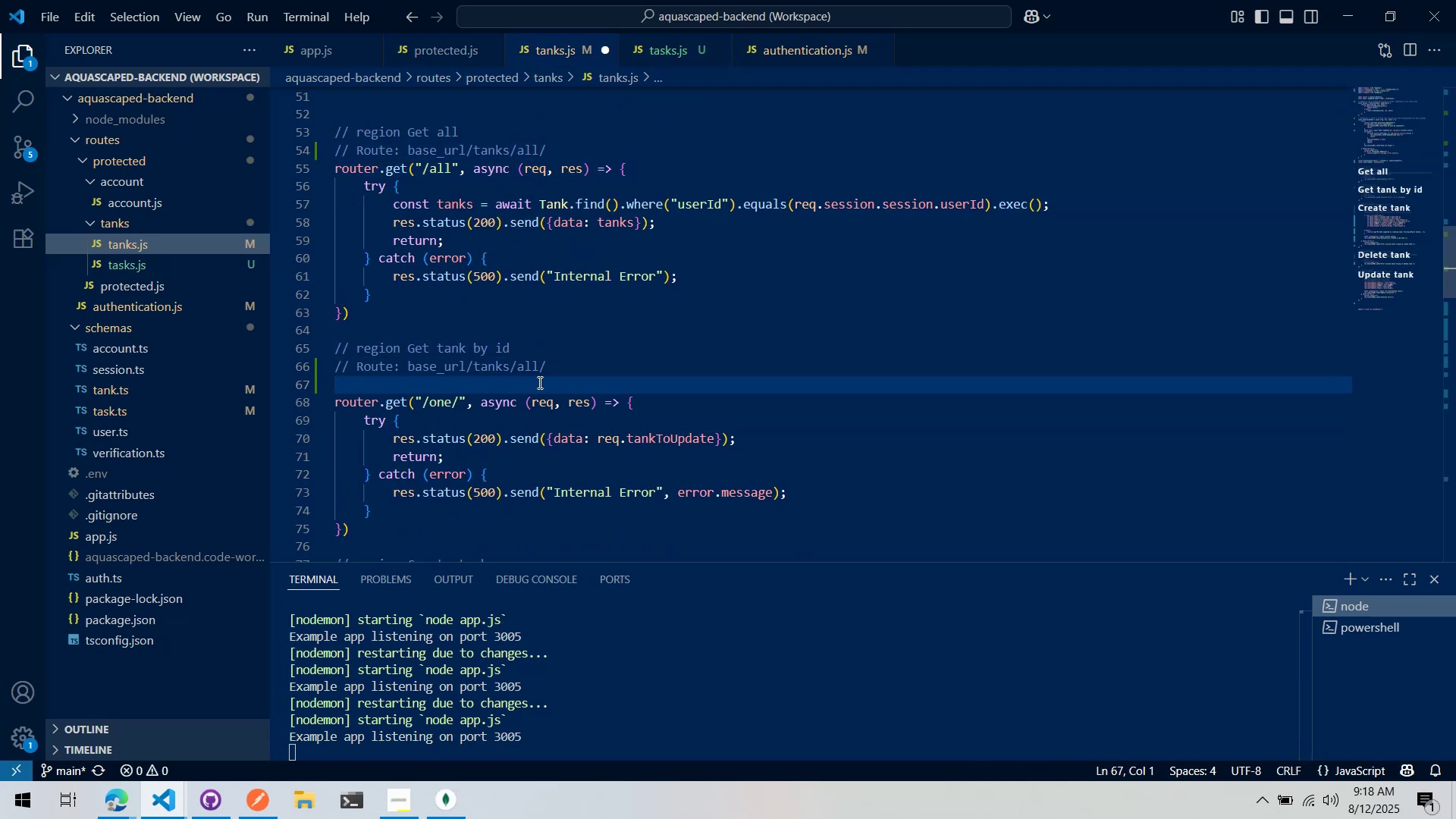 
key(Control+X)
 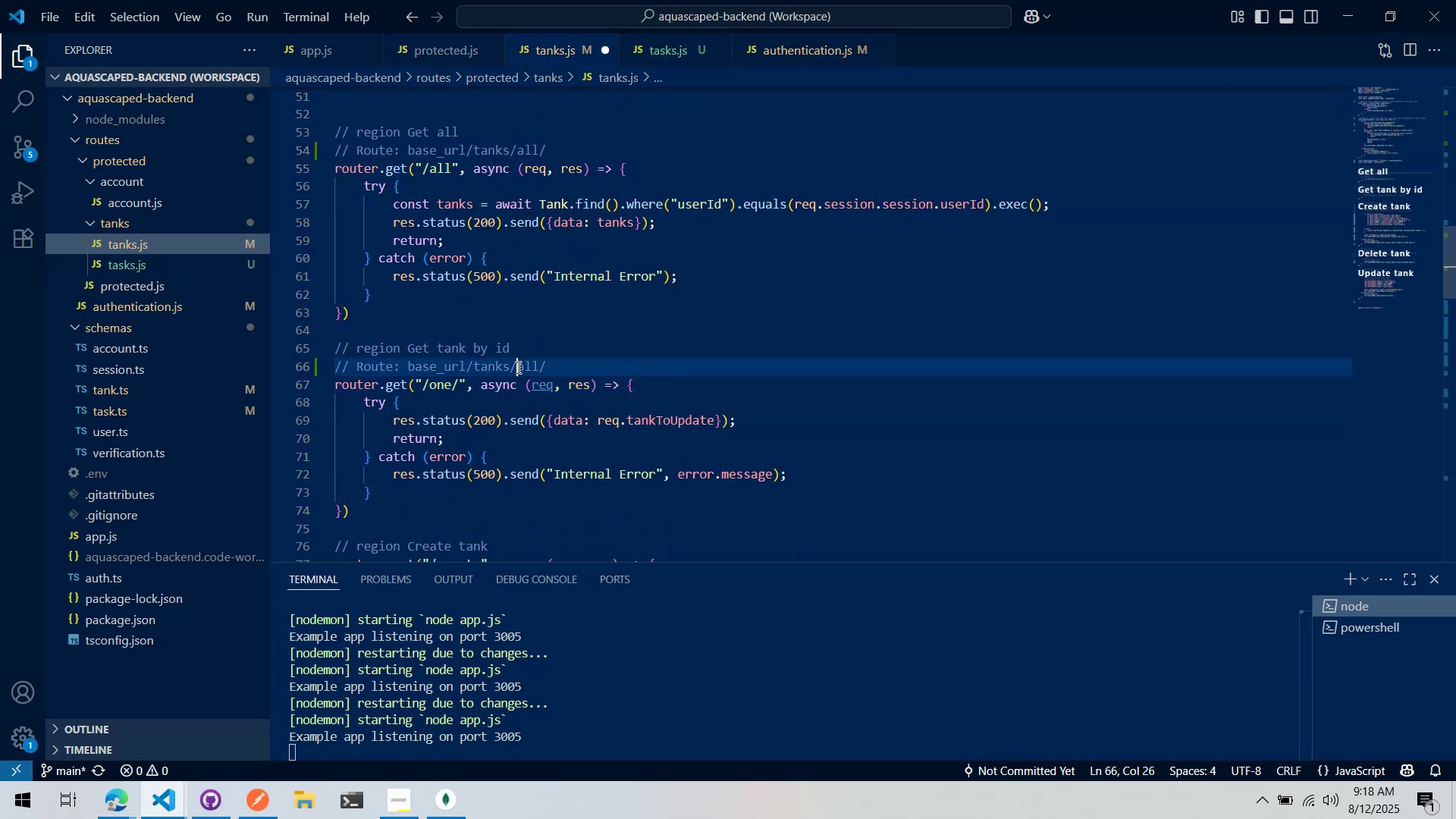 
double_click([528, 364])
 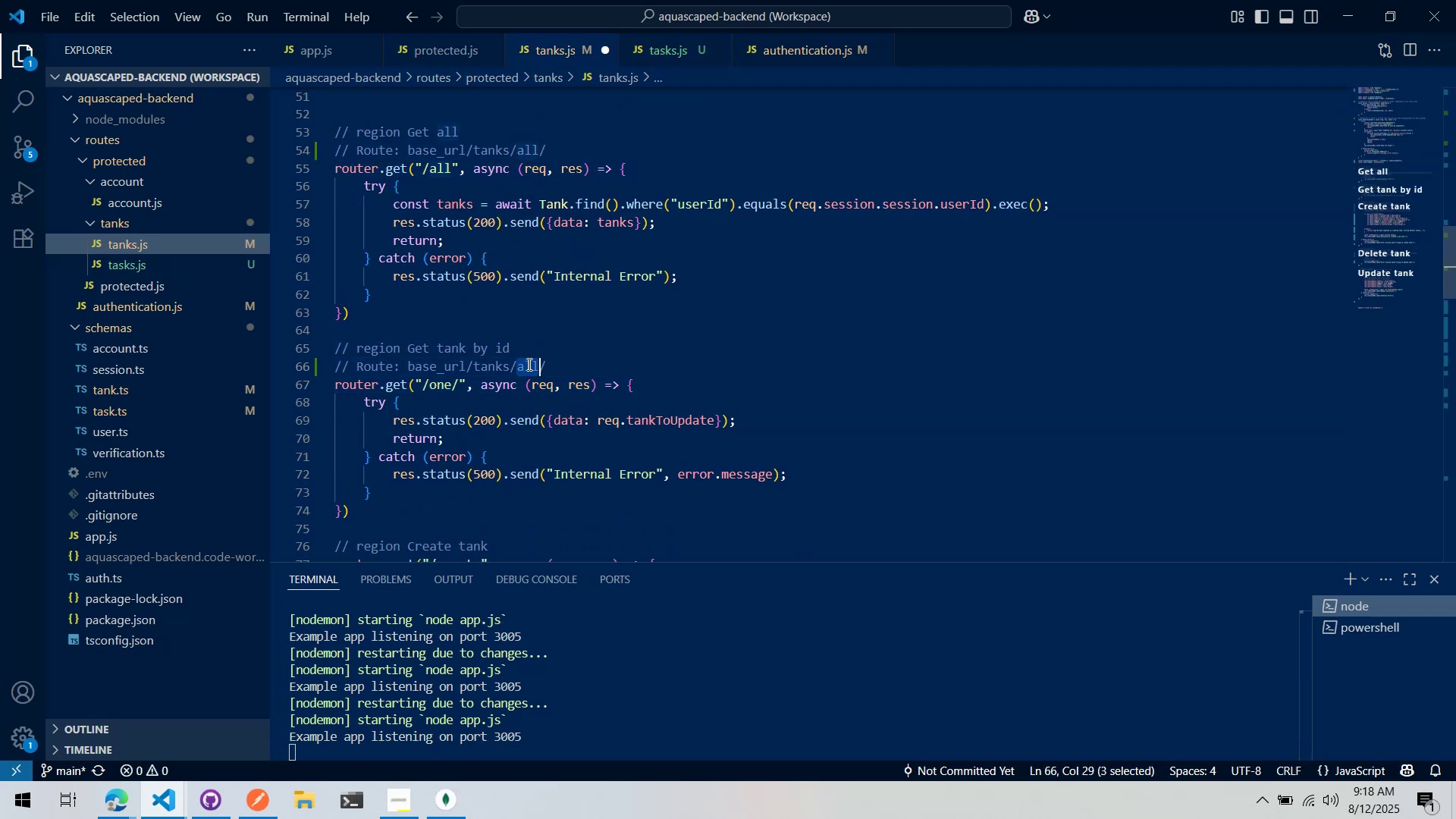 
triple_click([528, 364])
 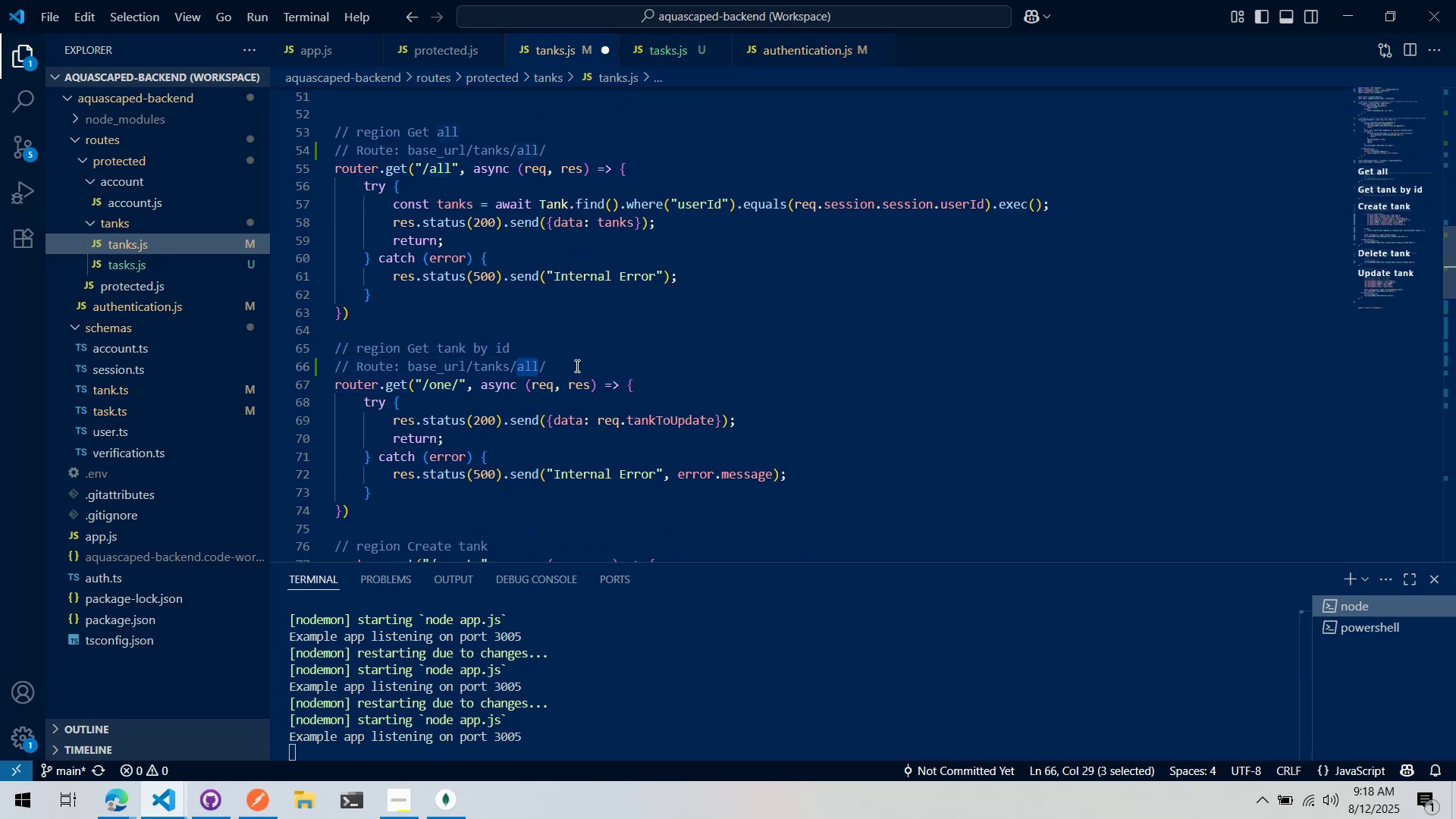 
type(one)
 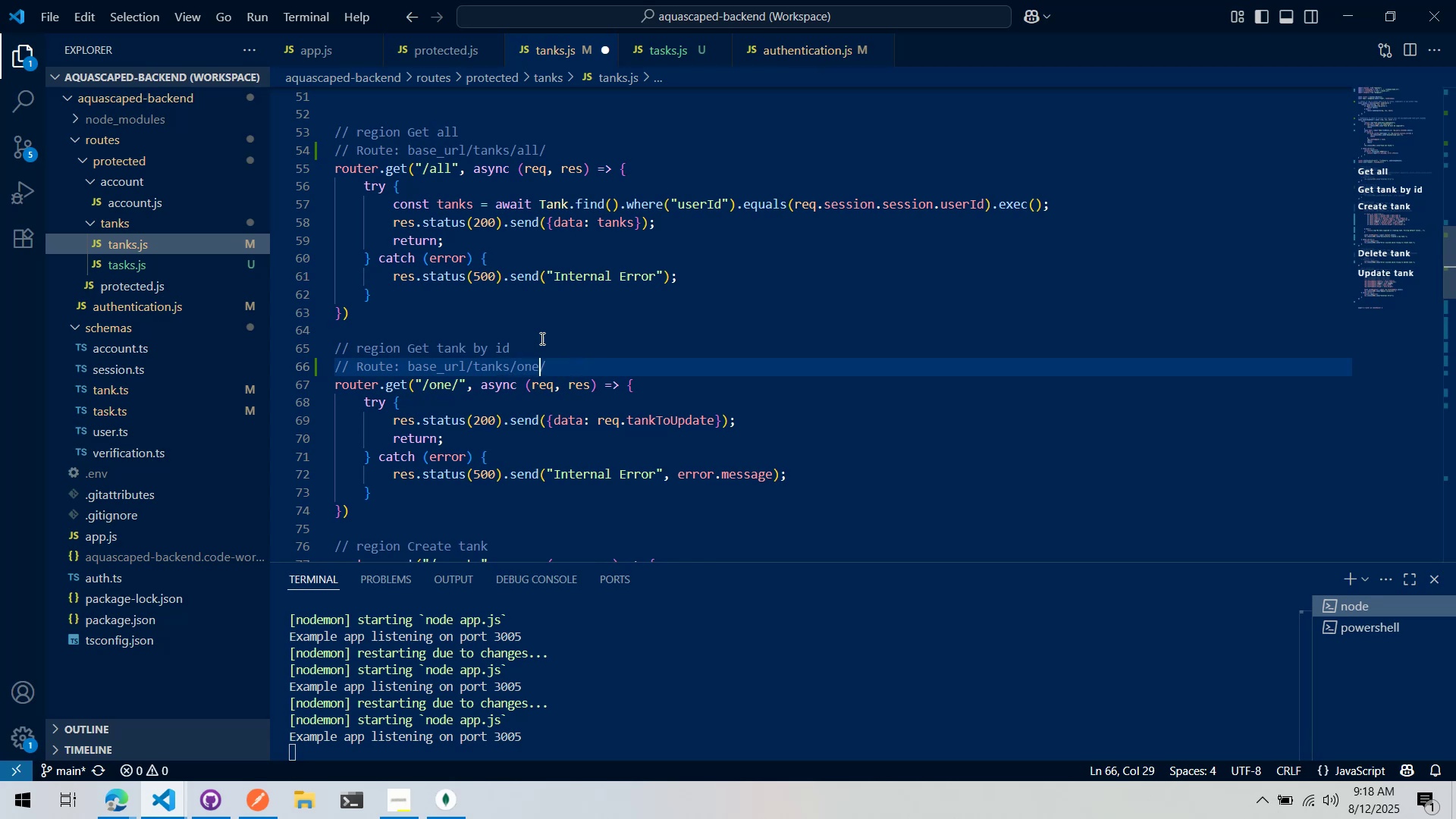 
left_click([541, 338])
 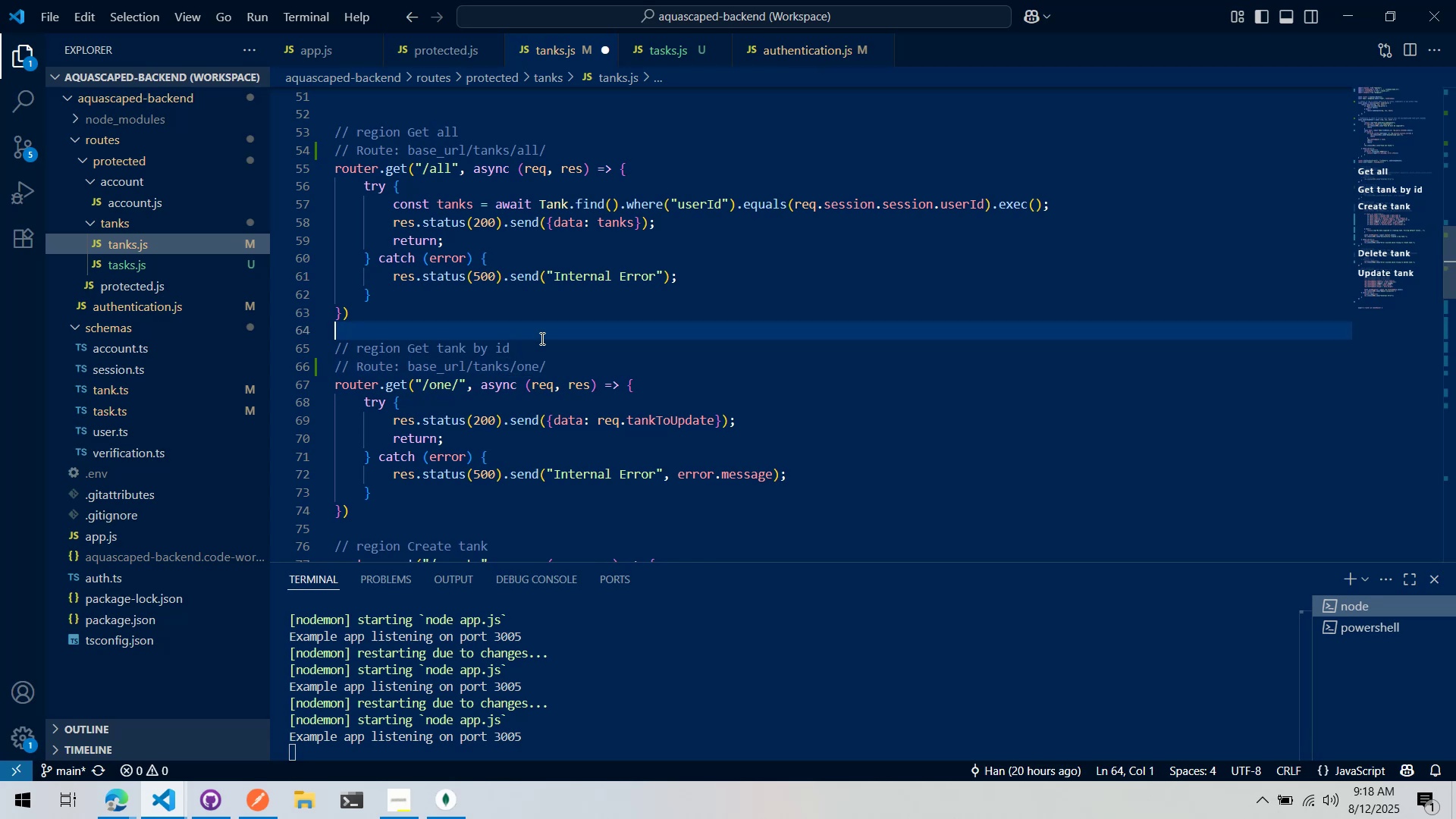 
key(Control+ControlLeft)
 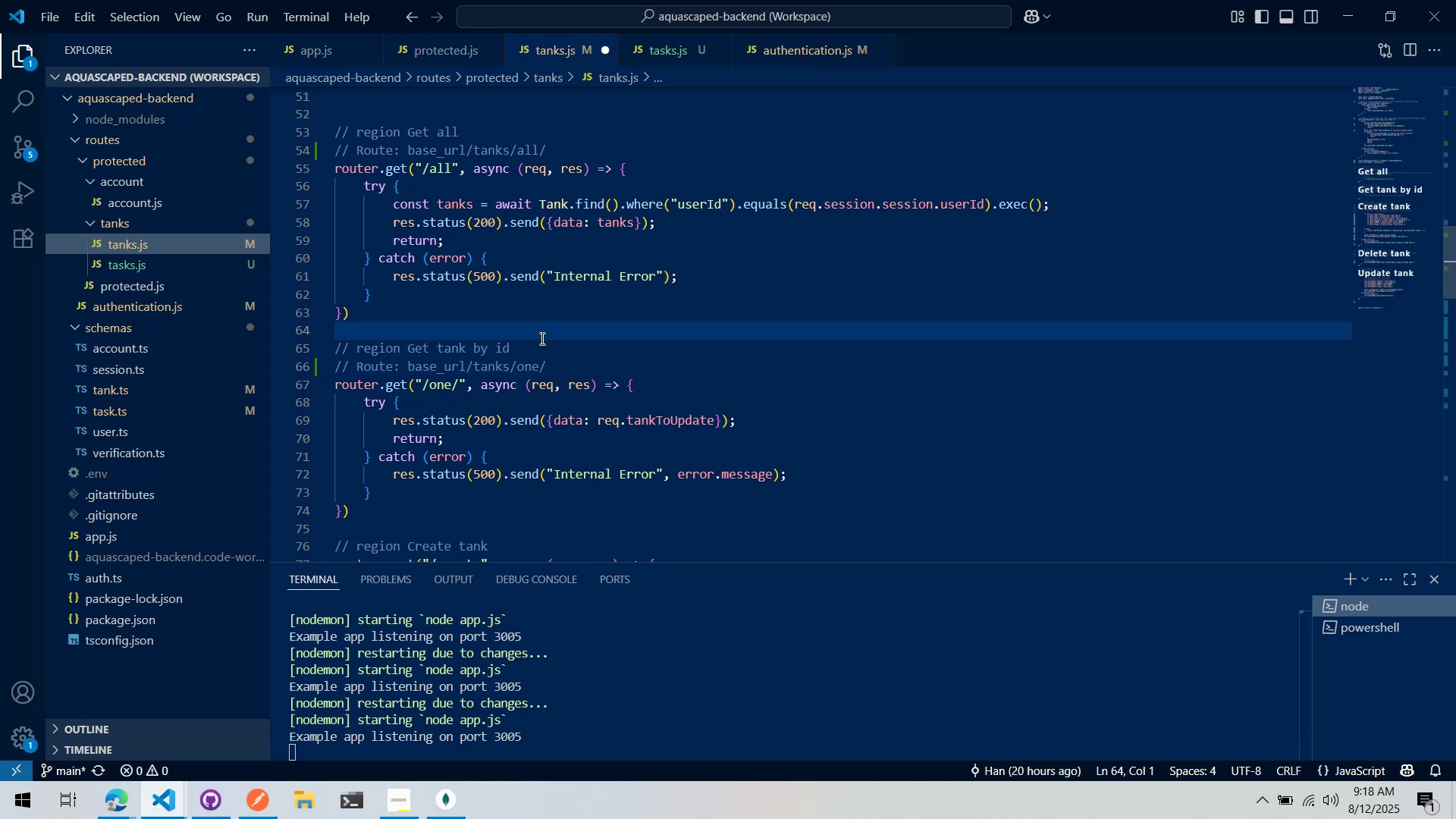 
key(Control+S)
 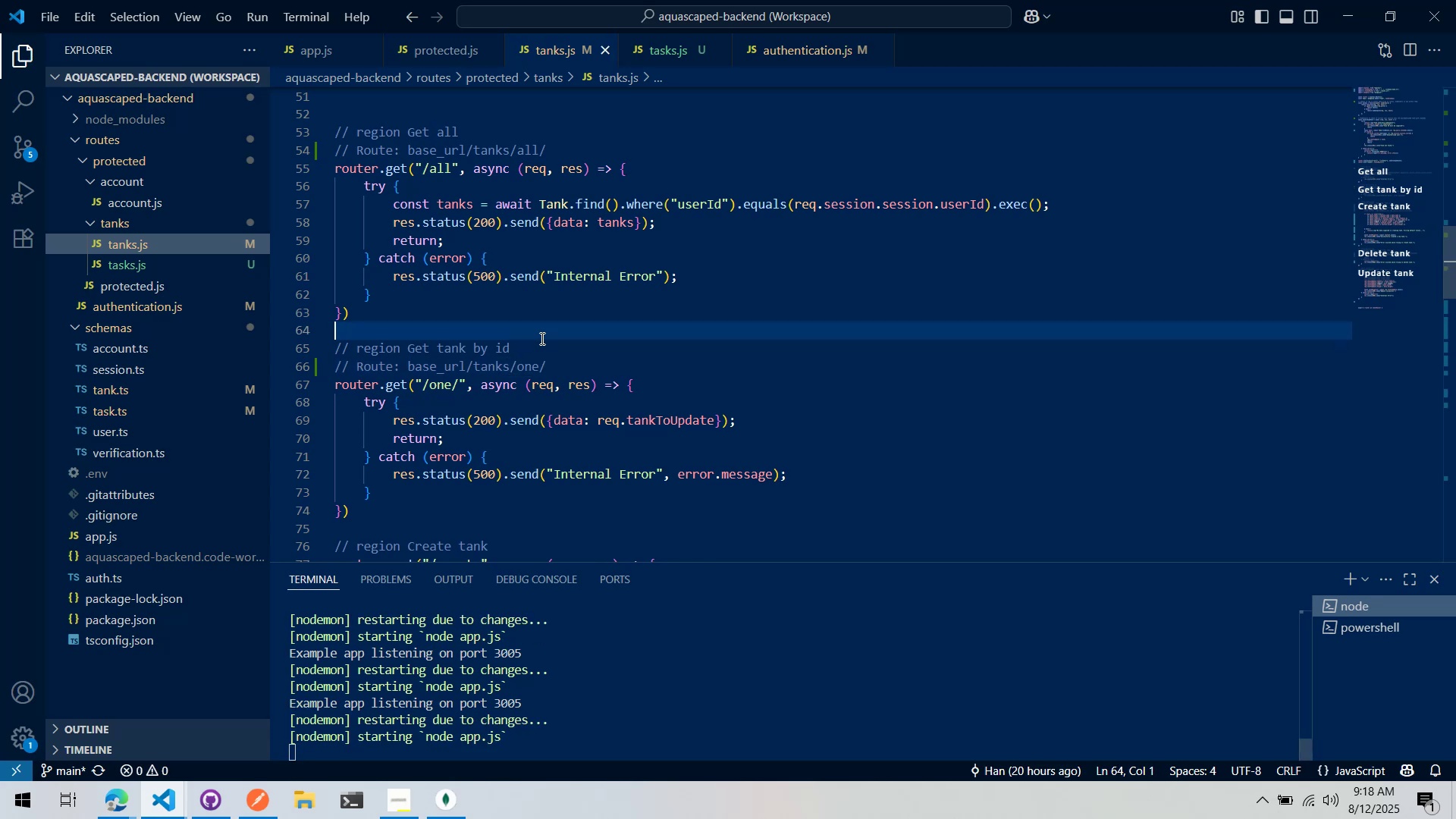 
scroll: coordinate [541, 338], scroll_direction: down, amount: 4.0
 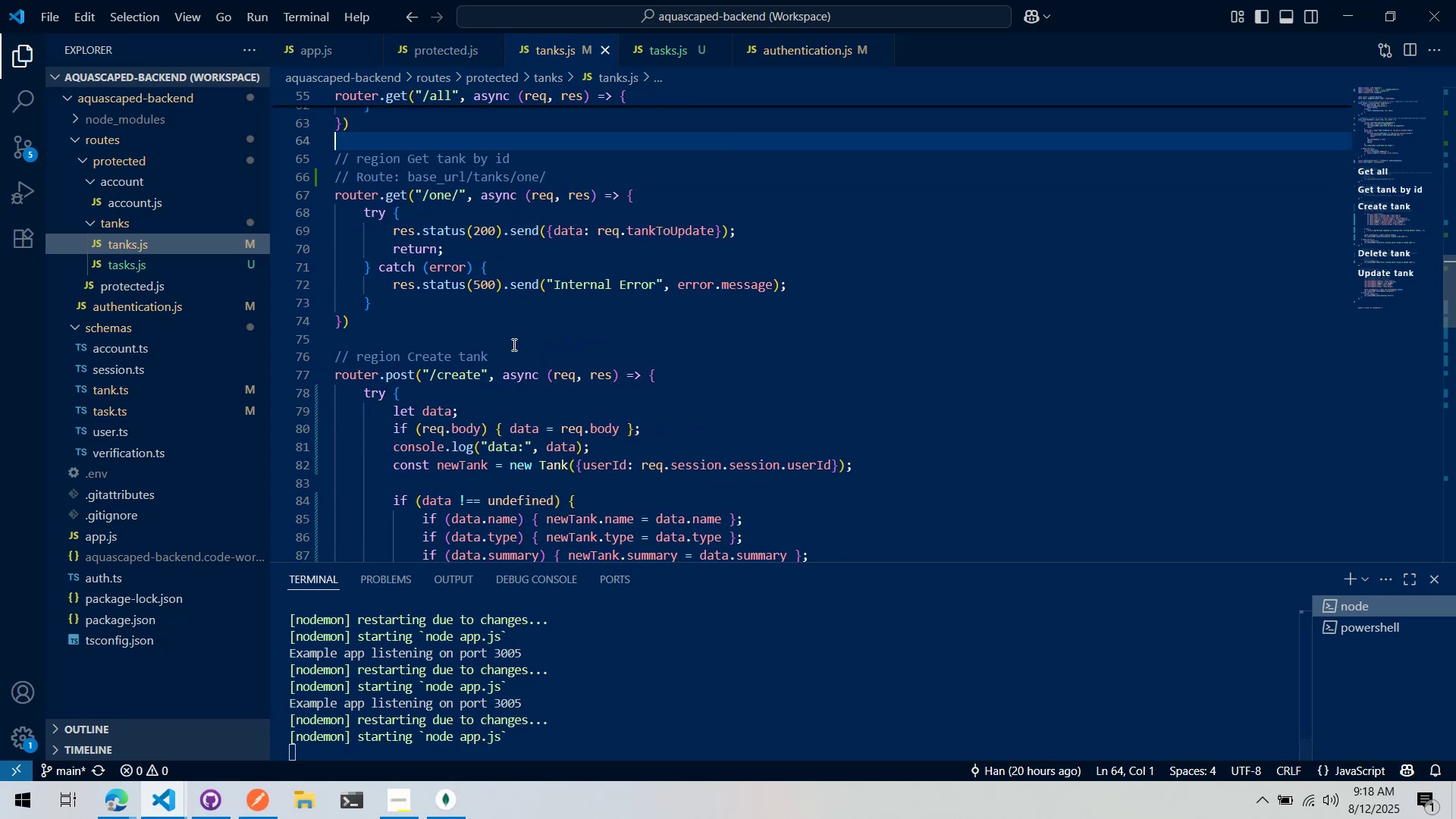 
left_click([506, 347])
 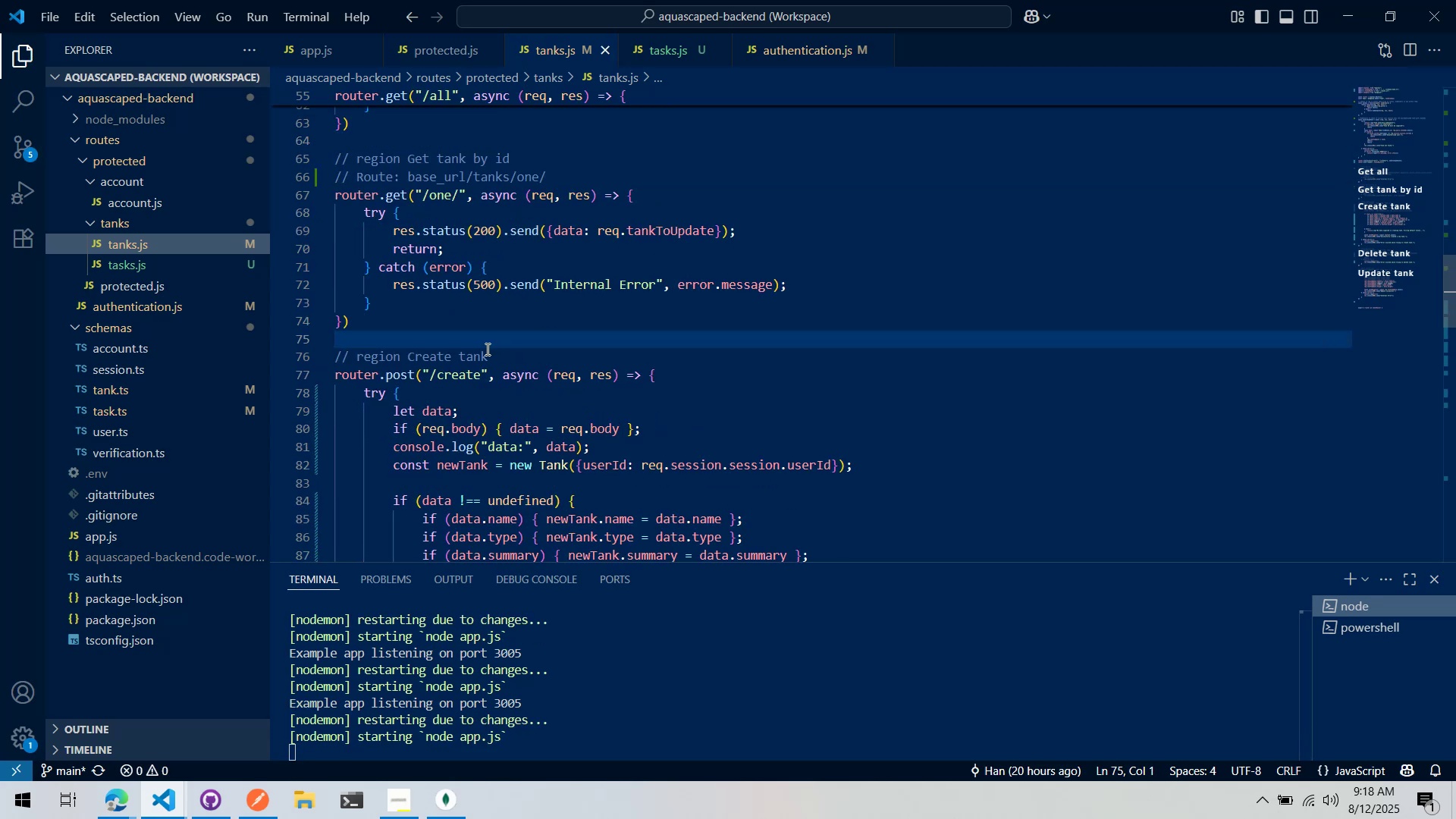 
left_click([531, 366])
 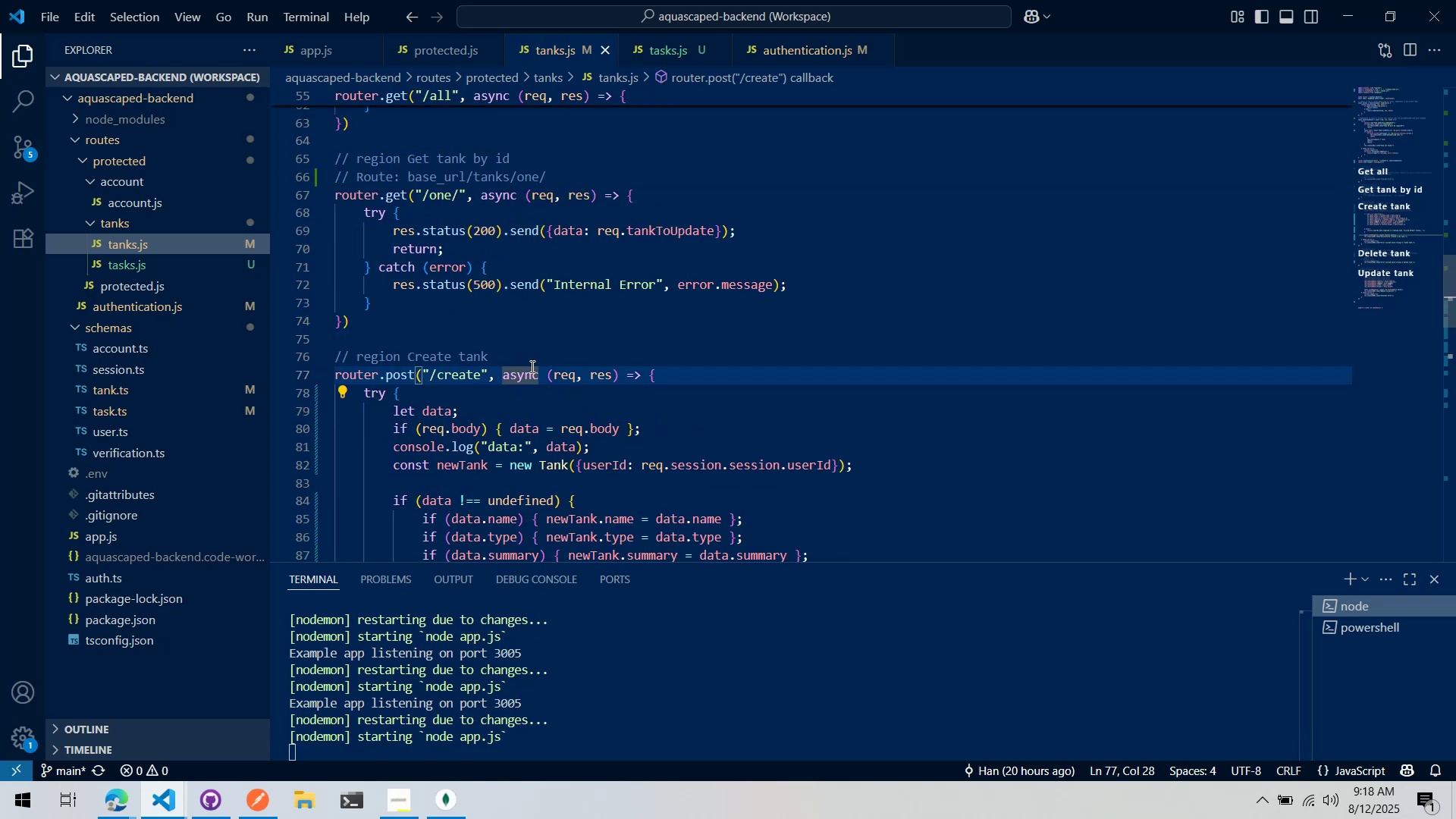 
scroll: coordinate [560, 323], scroll_direction: down, amount: 7.0
 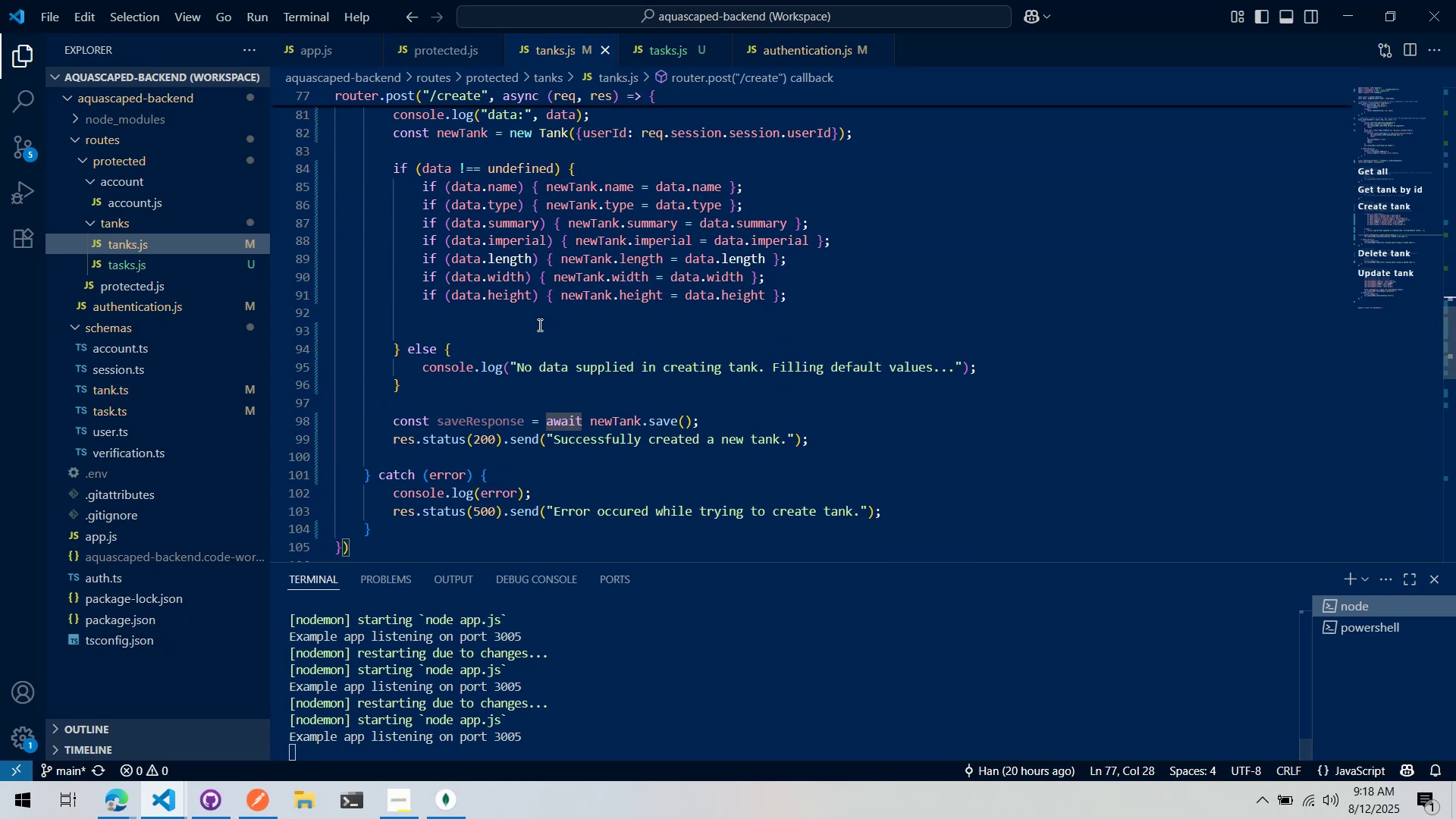 
double_click([545, 310])
 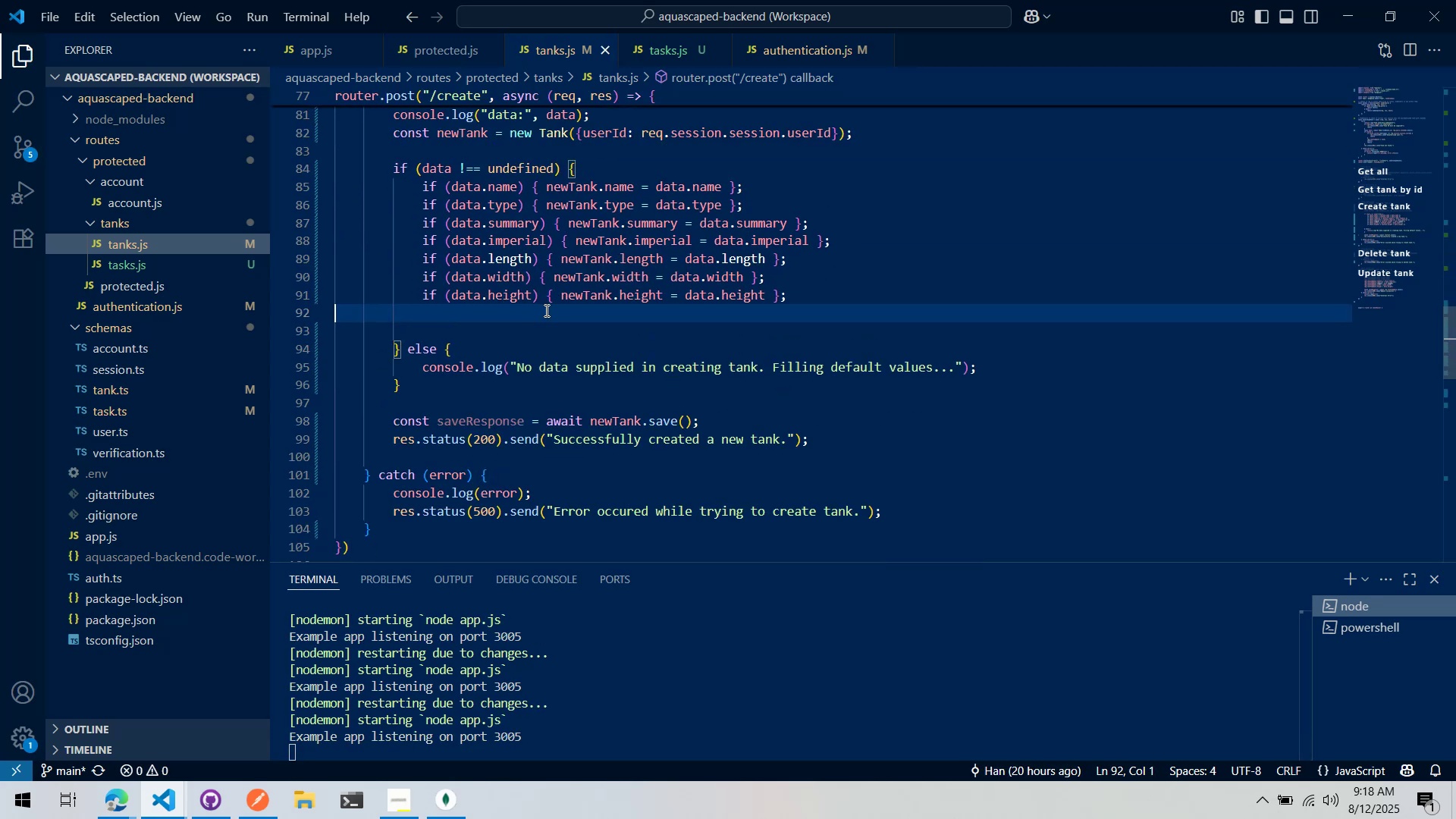 
key(Control+X)
 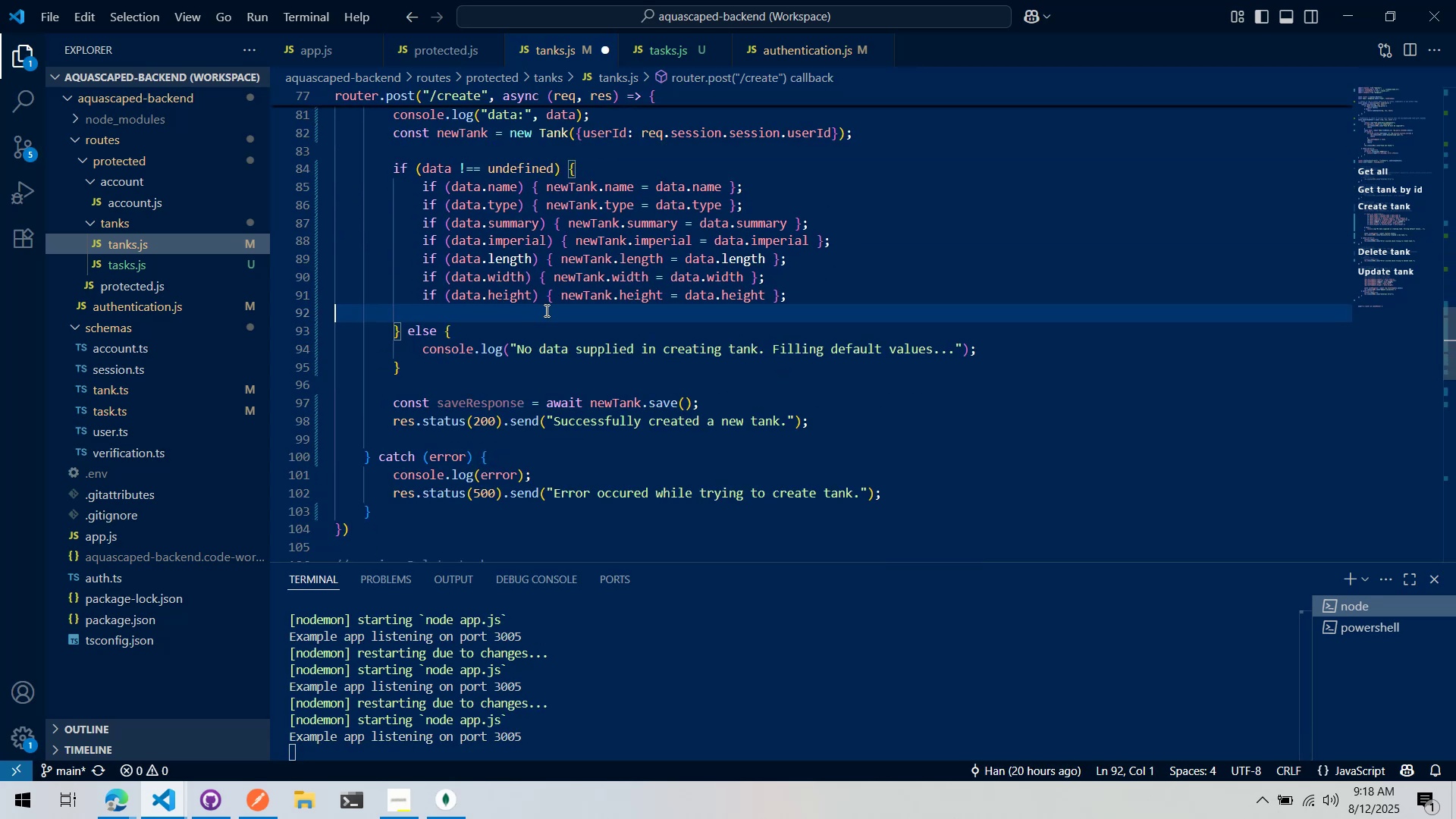 
key(Control+X)
 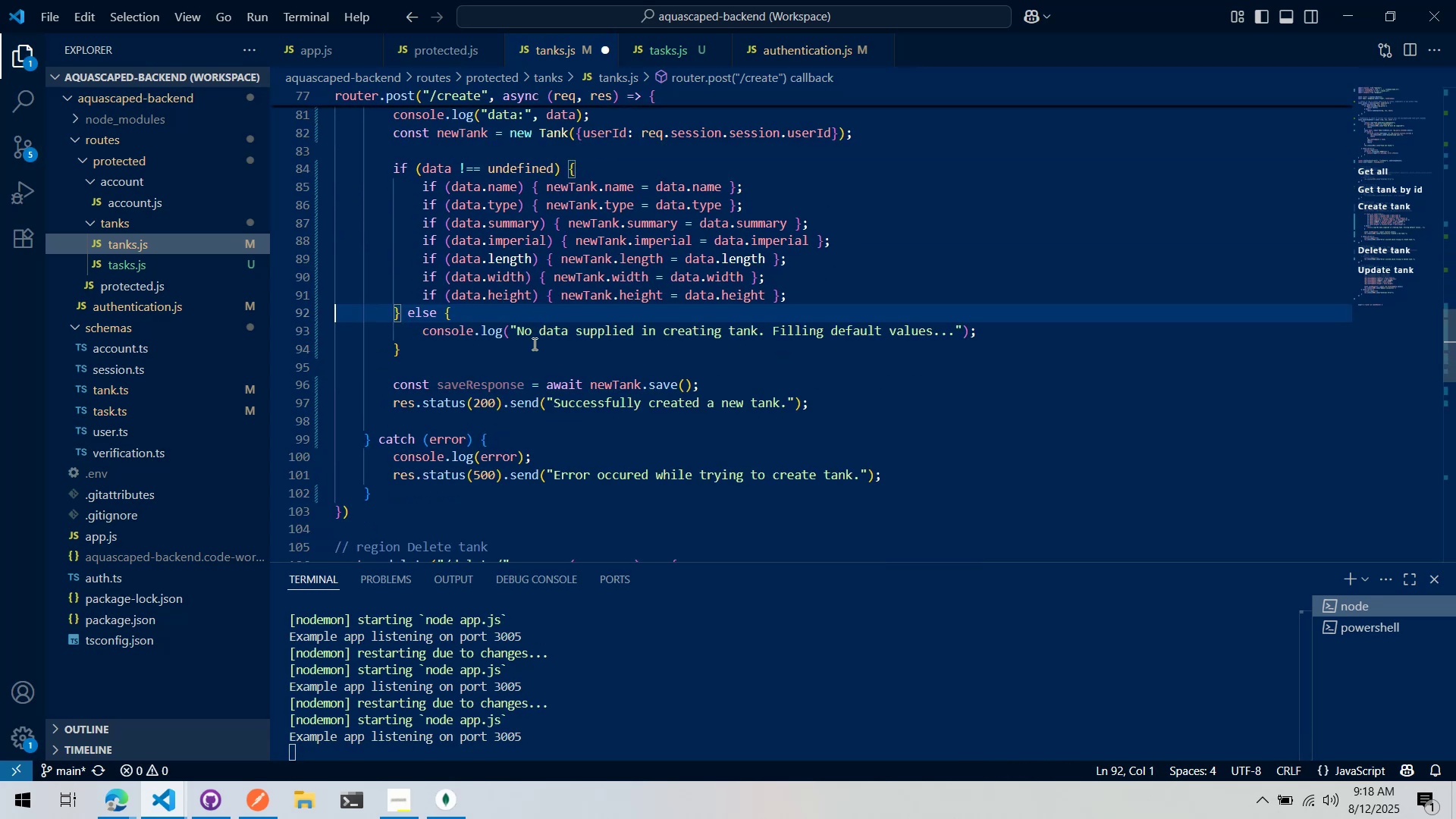 
left_click([530, 353])
 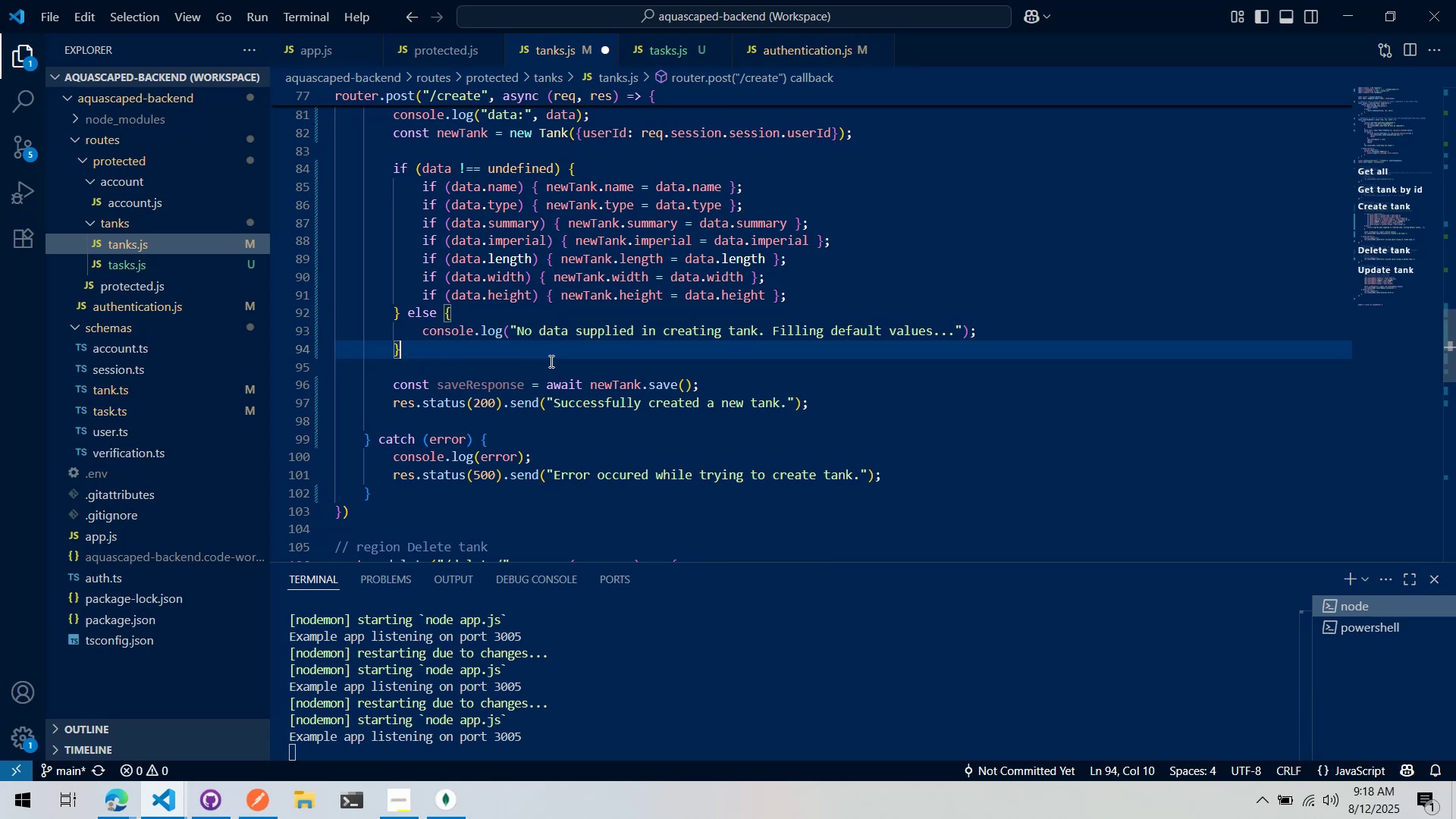 
left_click([566, 375])
 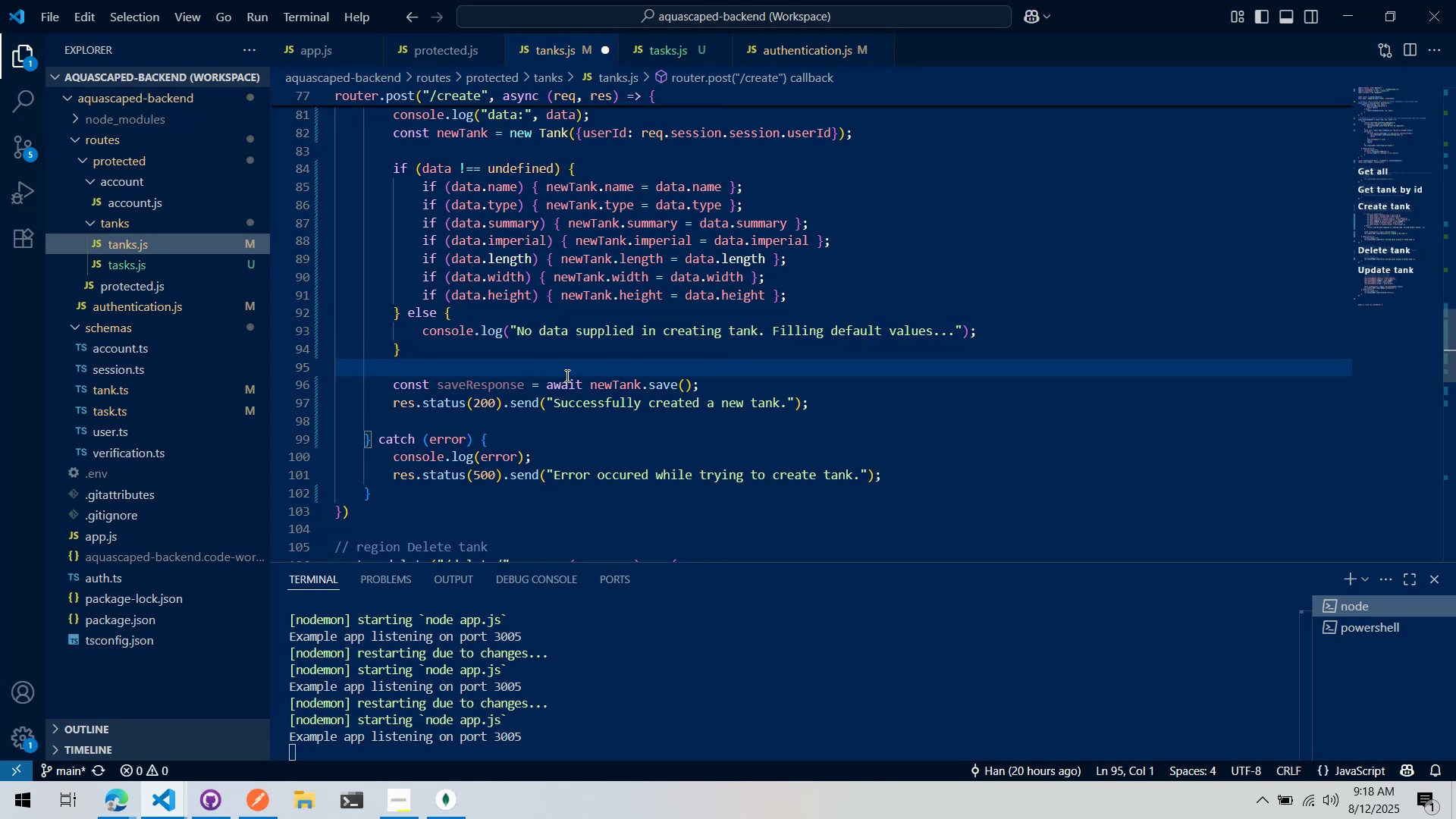 
scroll: coordinate [569, 363], scroll_direction: up, amount: 9.0
 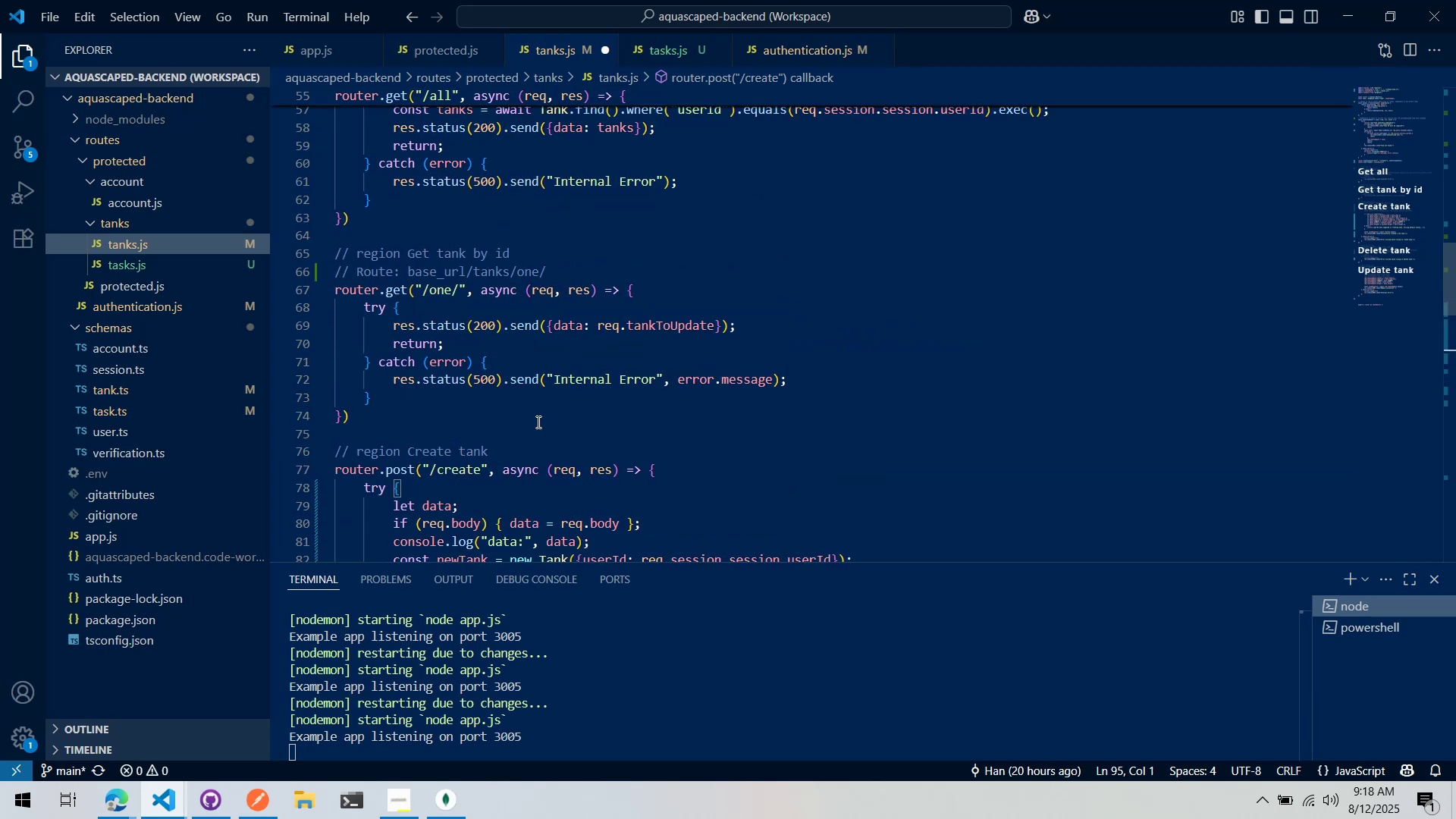 
left_click([521, 453])
 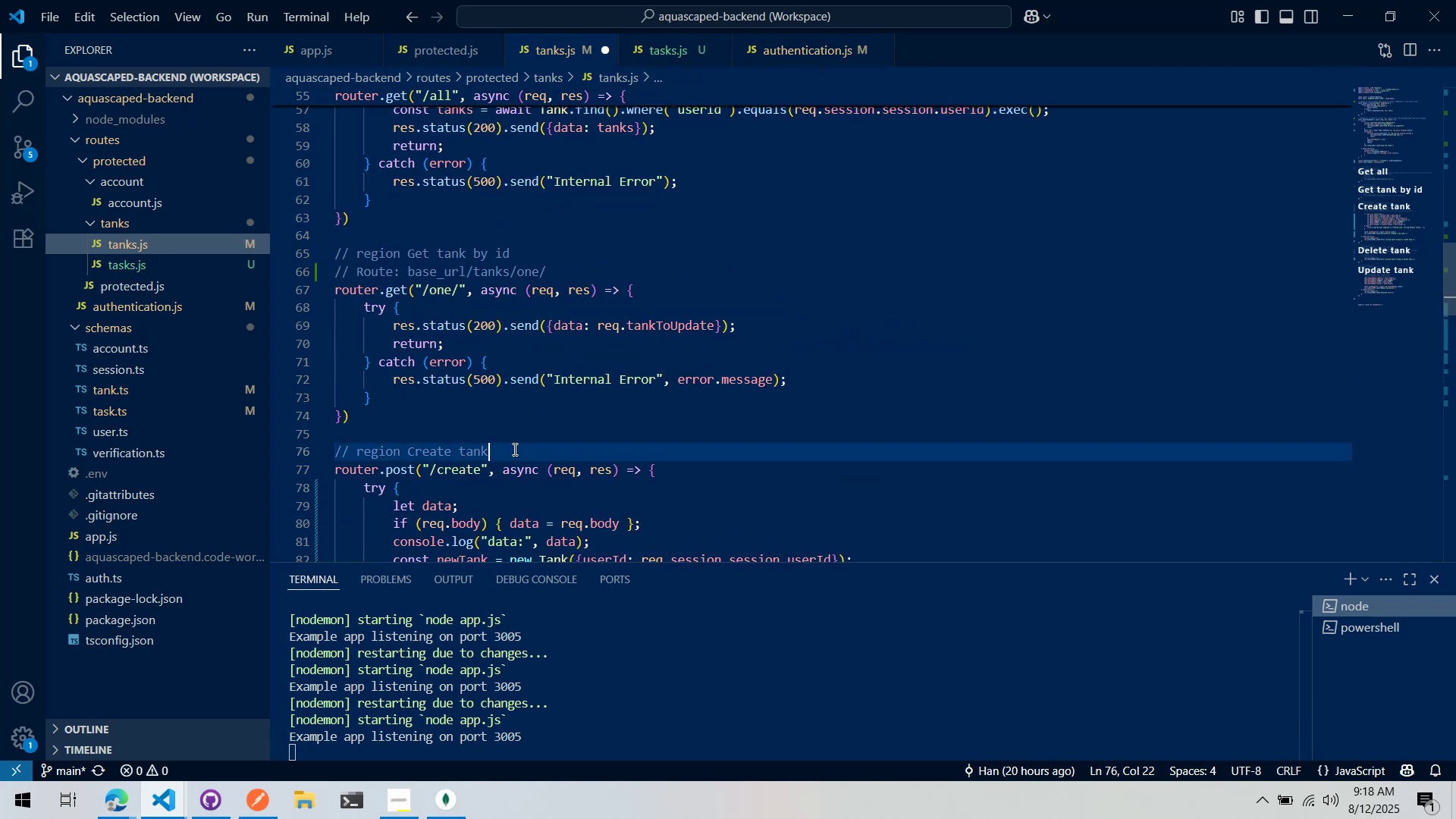 
key(Enter)
 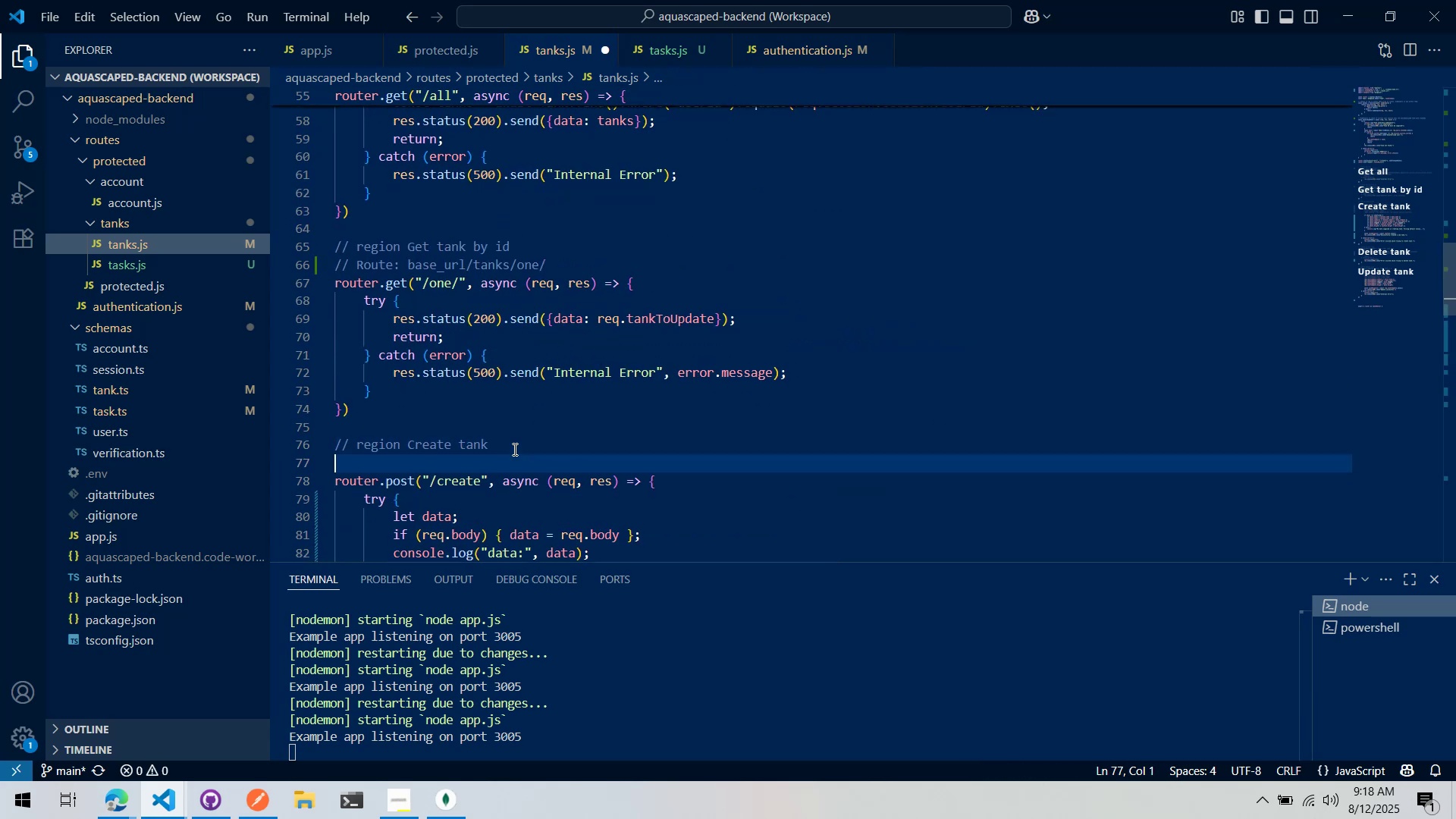 
key(Control+ControlLeft)
 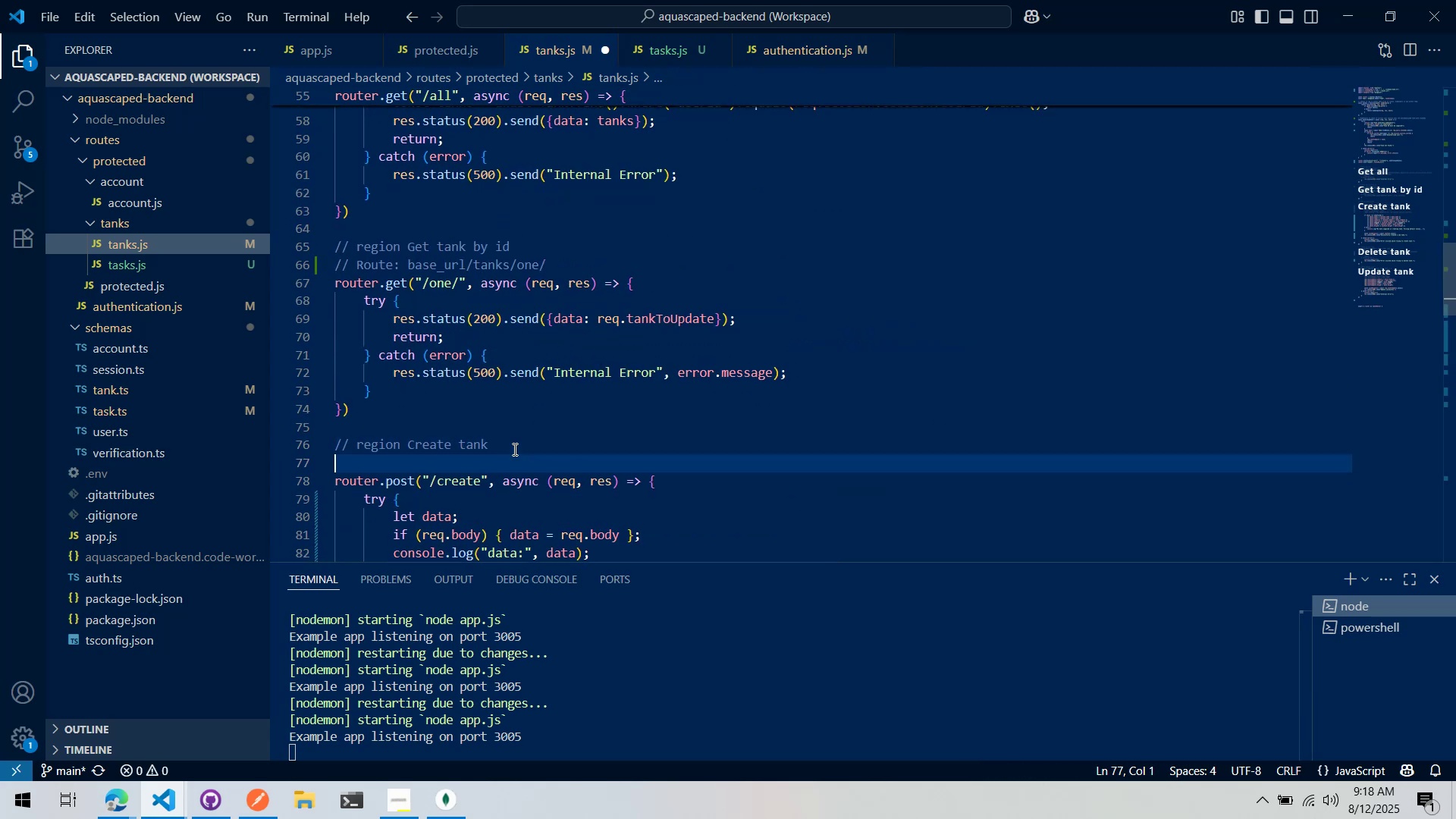 
key(Control+V)
 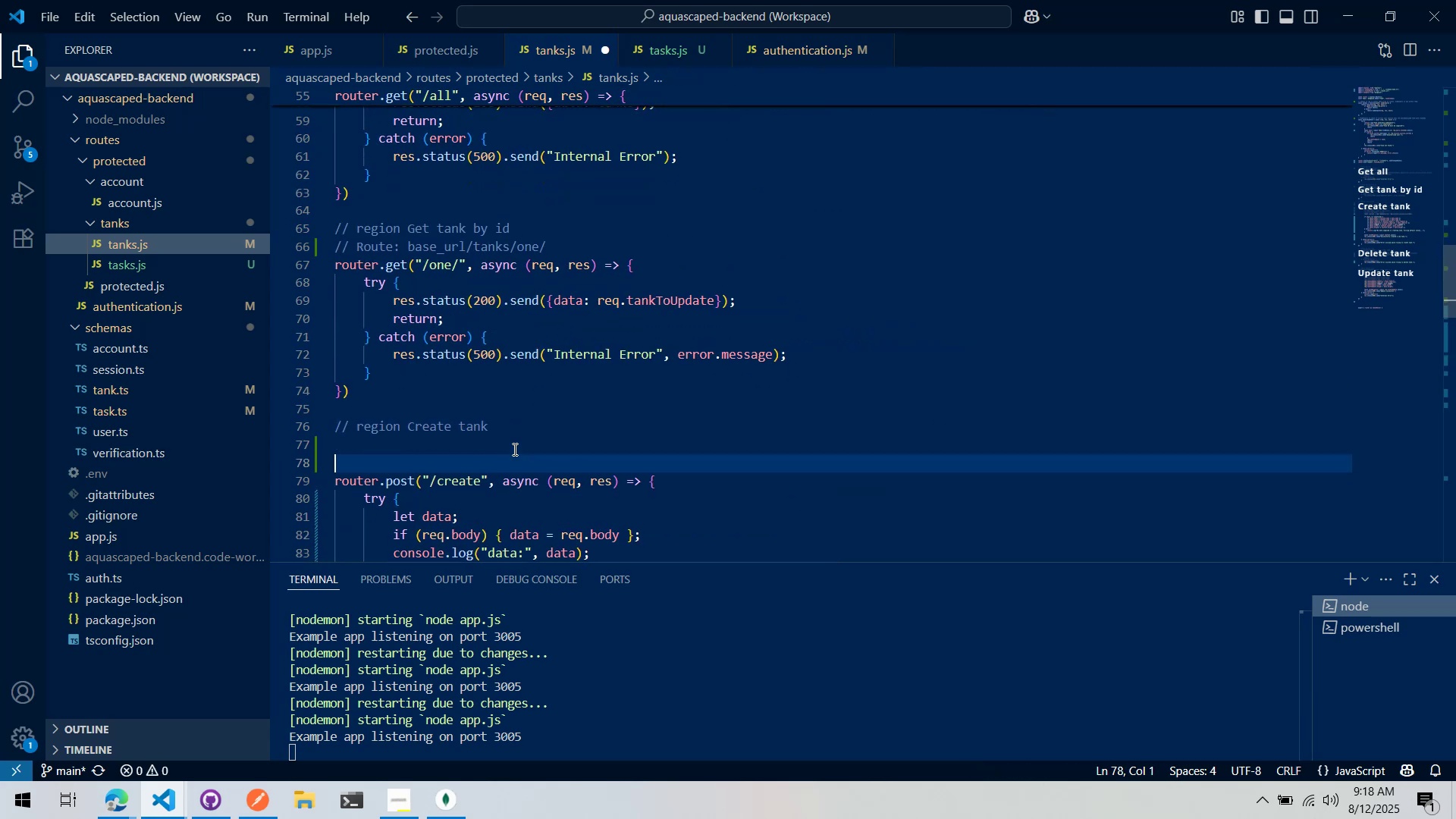 
key(Control+ControlLeft)
 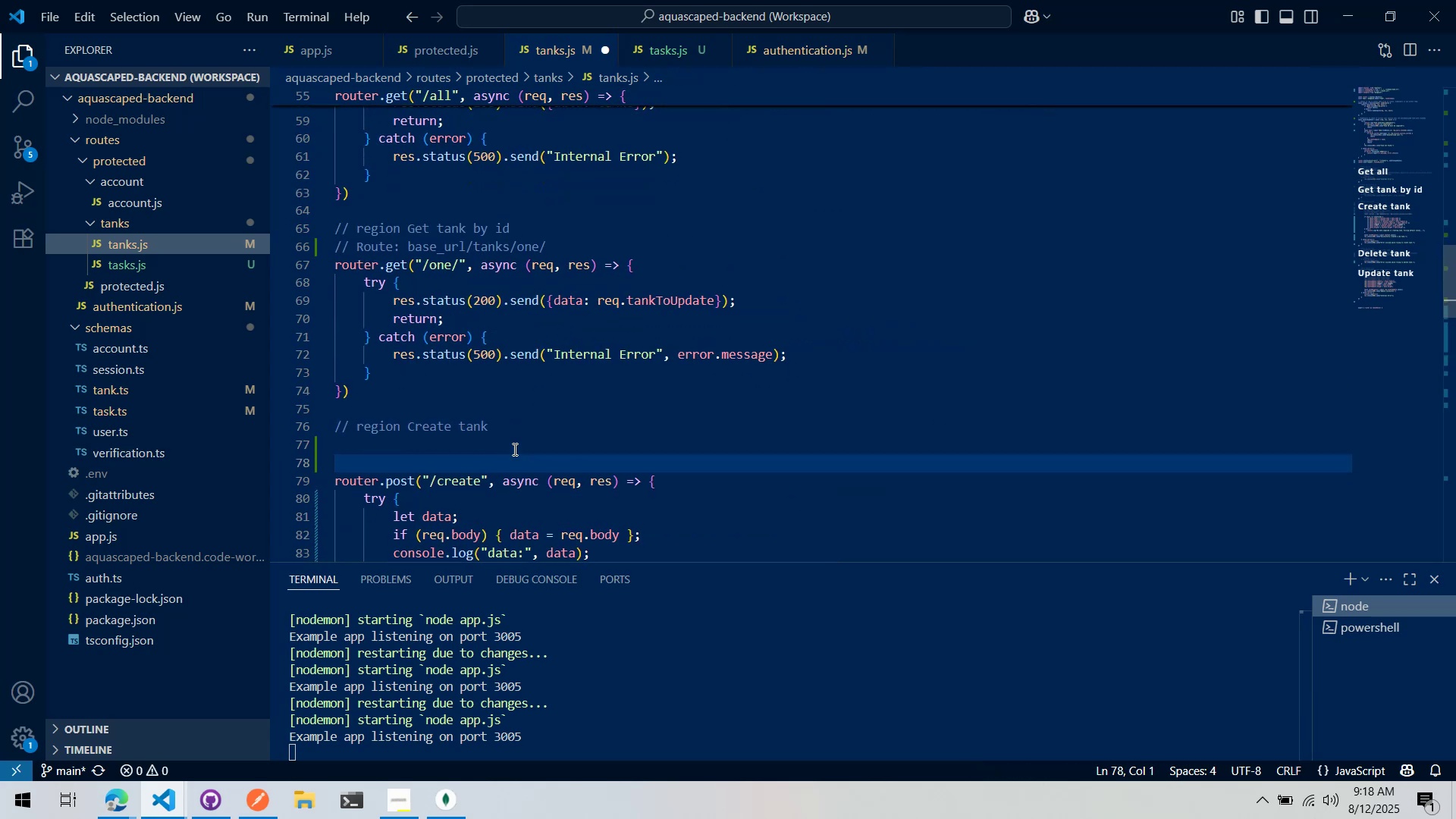 
key(Control+Z)
 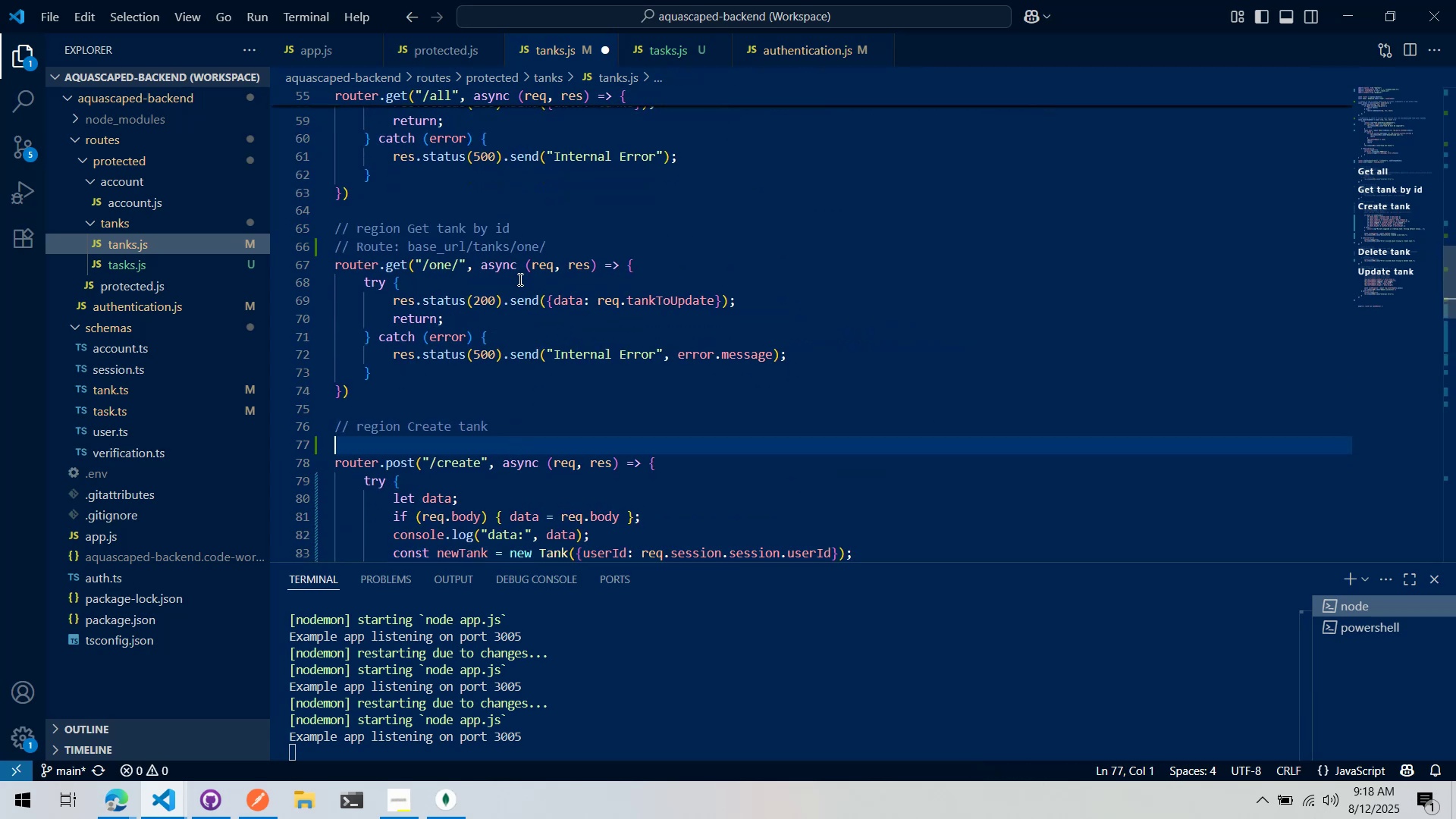 
left_click([532, 253])
 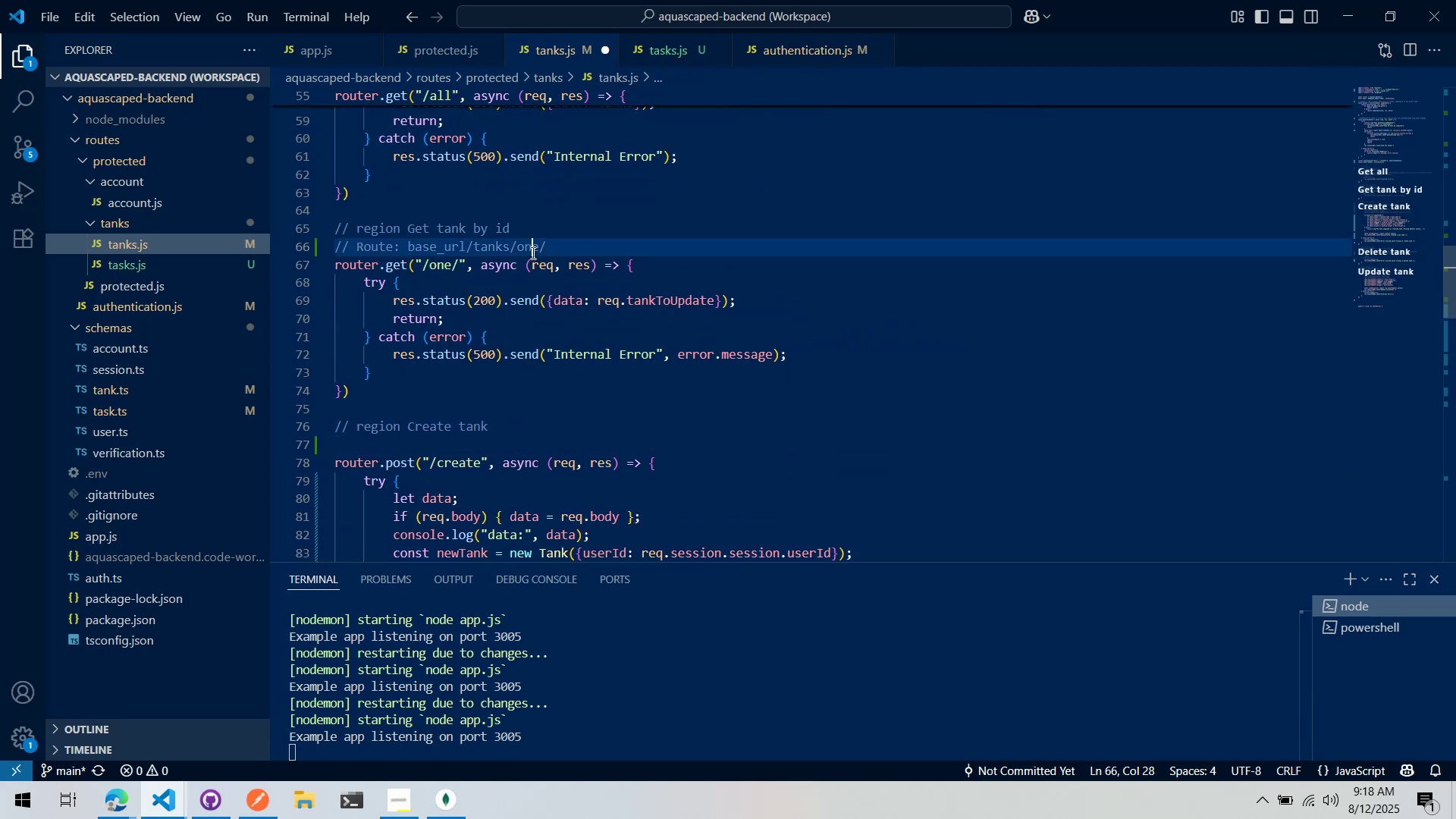 
key(Control+ControlLeft)
 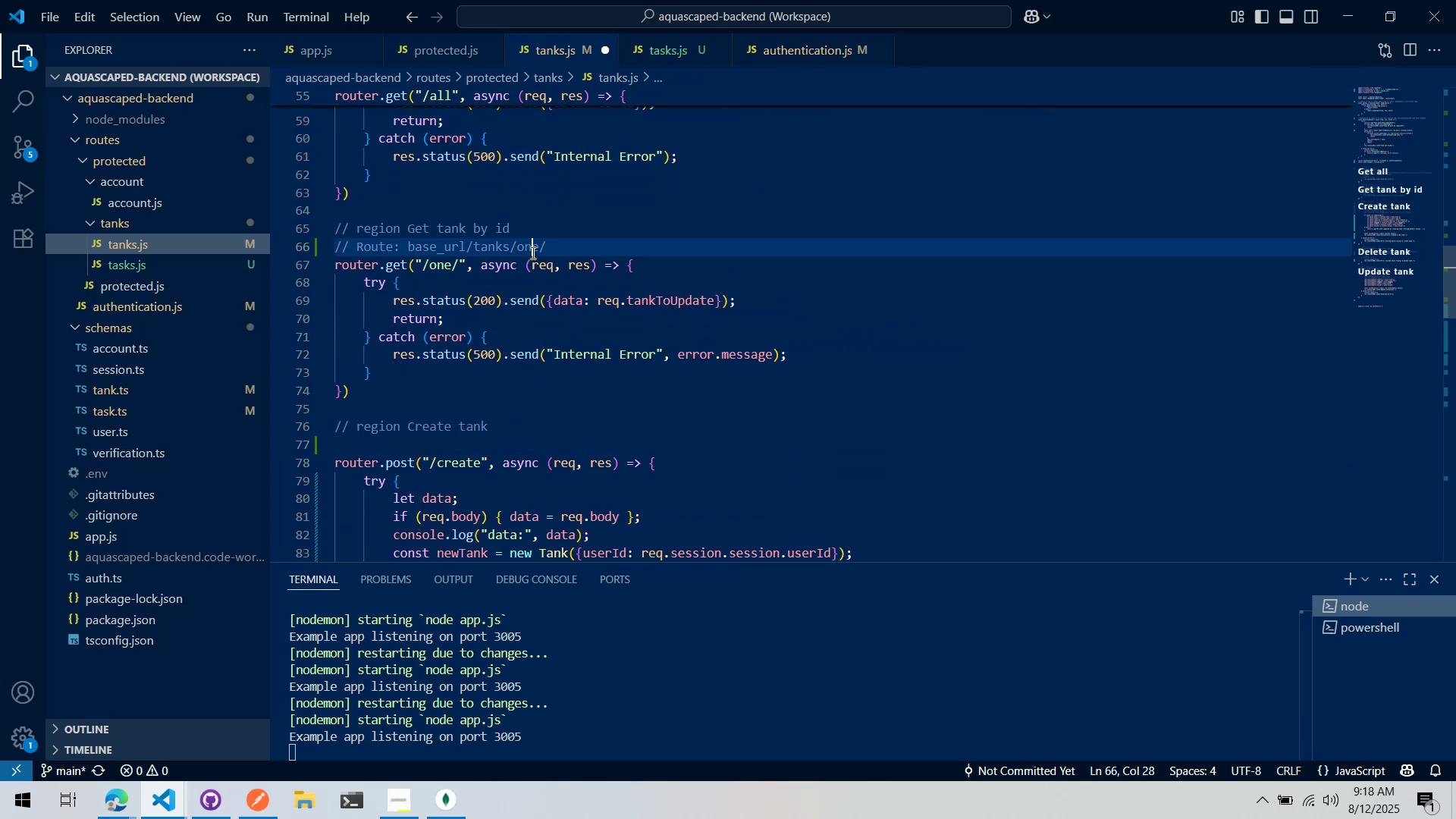 
key(Control+C)
 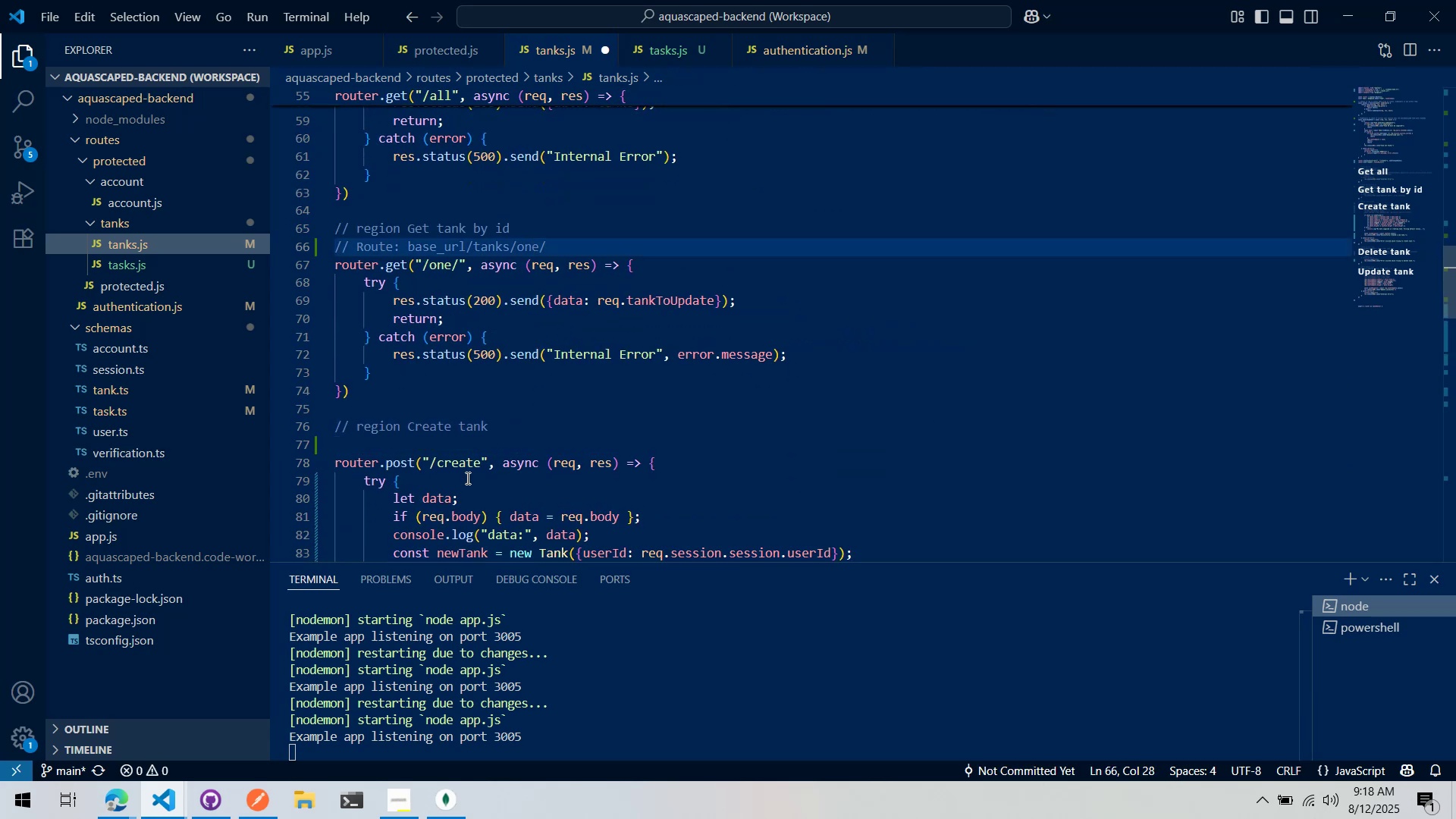 
left_click([488, 441])
 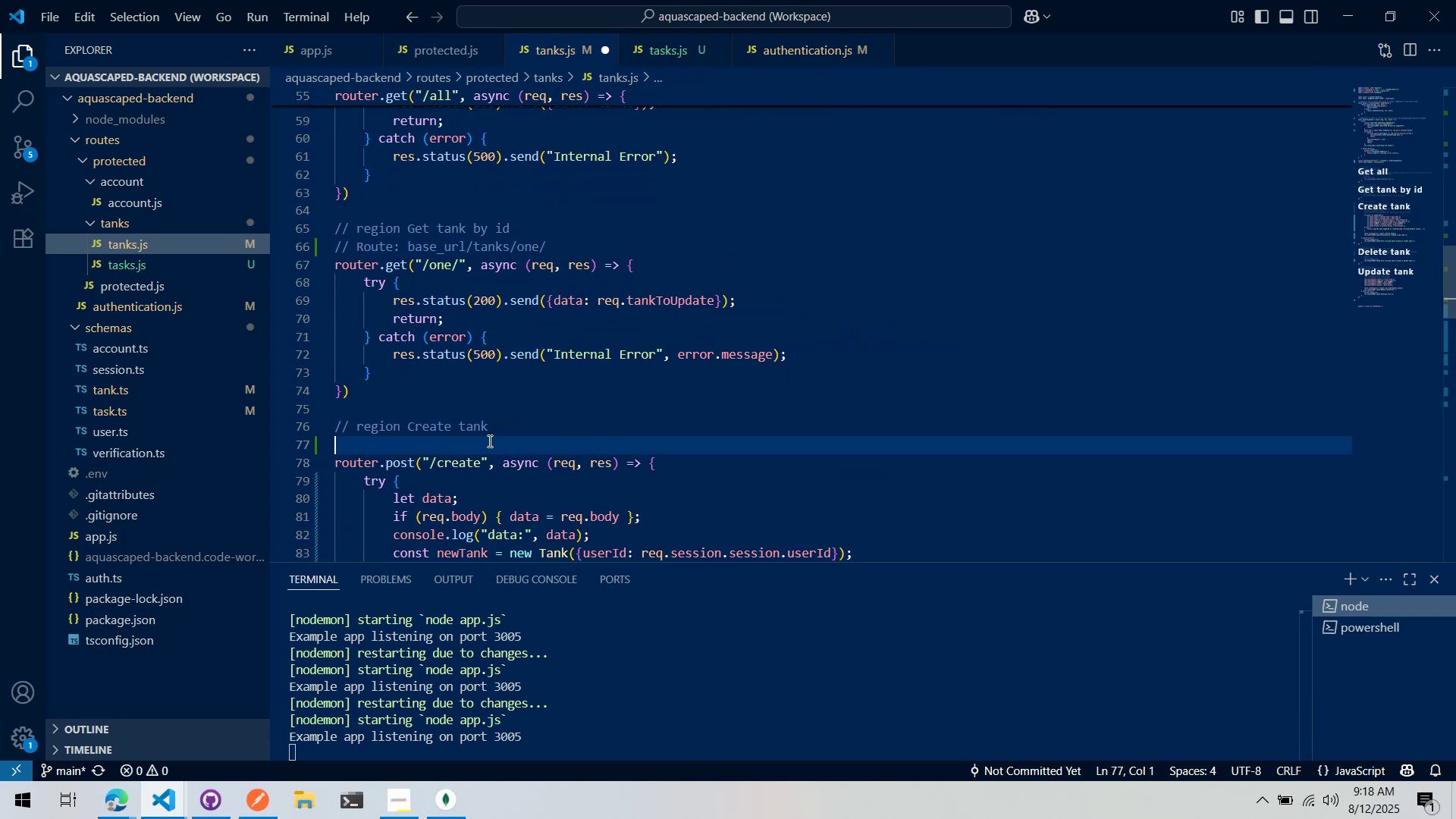 
key(Control+ControlLeft)
 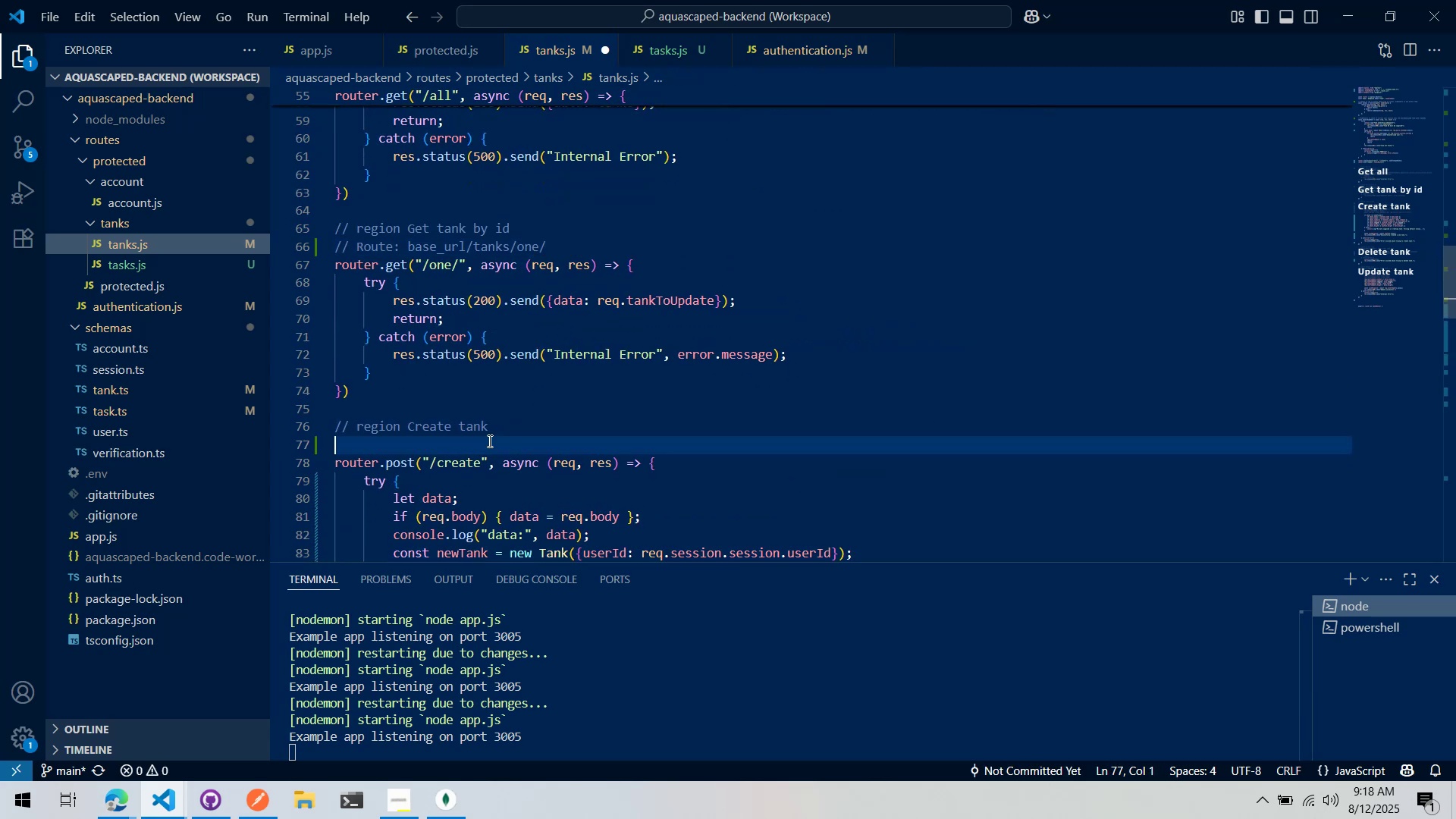 
key(Control+V)
 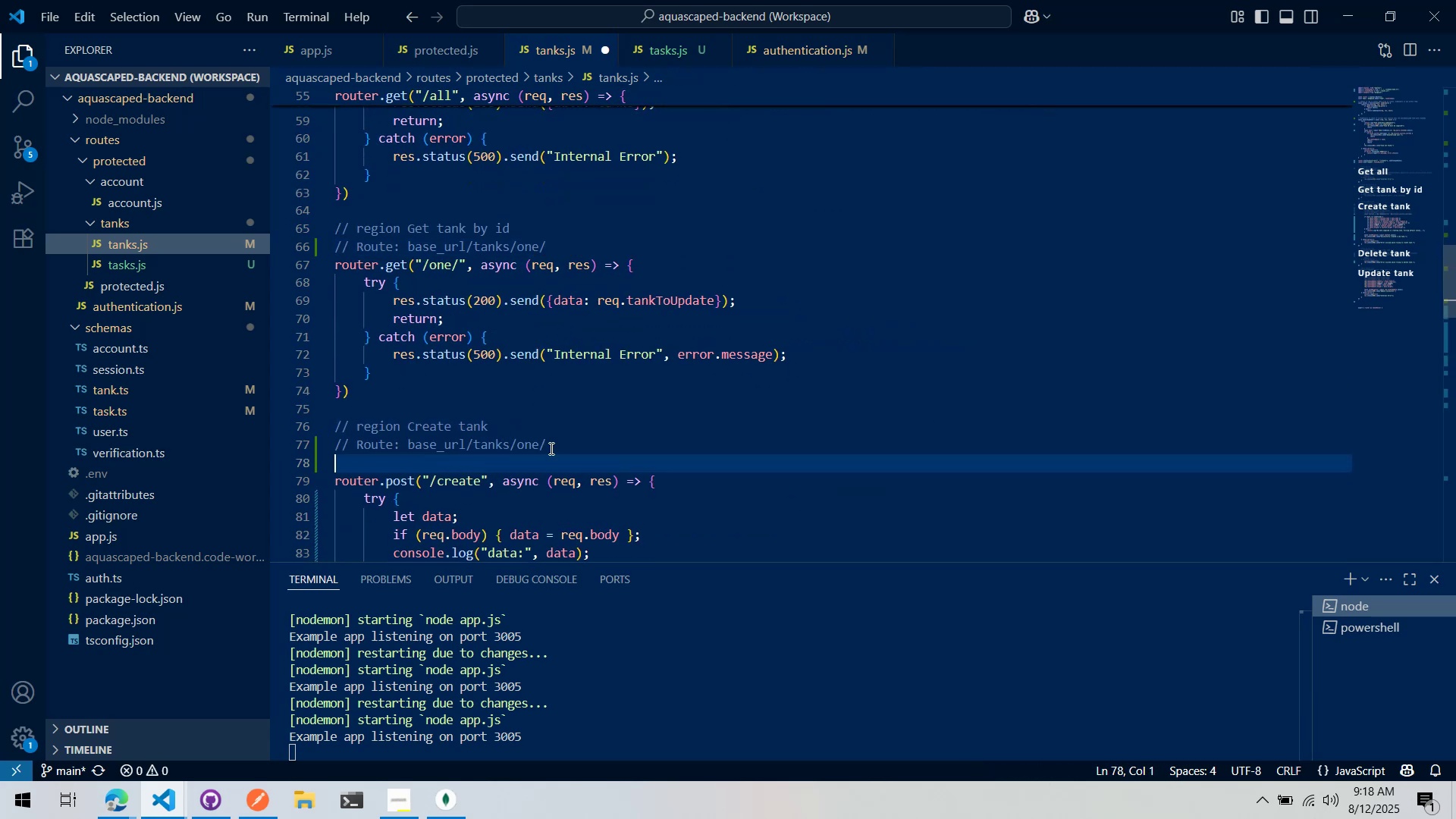 
key(Control+Backspace)
 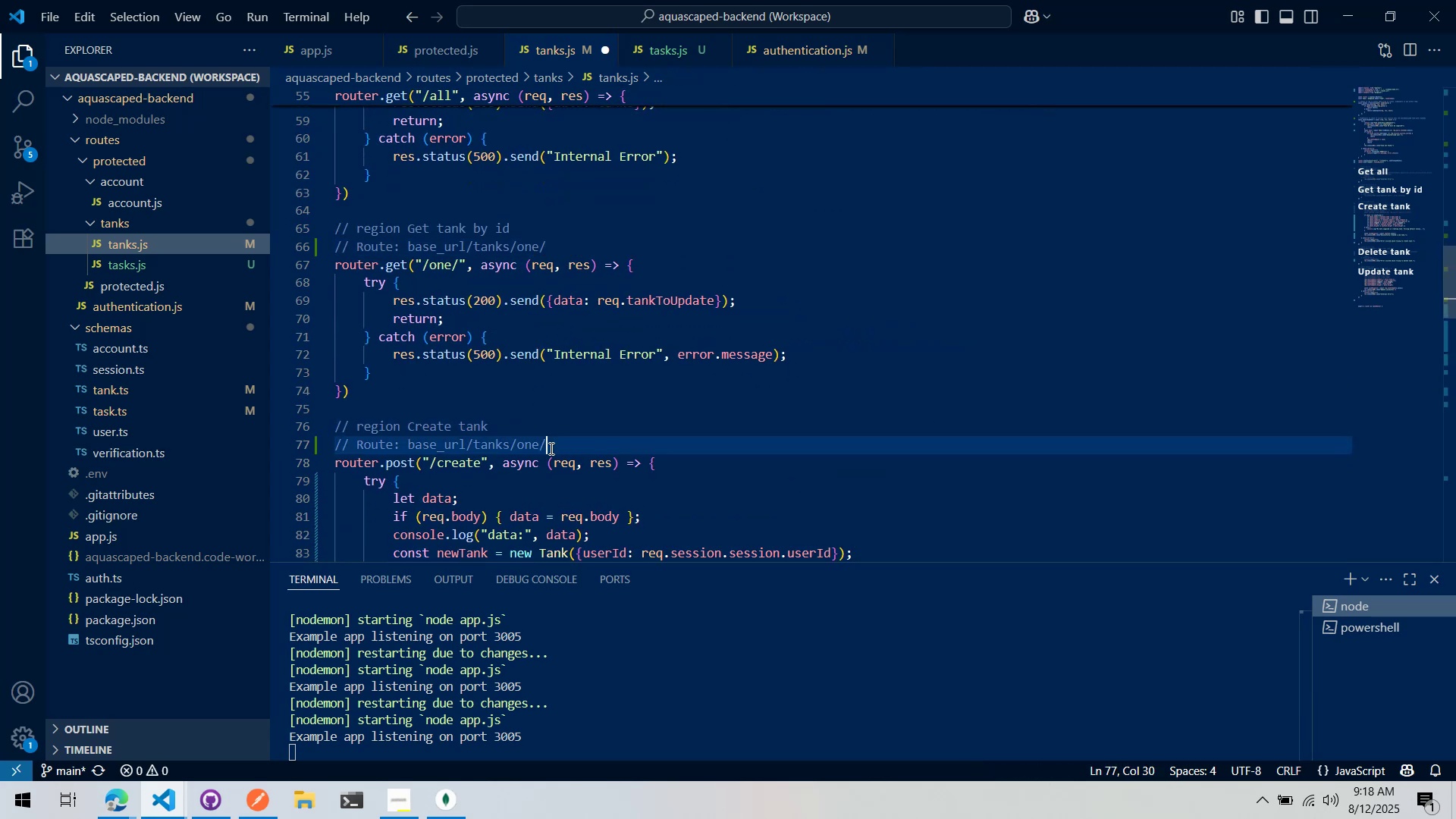 
key(Control+Backspace)
 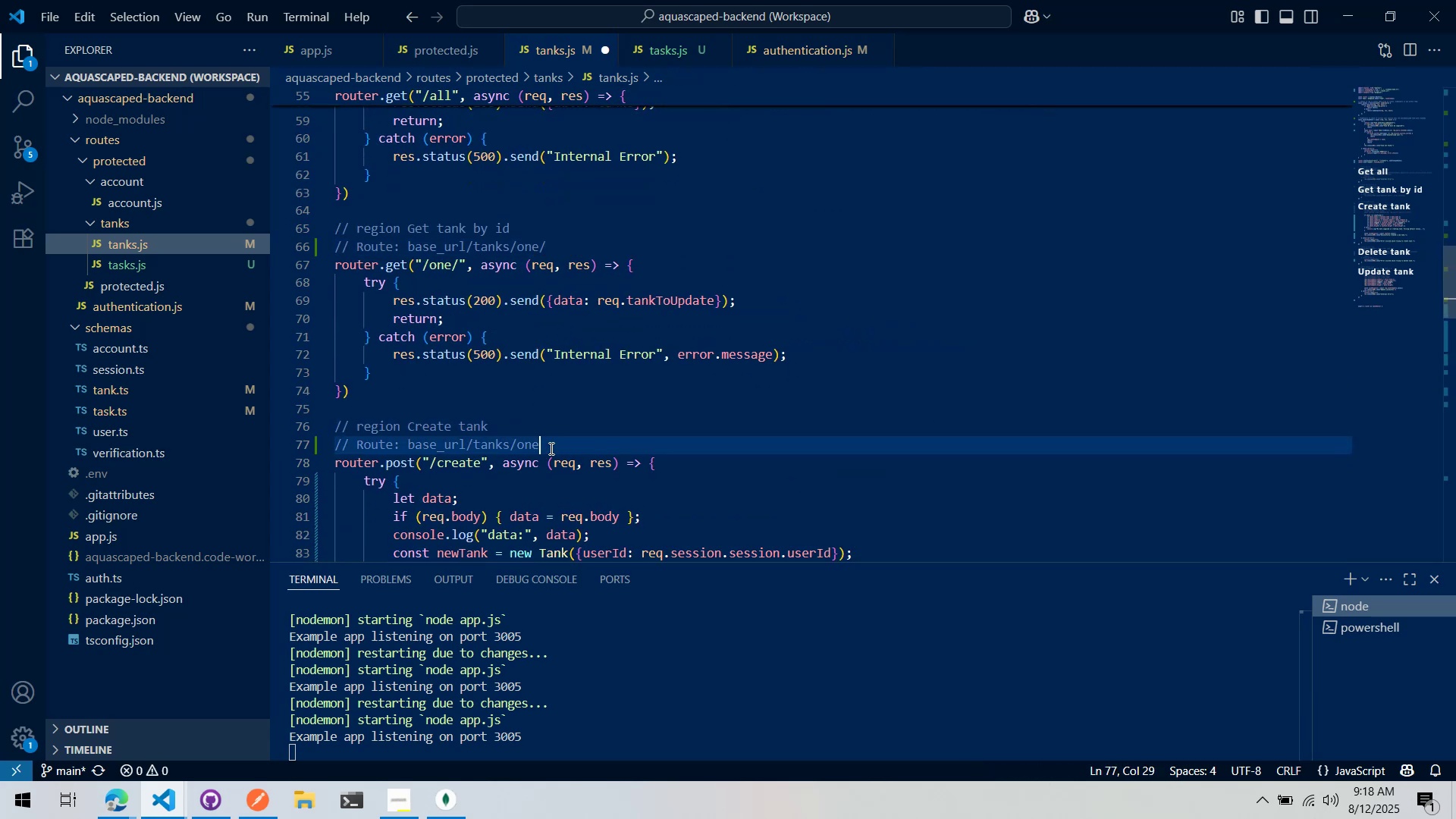 
key(Control+Backspace)
 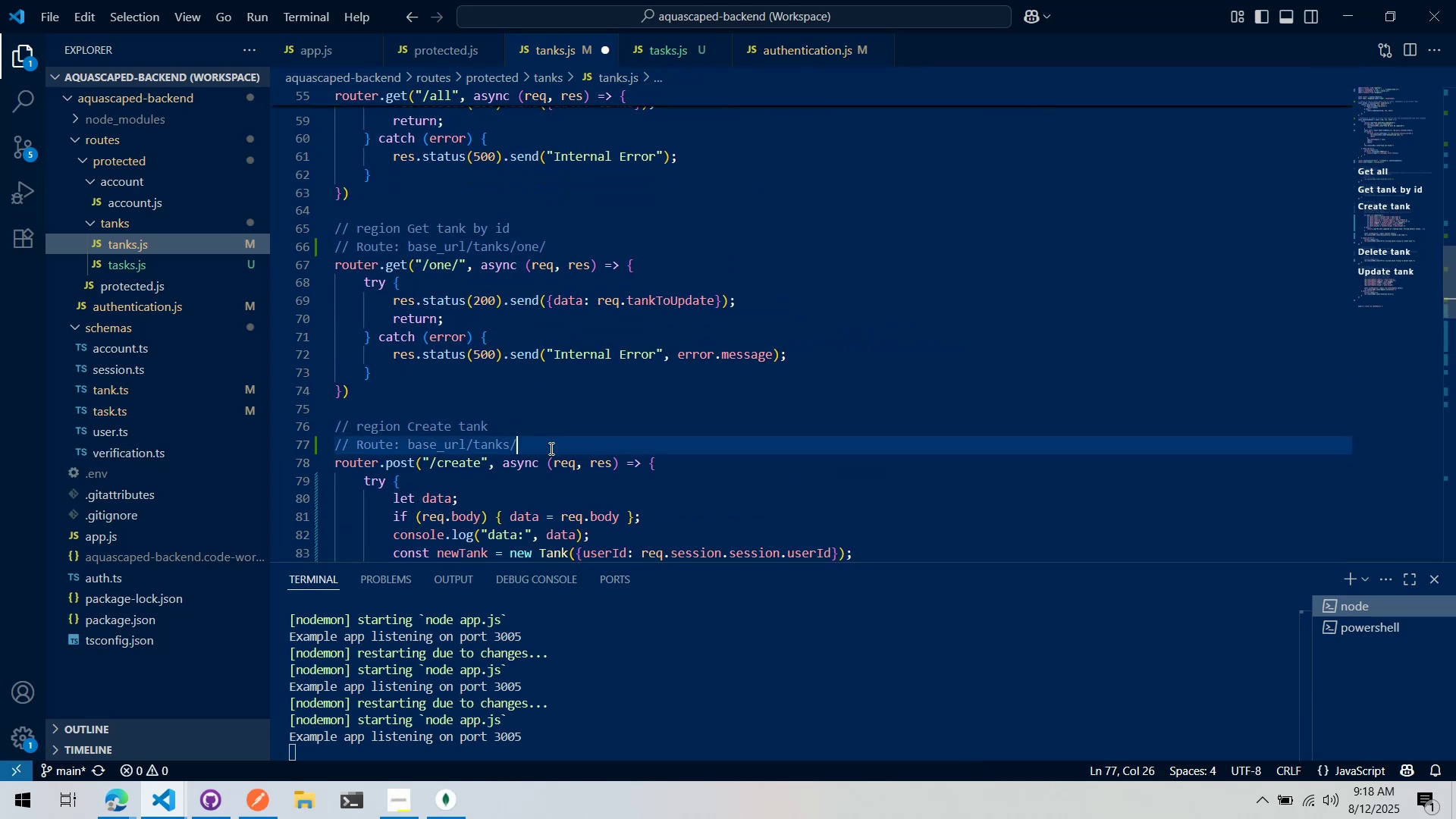 
type(create/)
 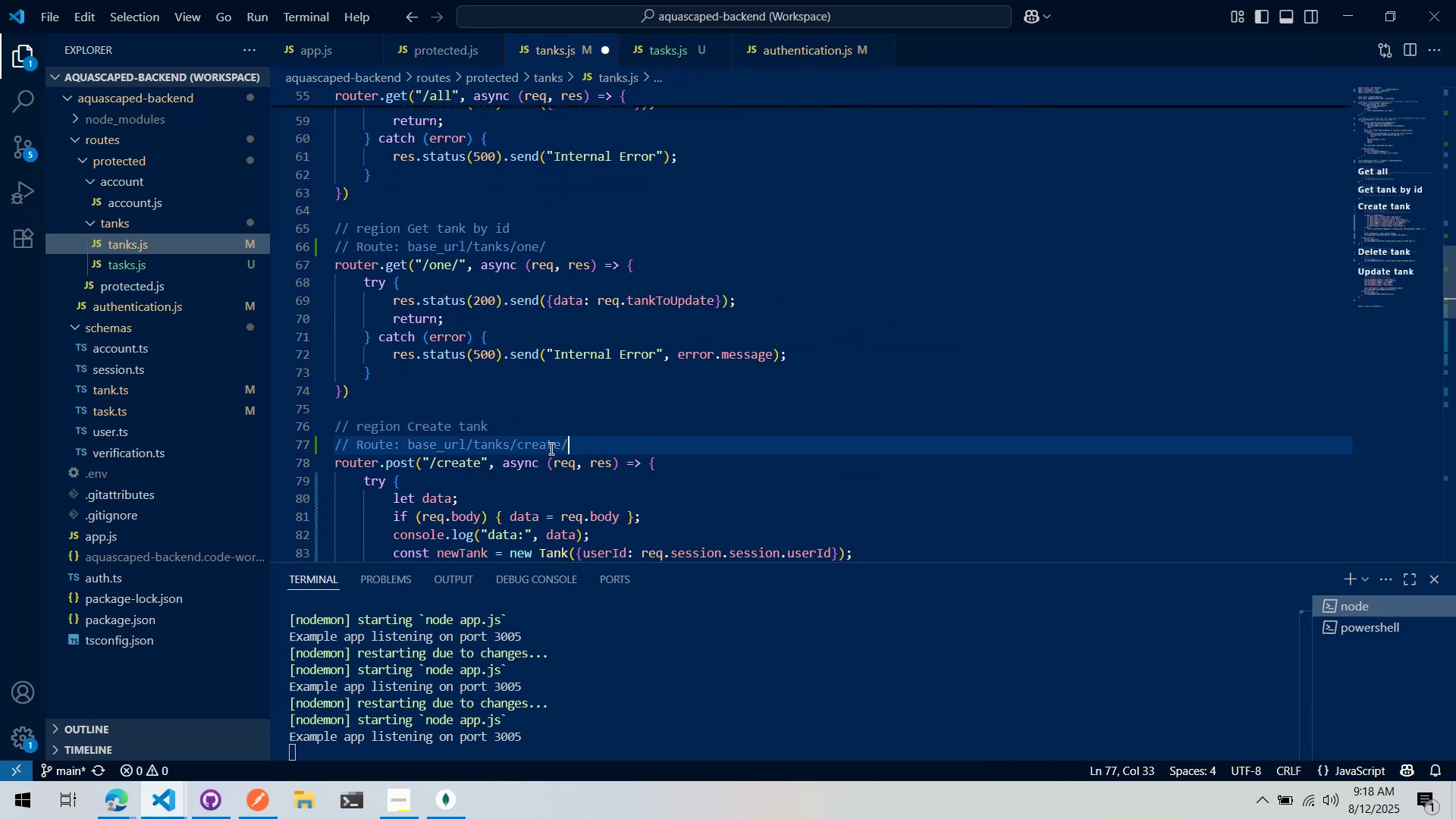 
scroll: coordinate [529, 427], scroll_direction: down, amount: 13.0
 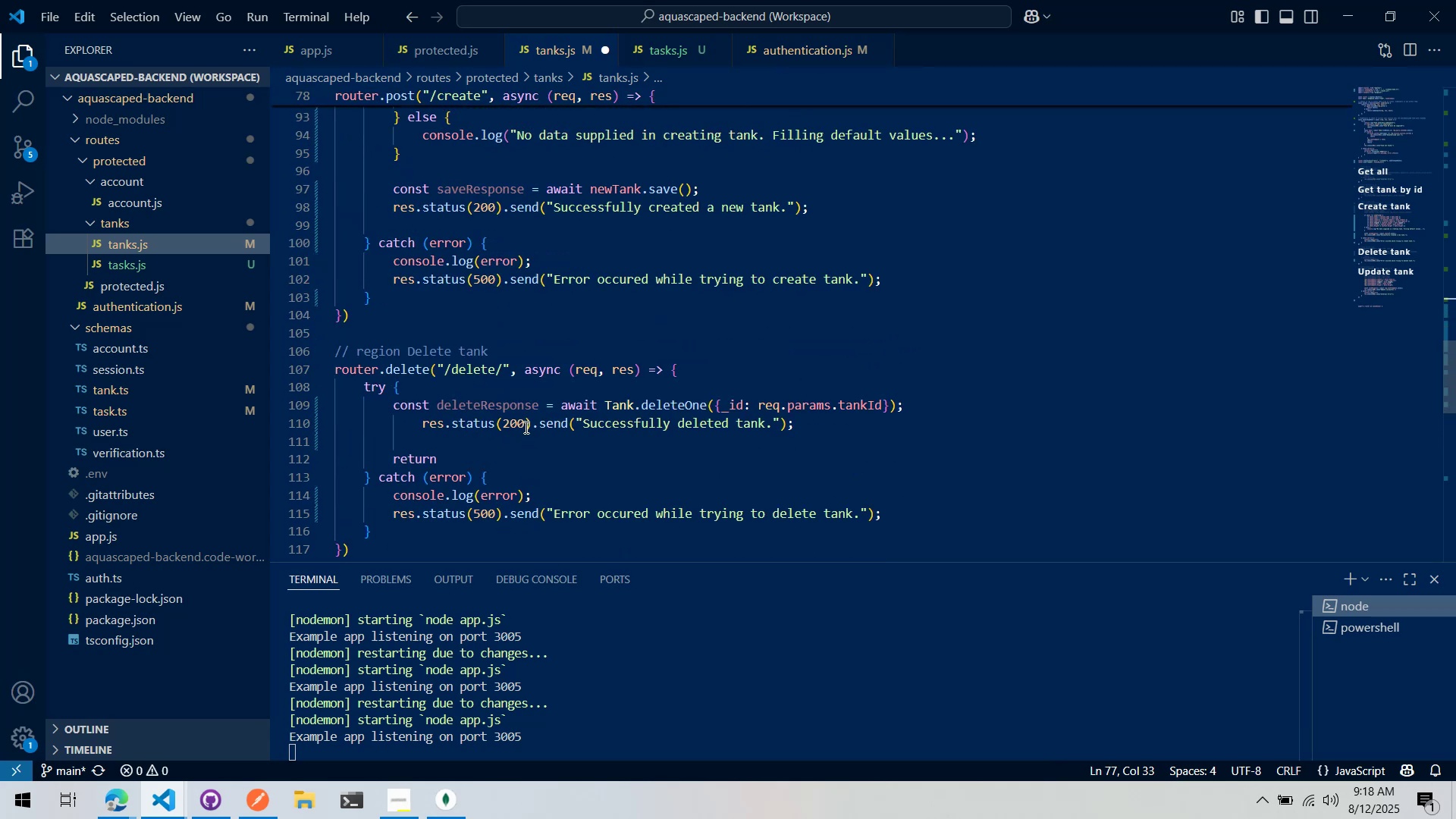 
wait(5.5)
 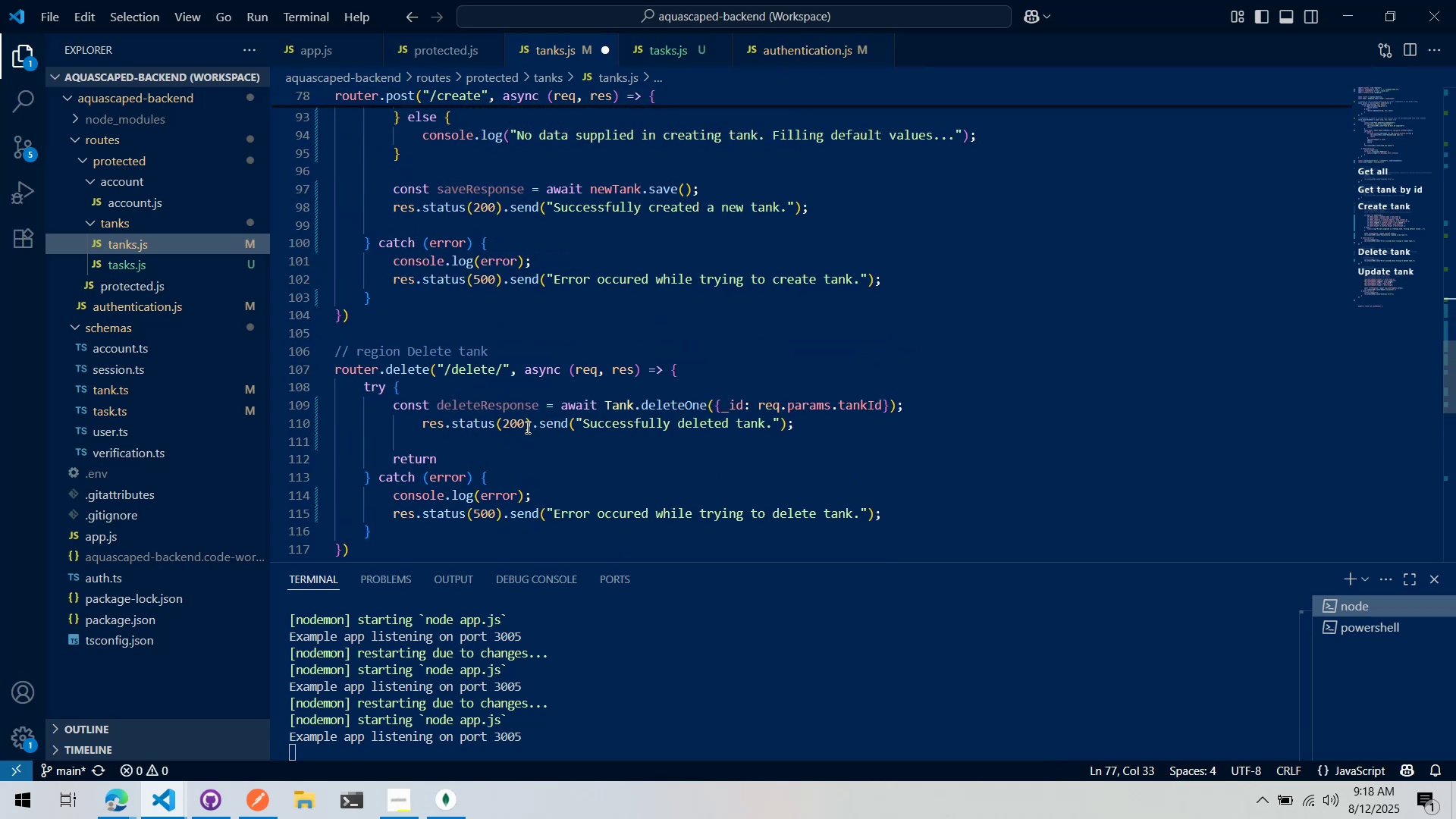 
left_click([419, 422])
 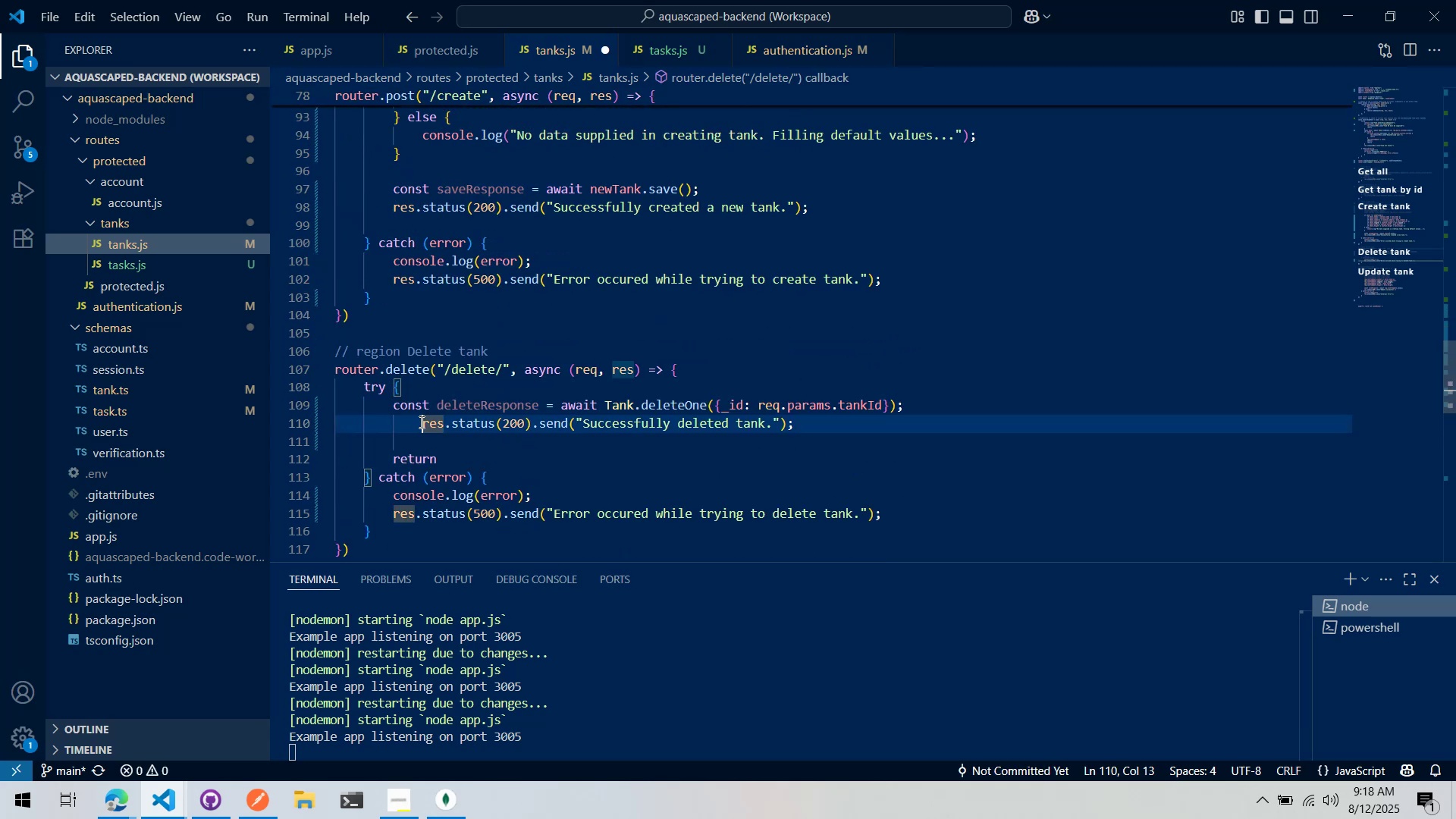 
key(Shift+ShiftLeft)
 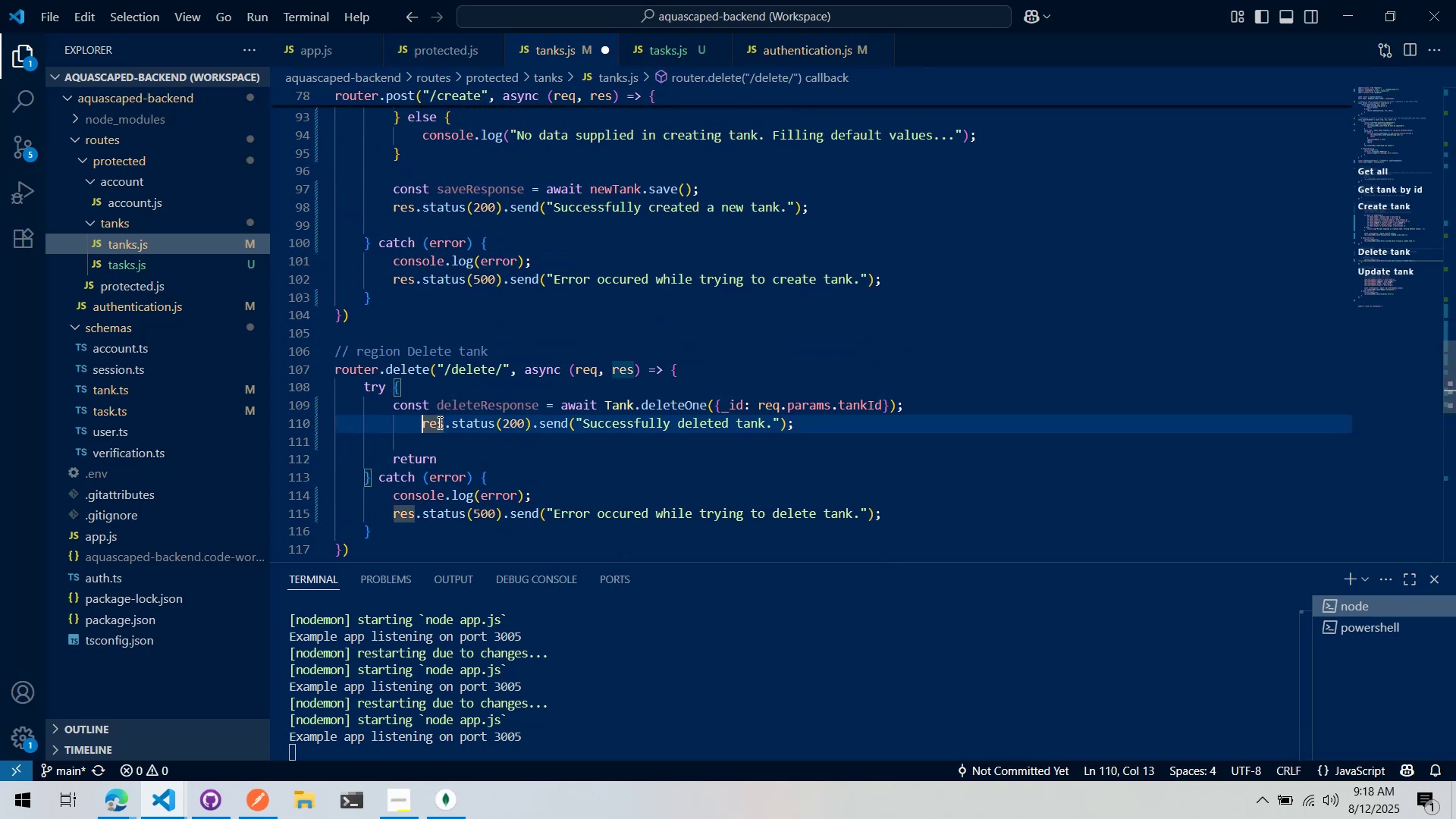 
key(Shift+Tab)
 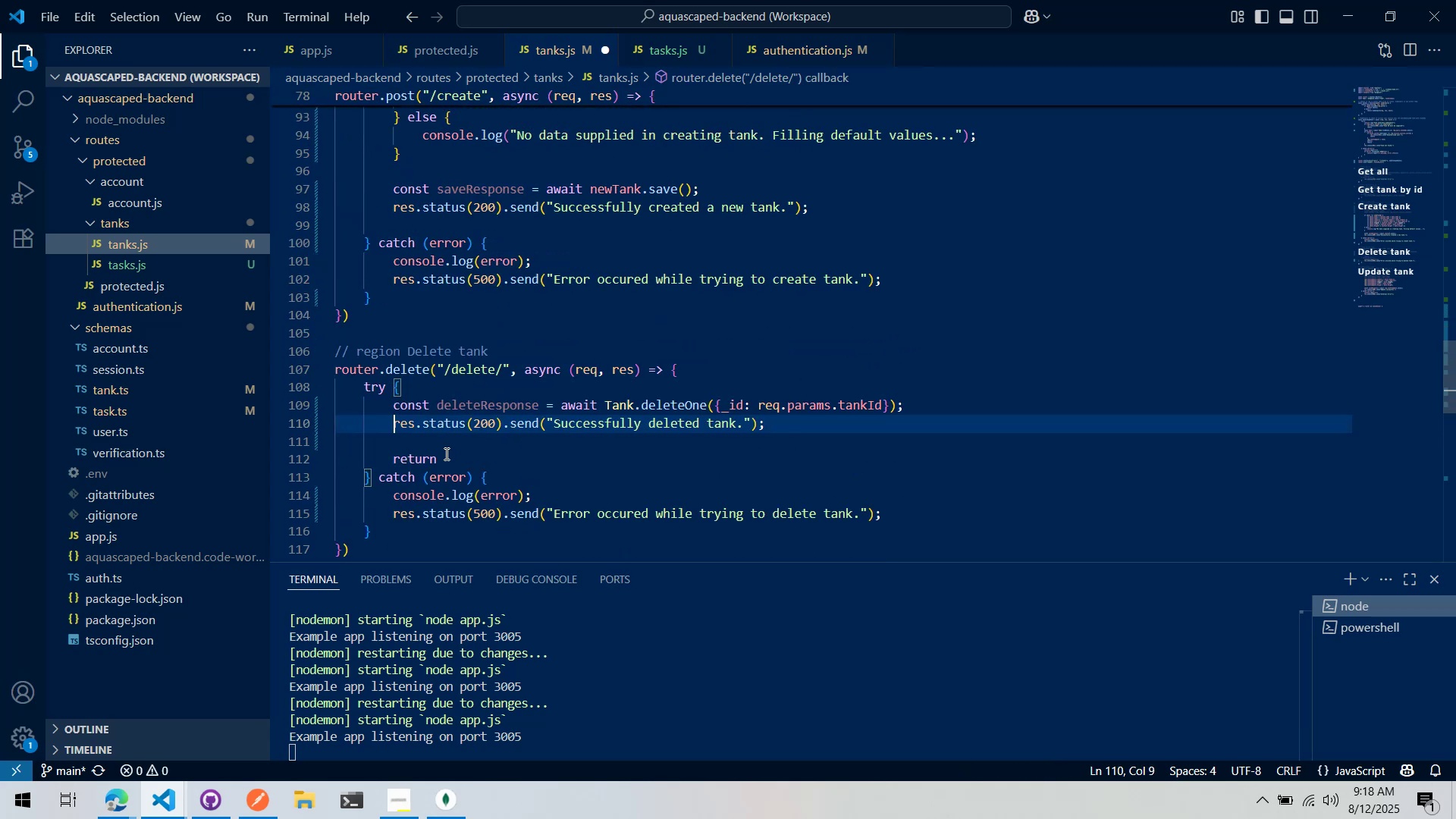 
double_click([445, 453])
 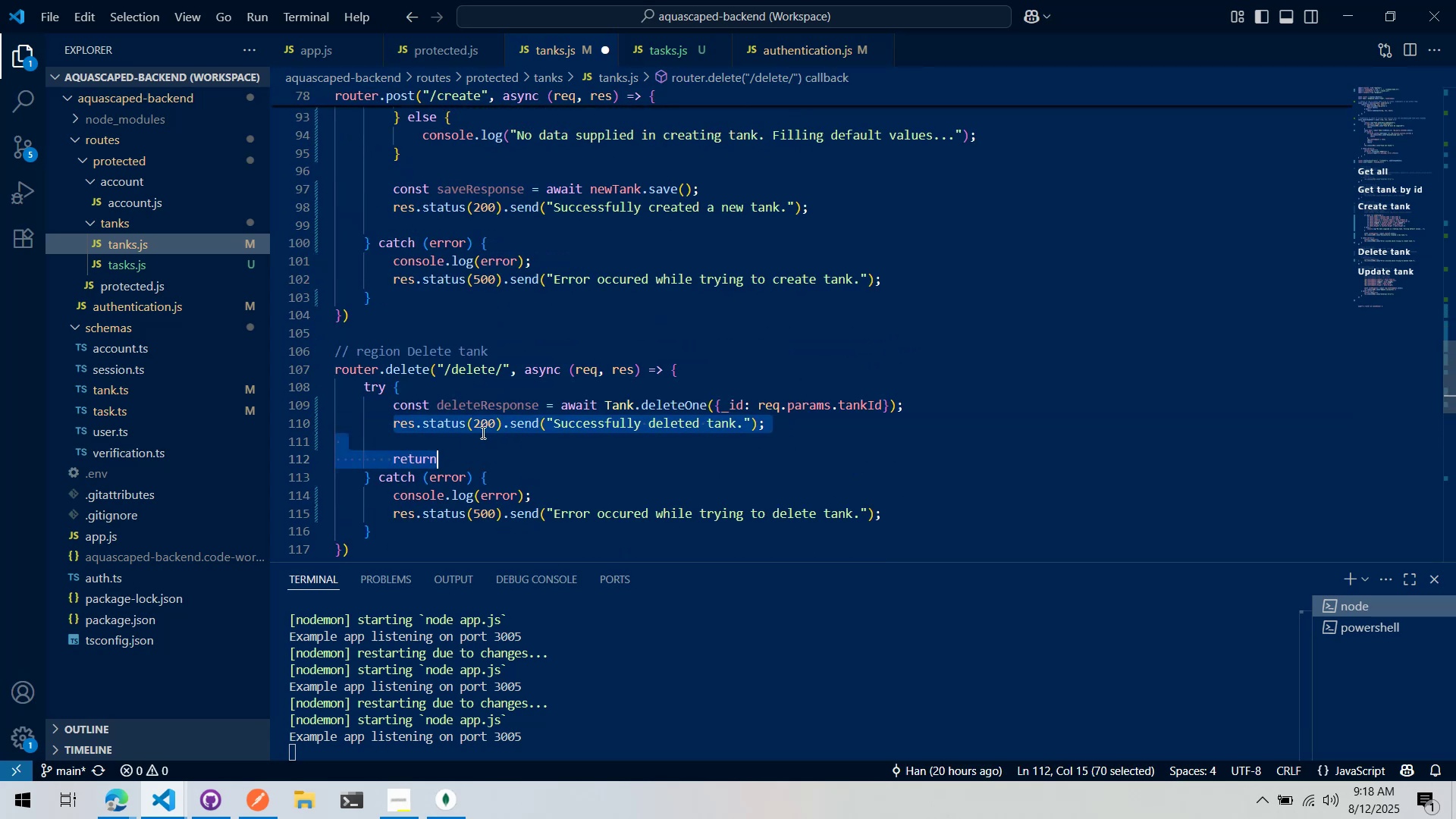 
triple_click([482, 432])
 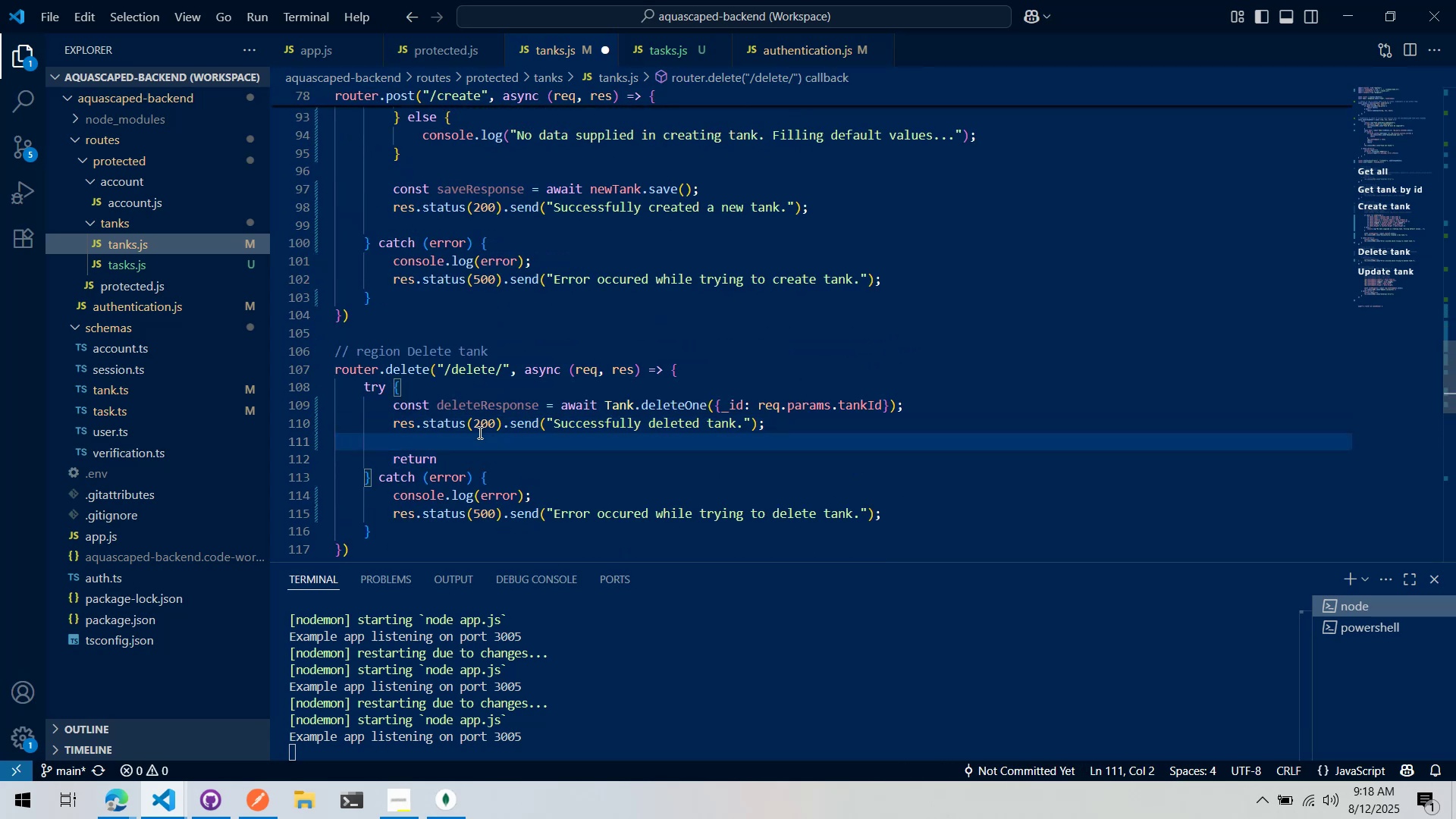 
left_click([479, 434])
 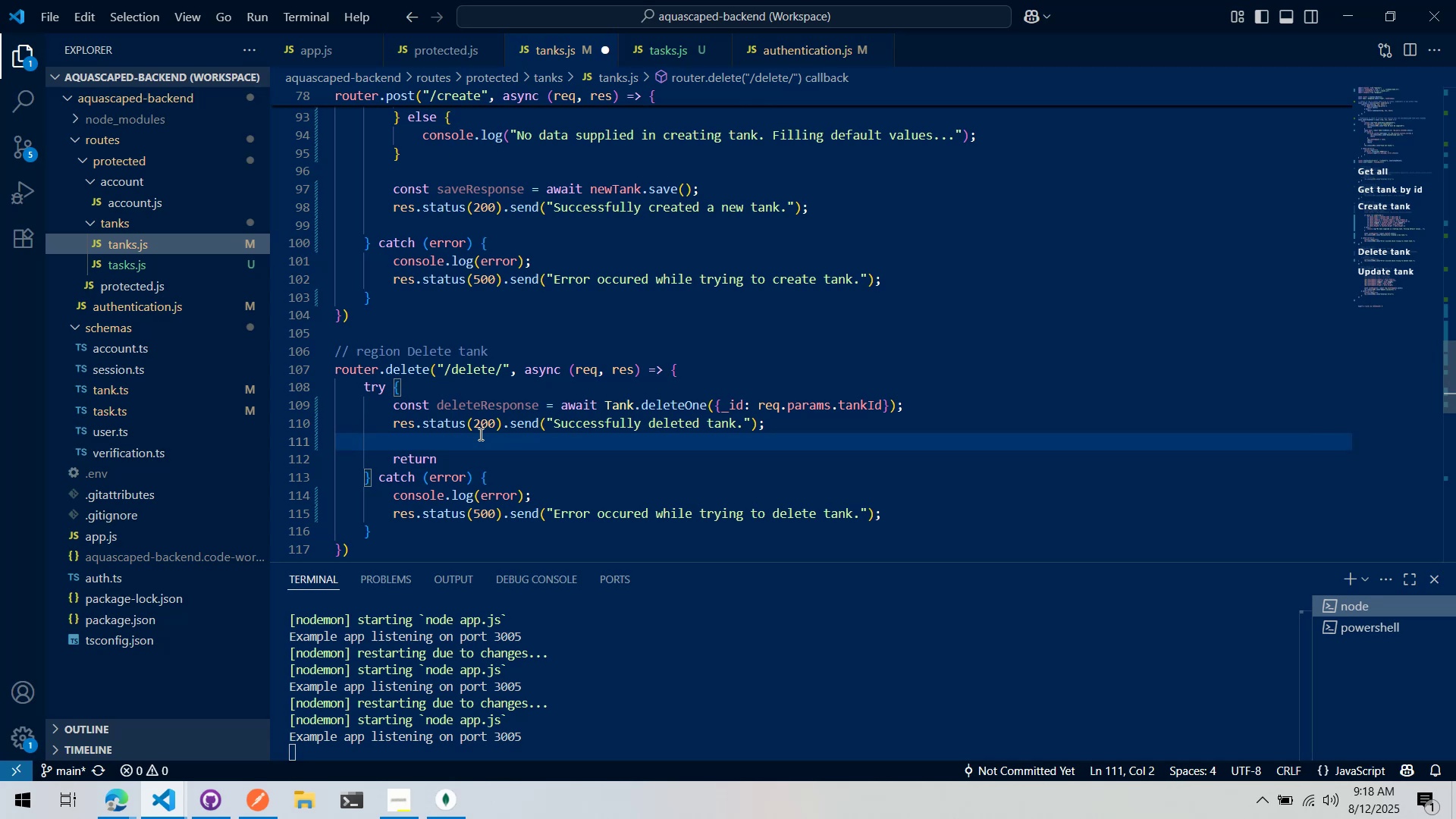 
key(Control+X)
 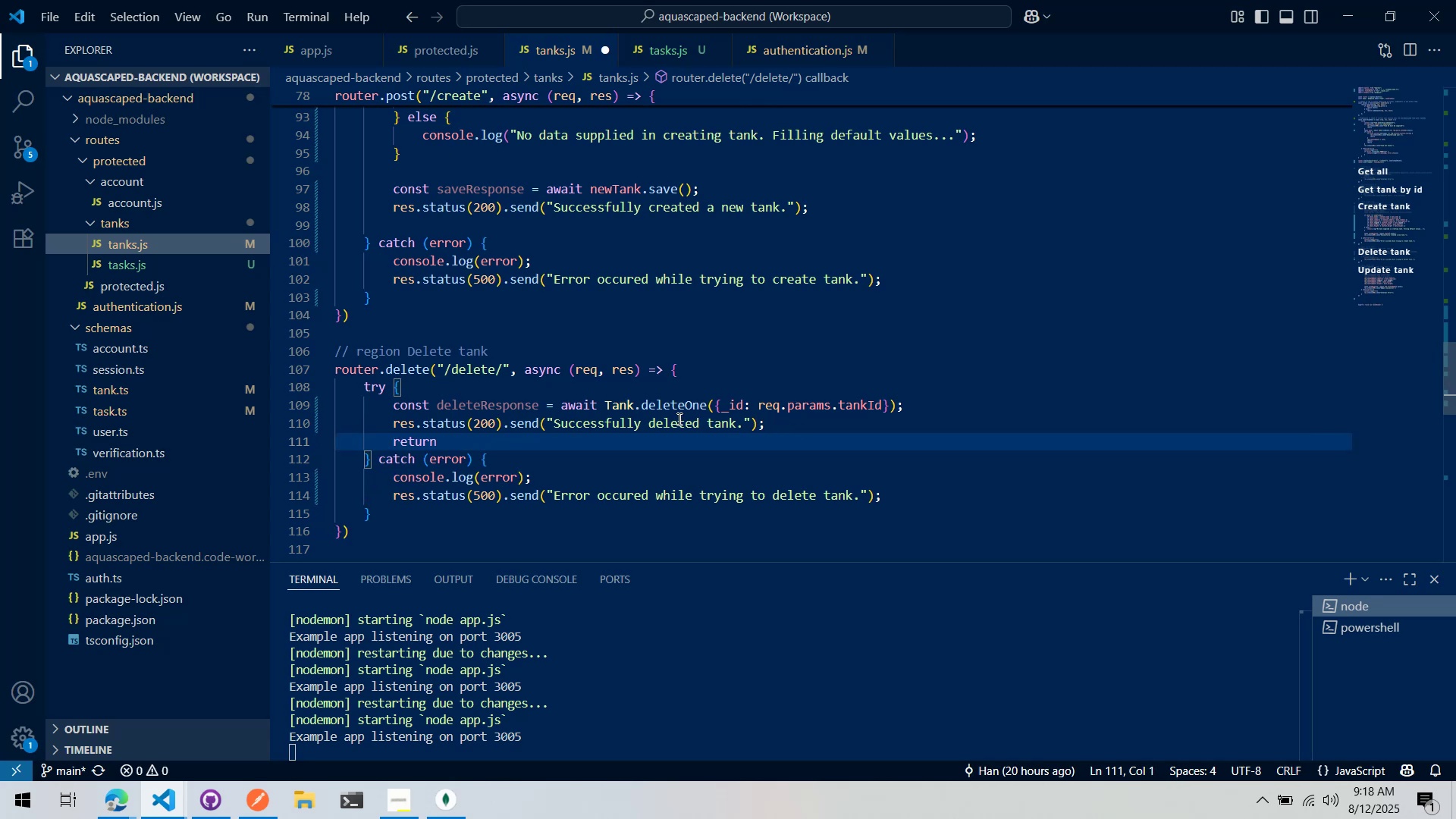 
left_click([733, 366])
 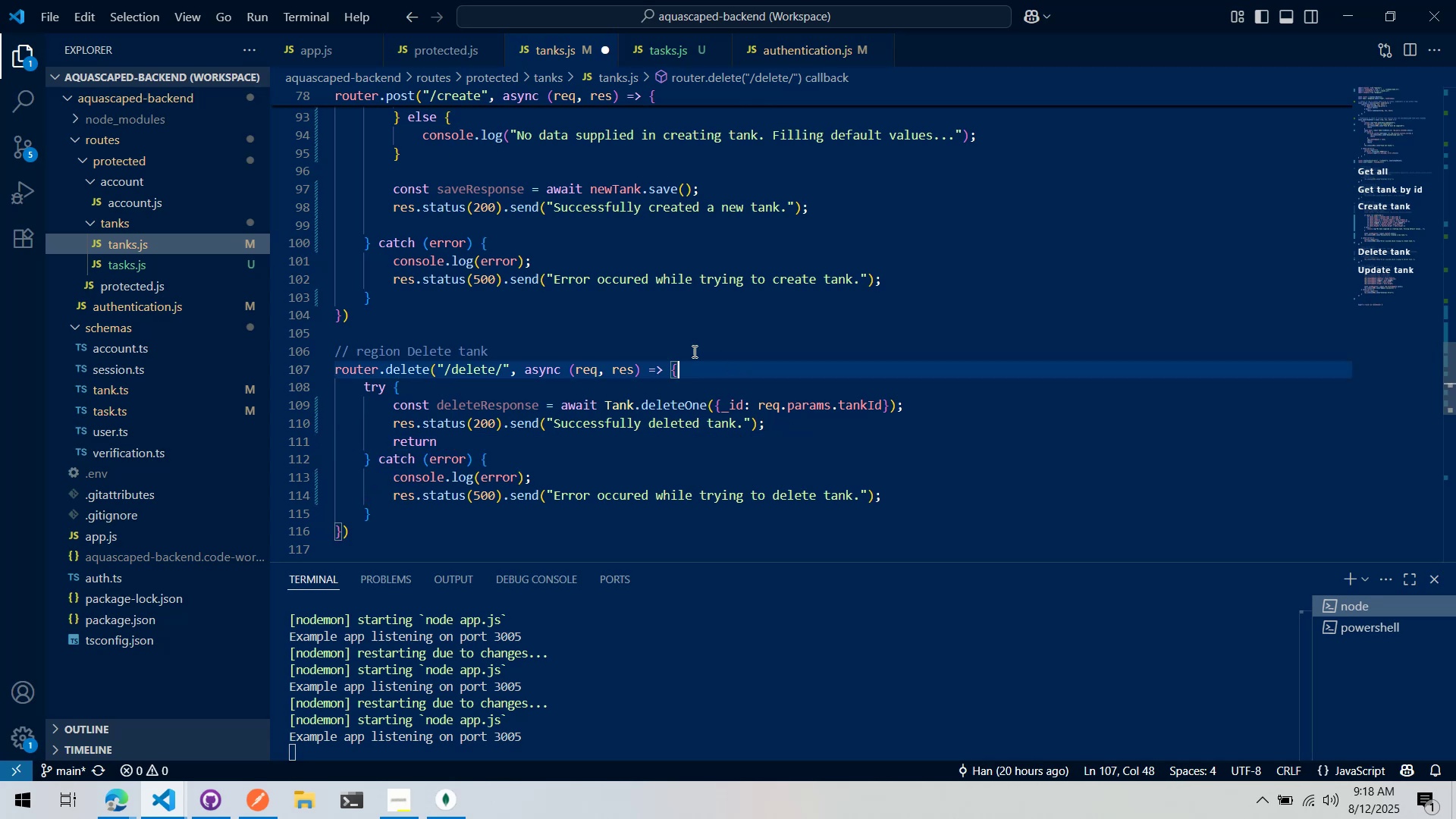 
left_click([689, 349])
 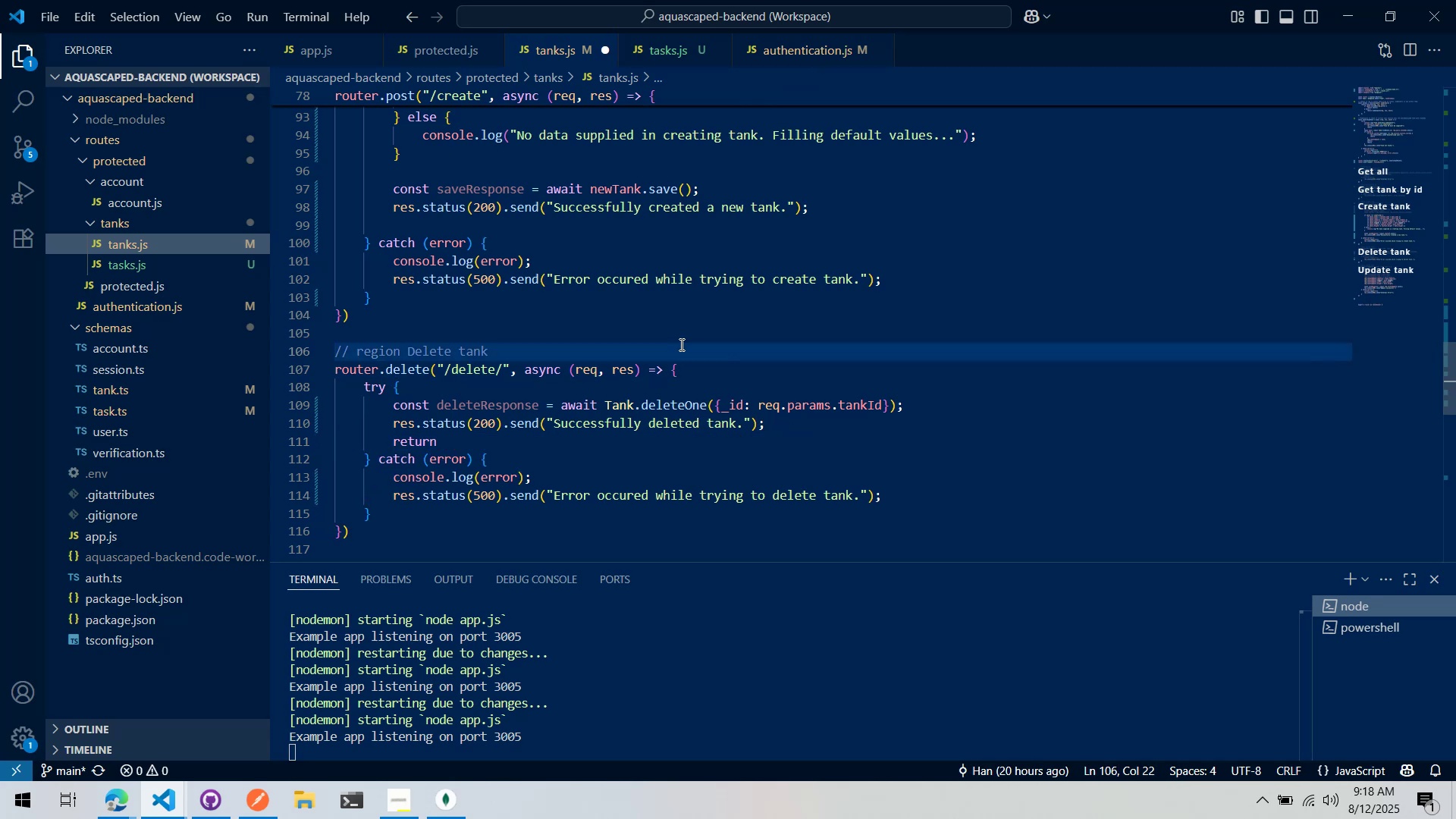 
key(Enter)
 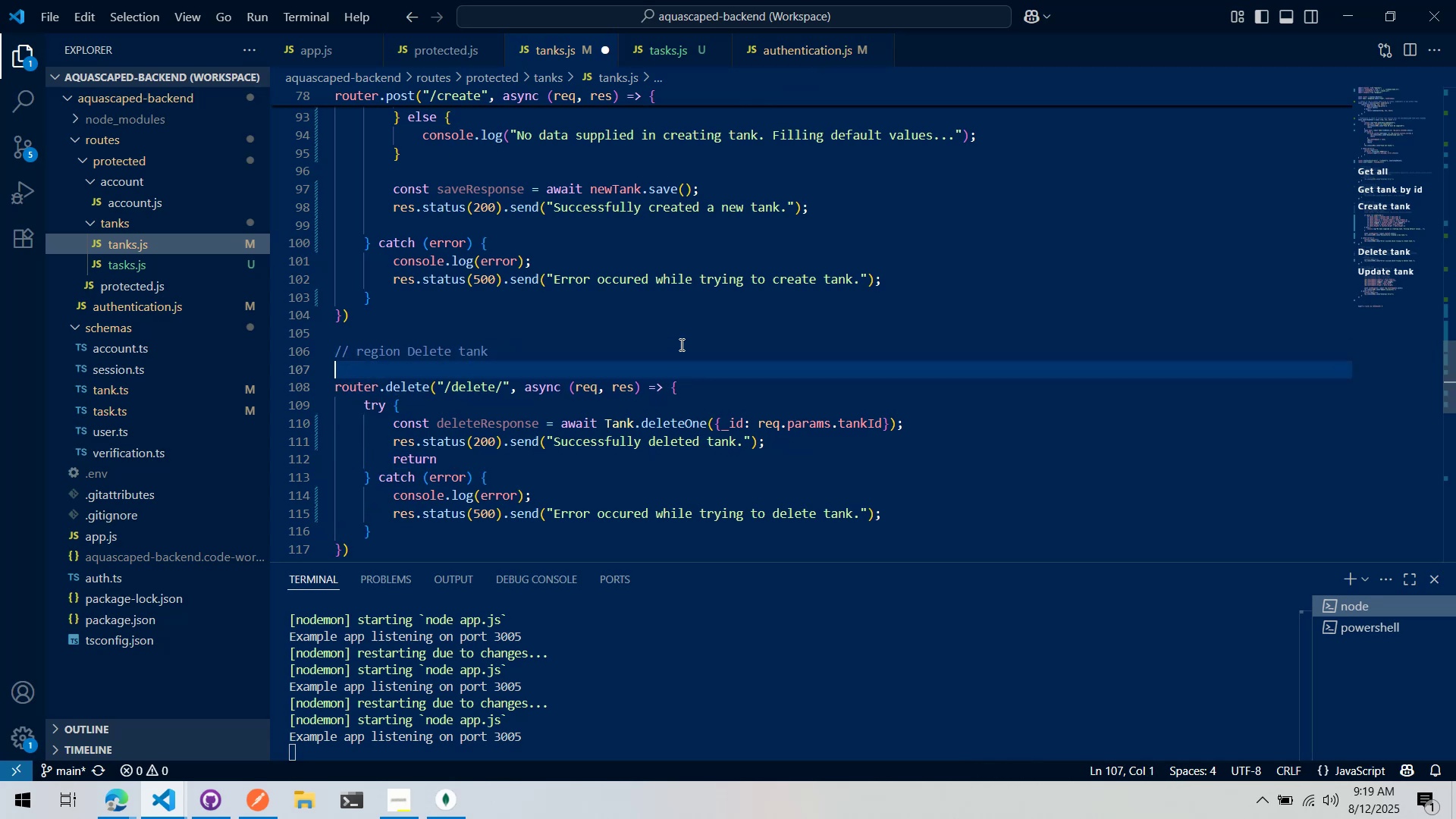 
key(Control+ControlLeft)
 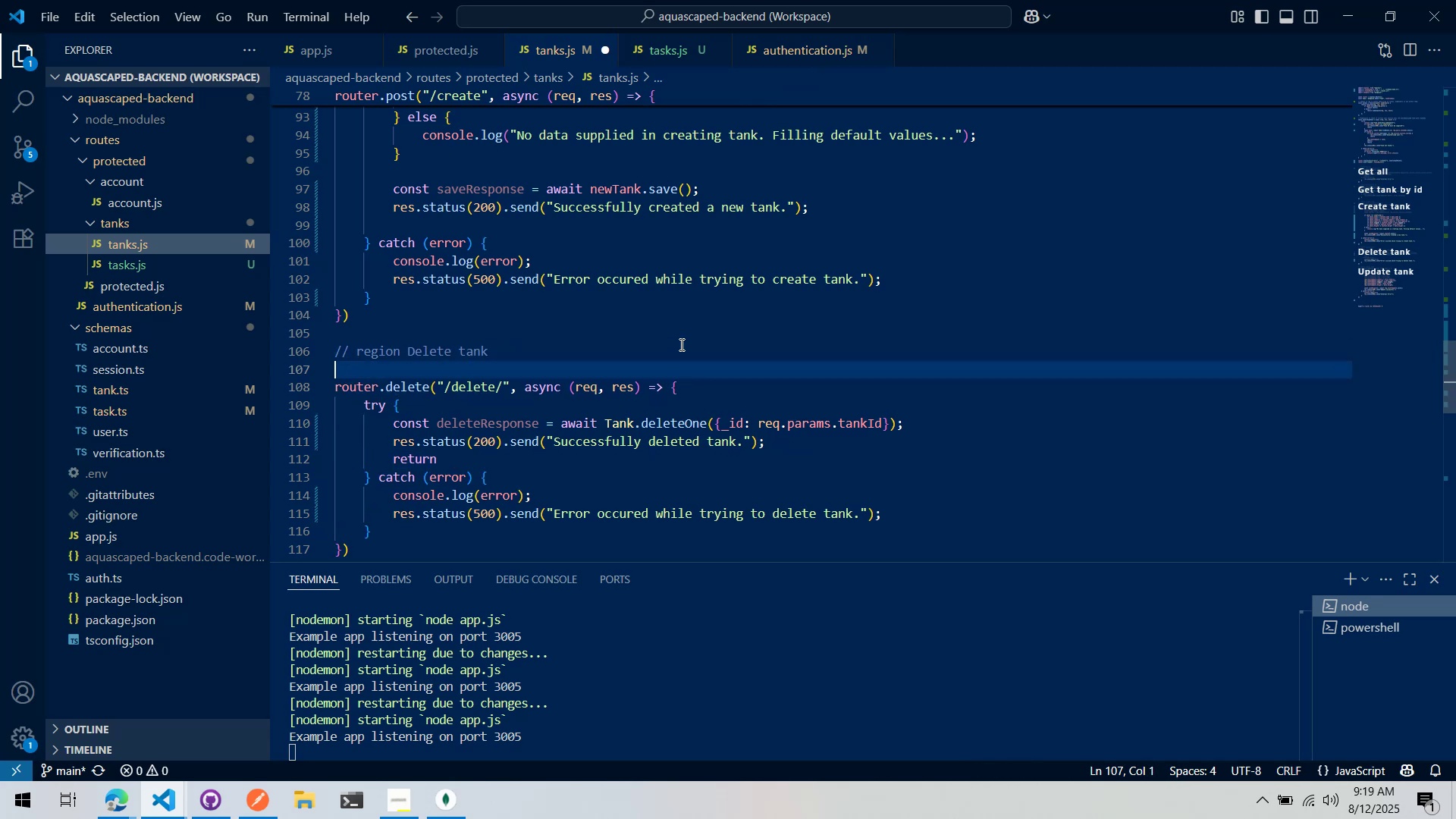 
key(Control+V)
 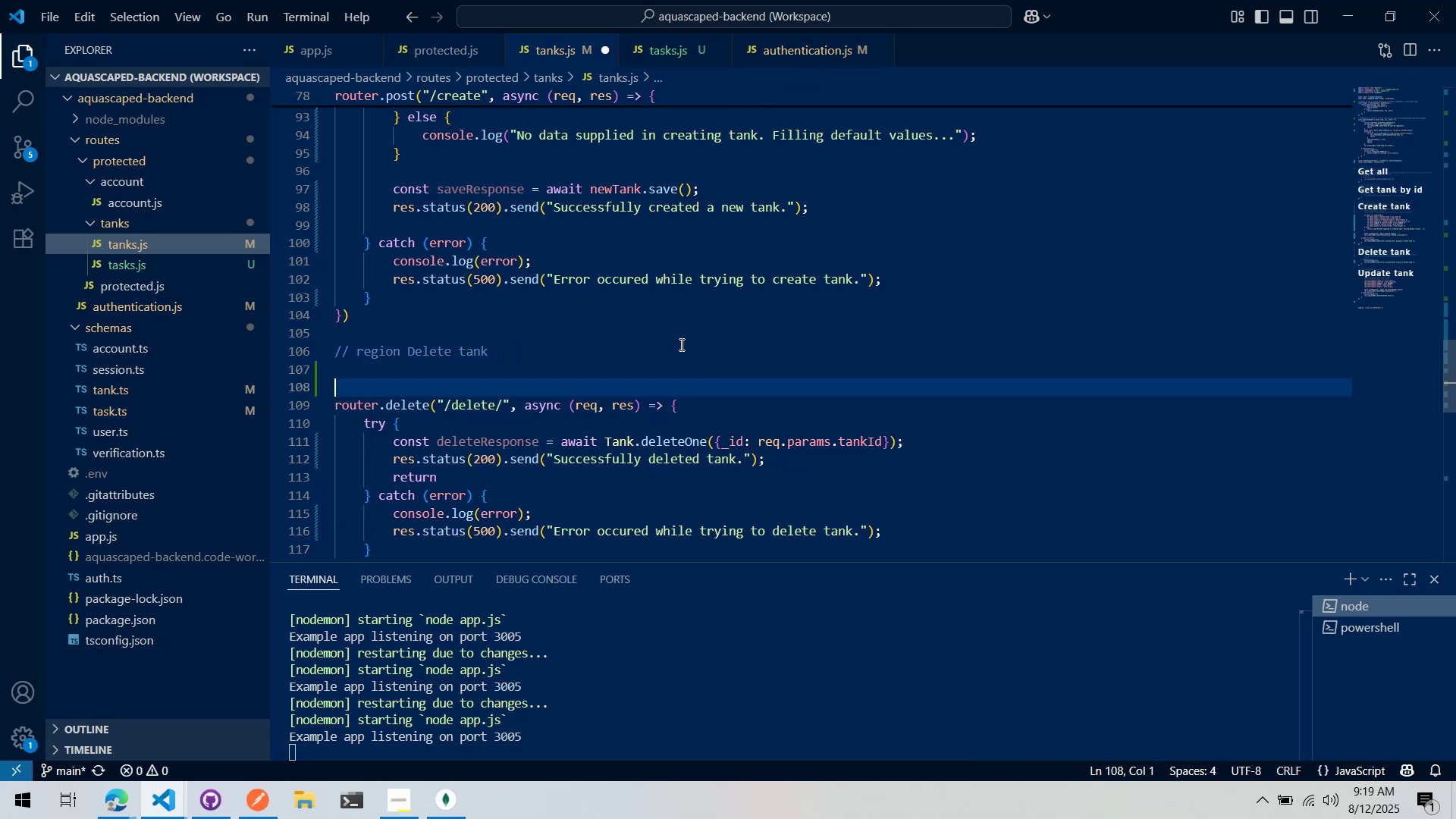 
key(Control+ControlLeft)
 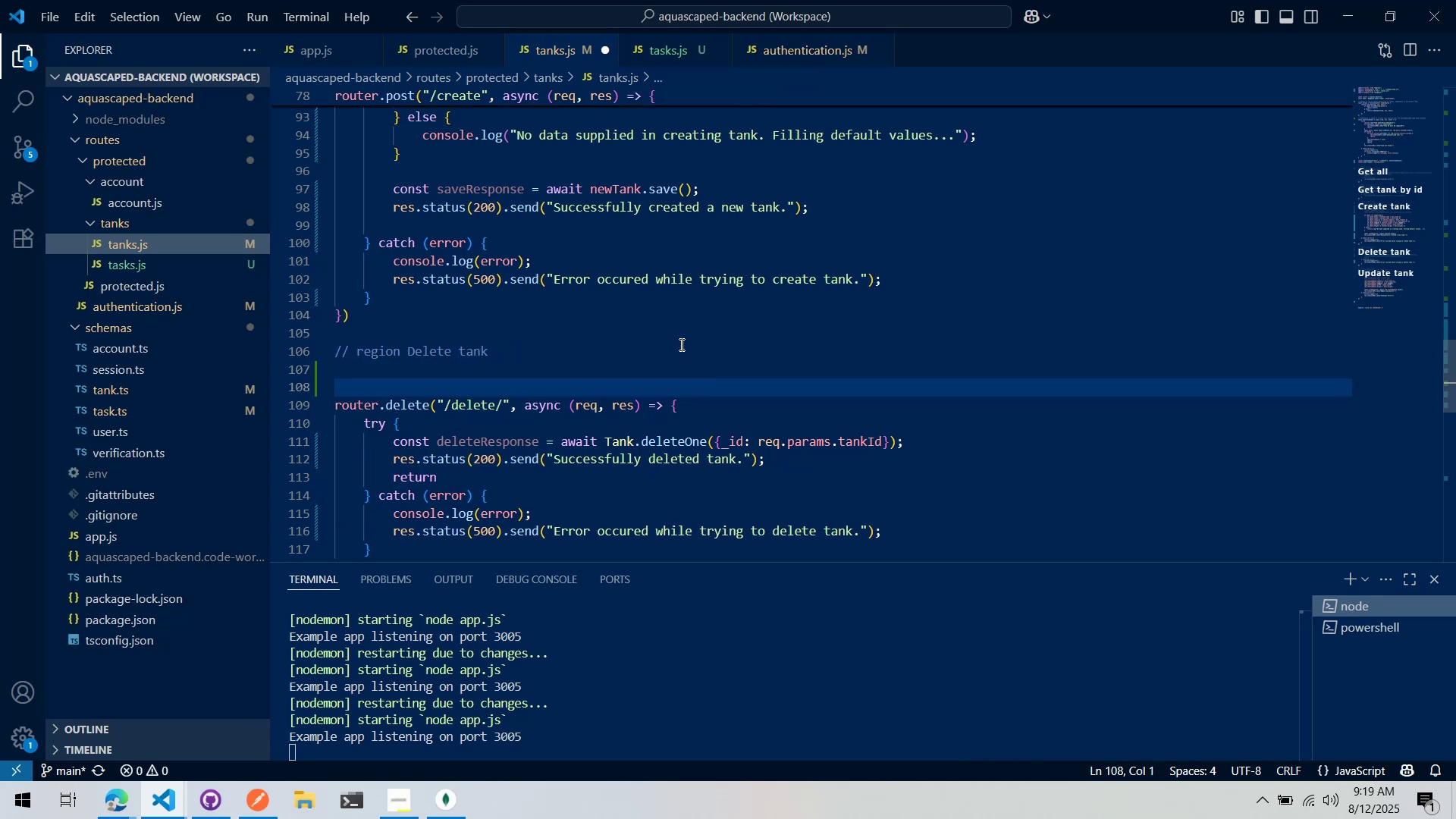 
key(Control+Z)
 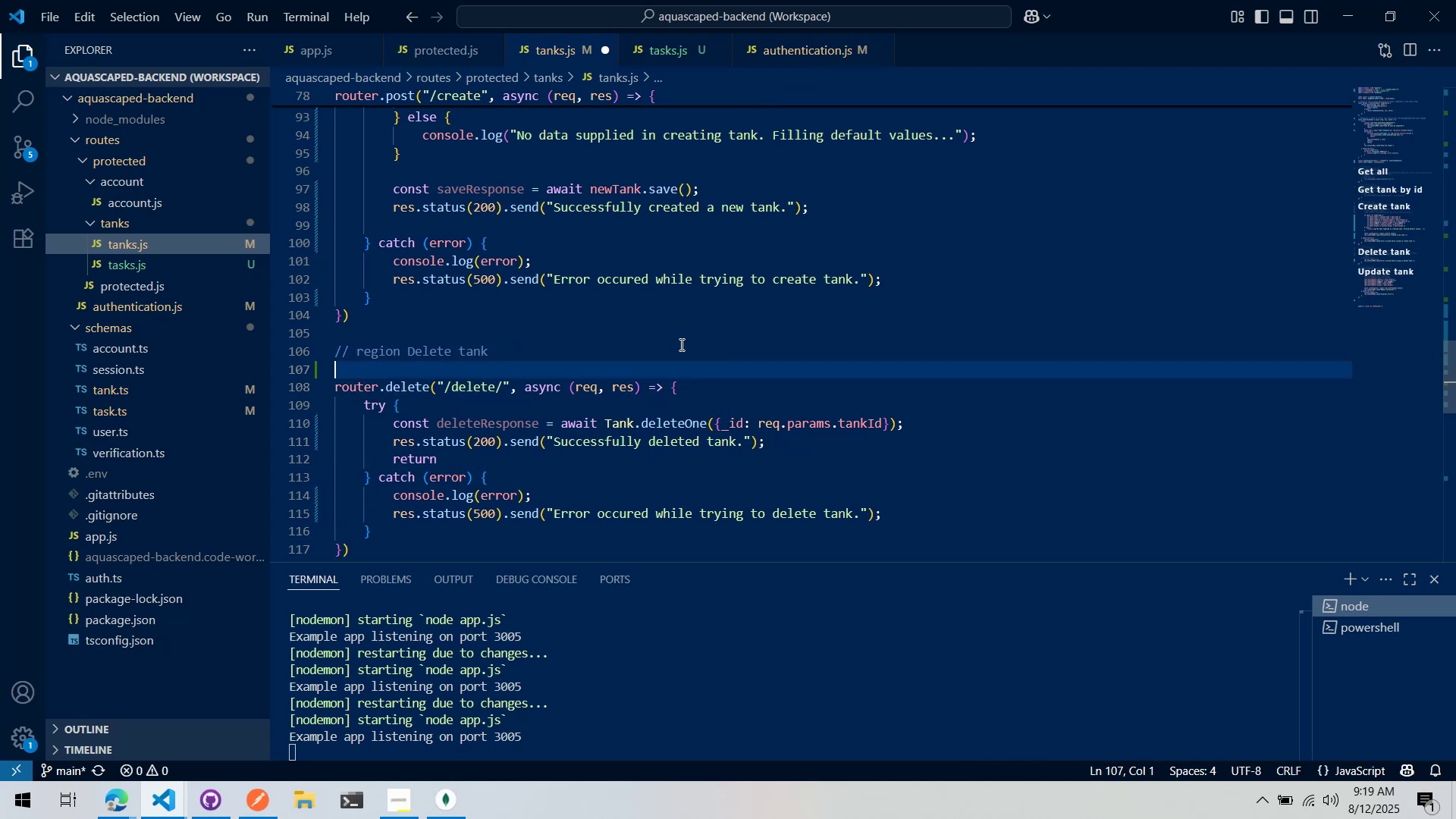 
scroll: coordinate [679, 345], scroll_direction: up, amount: 6.0
 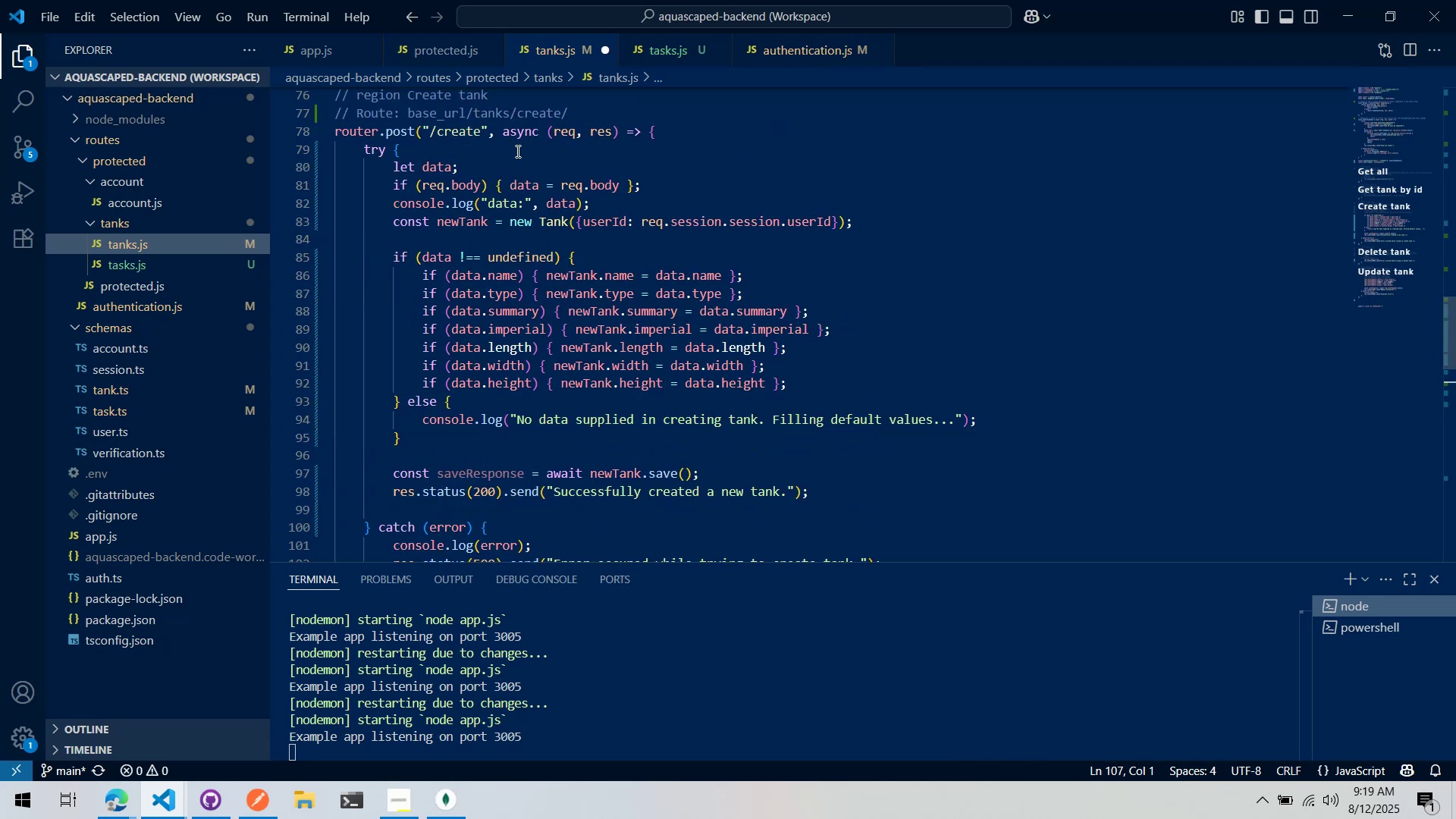 
left_click([532, 109])
 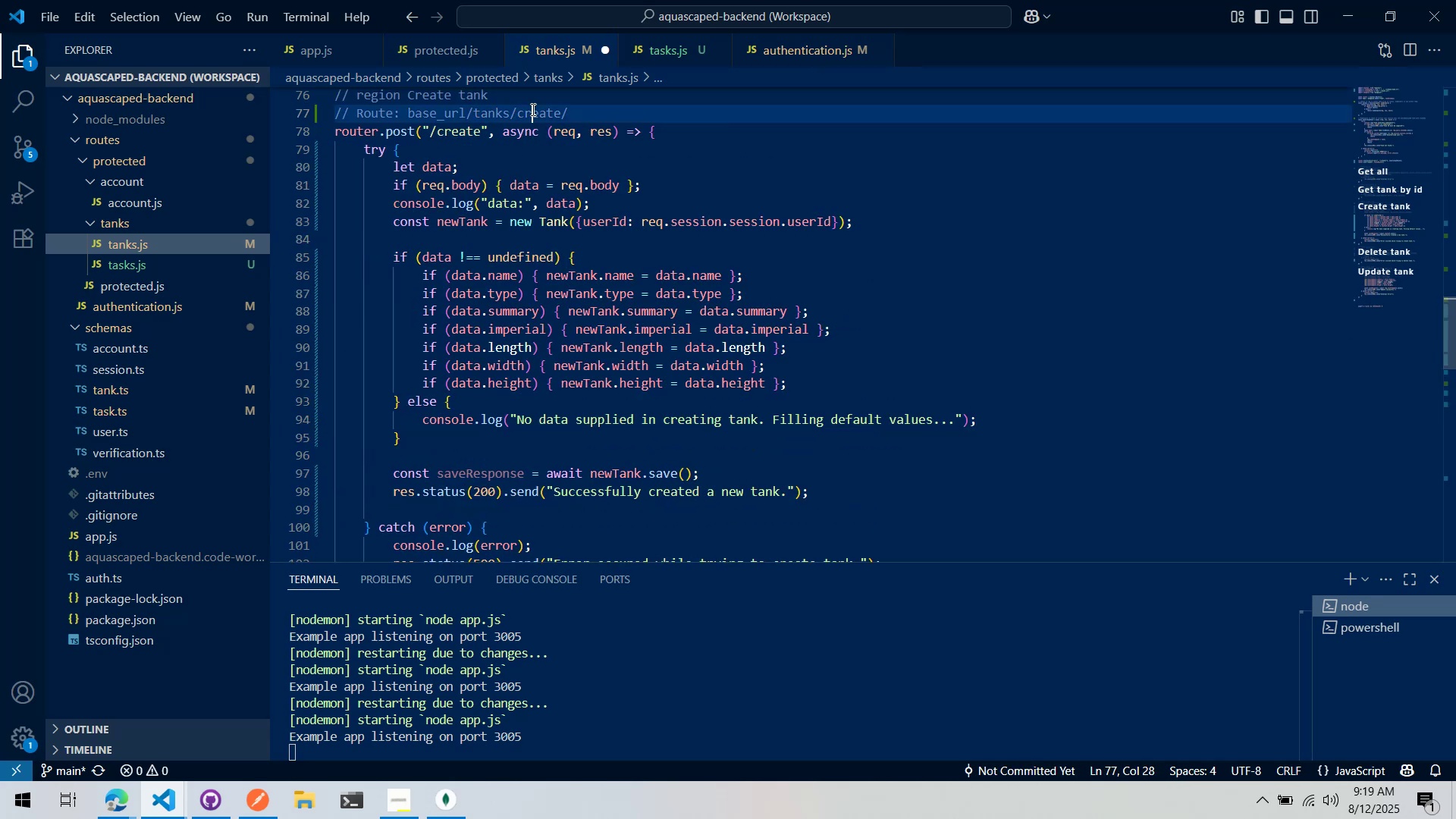 
key(Control+ControlLeft)
 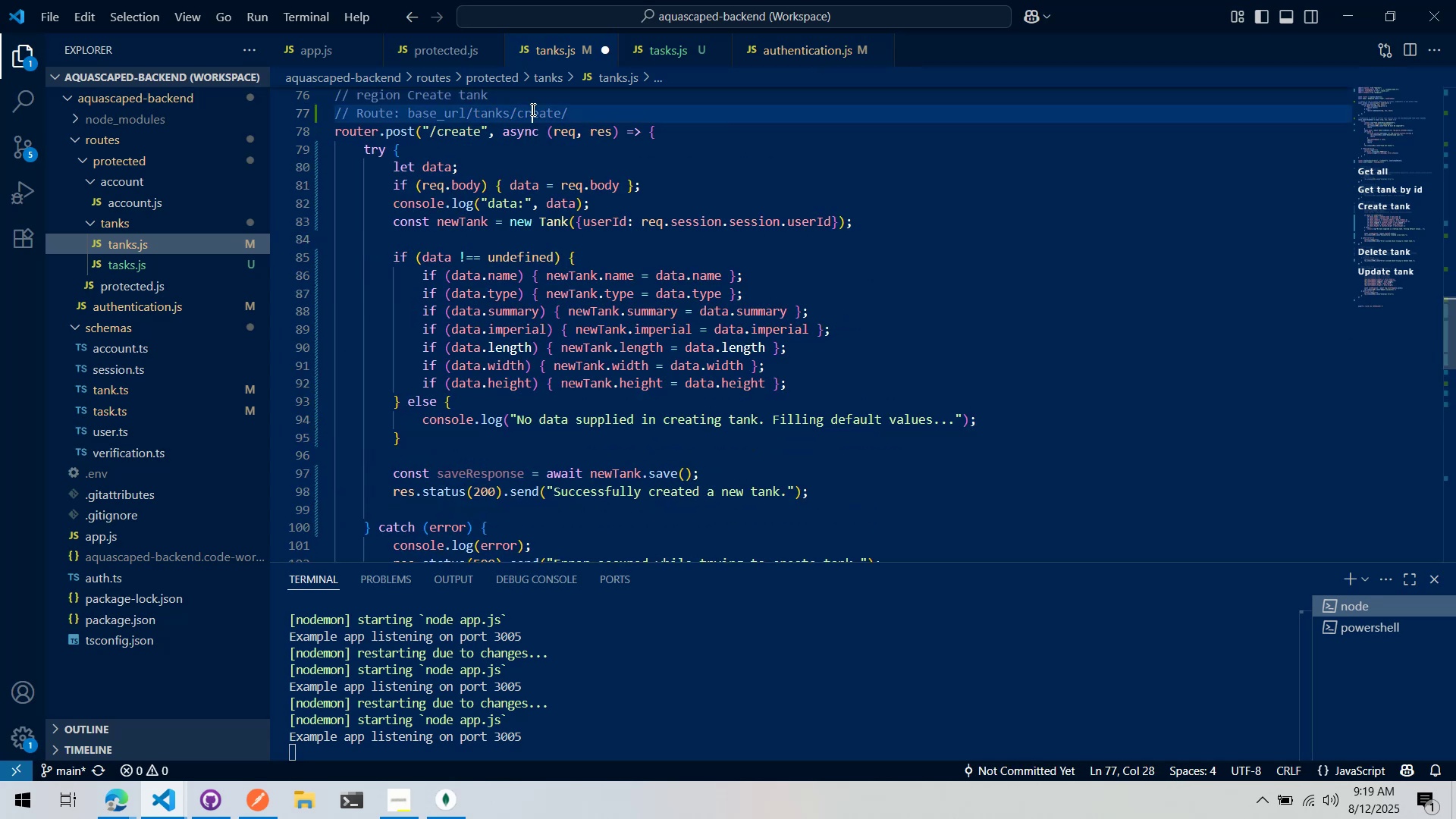 
key(Control+C)
 